 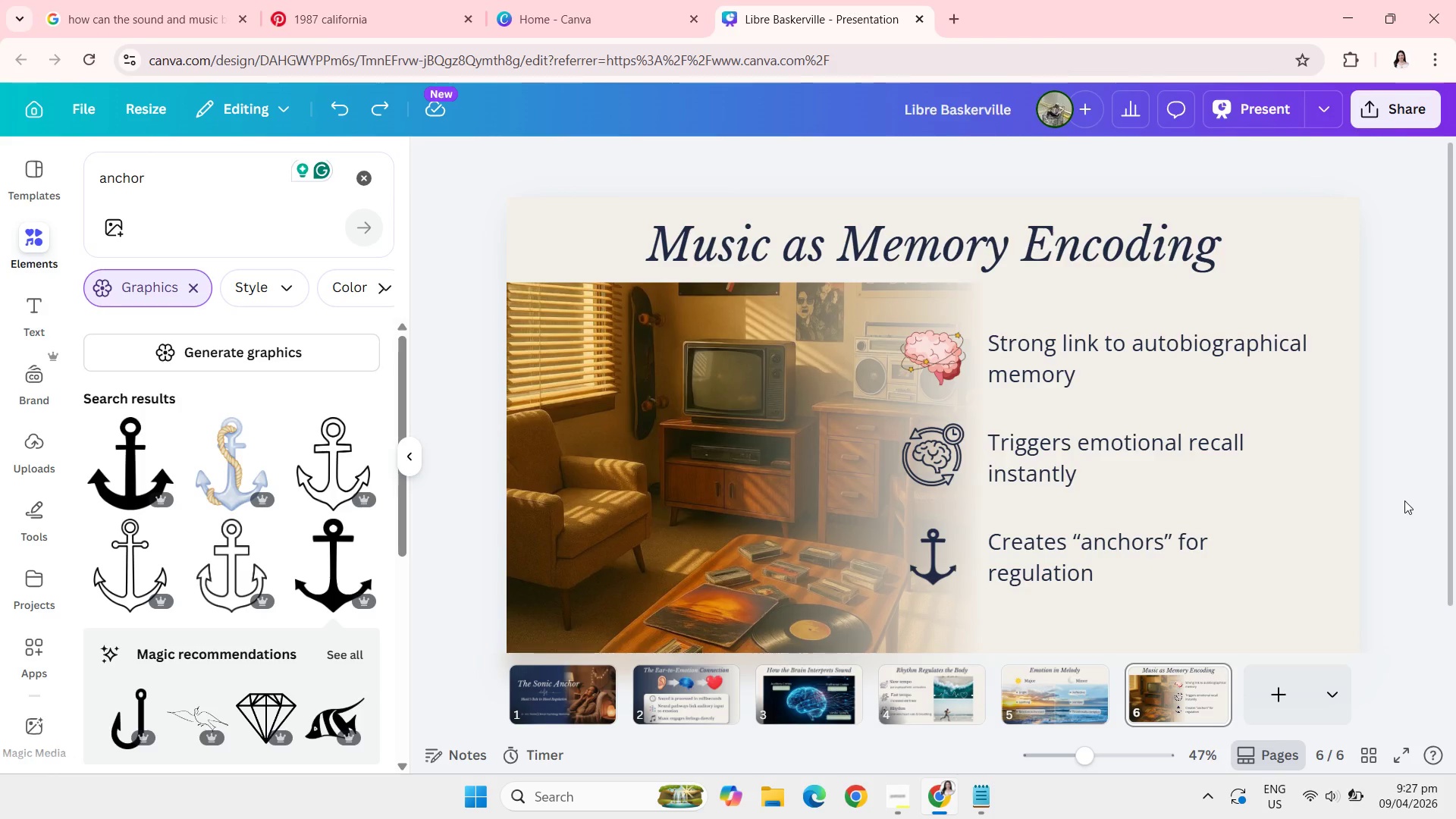 
left_click([1049, 701])
 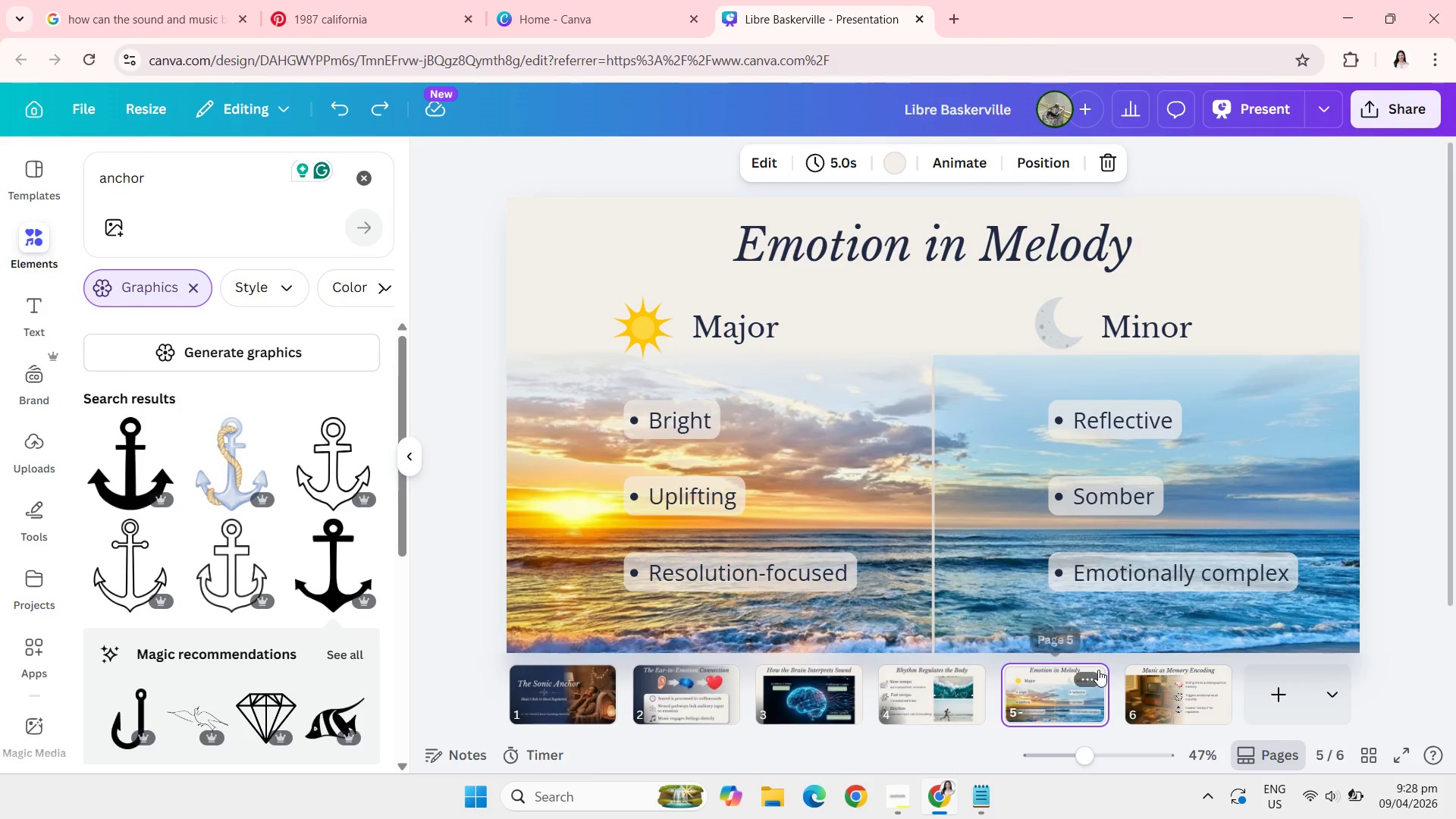 
left_click([1095, 679])
 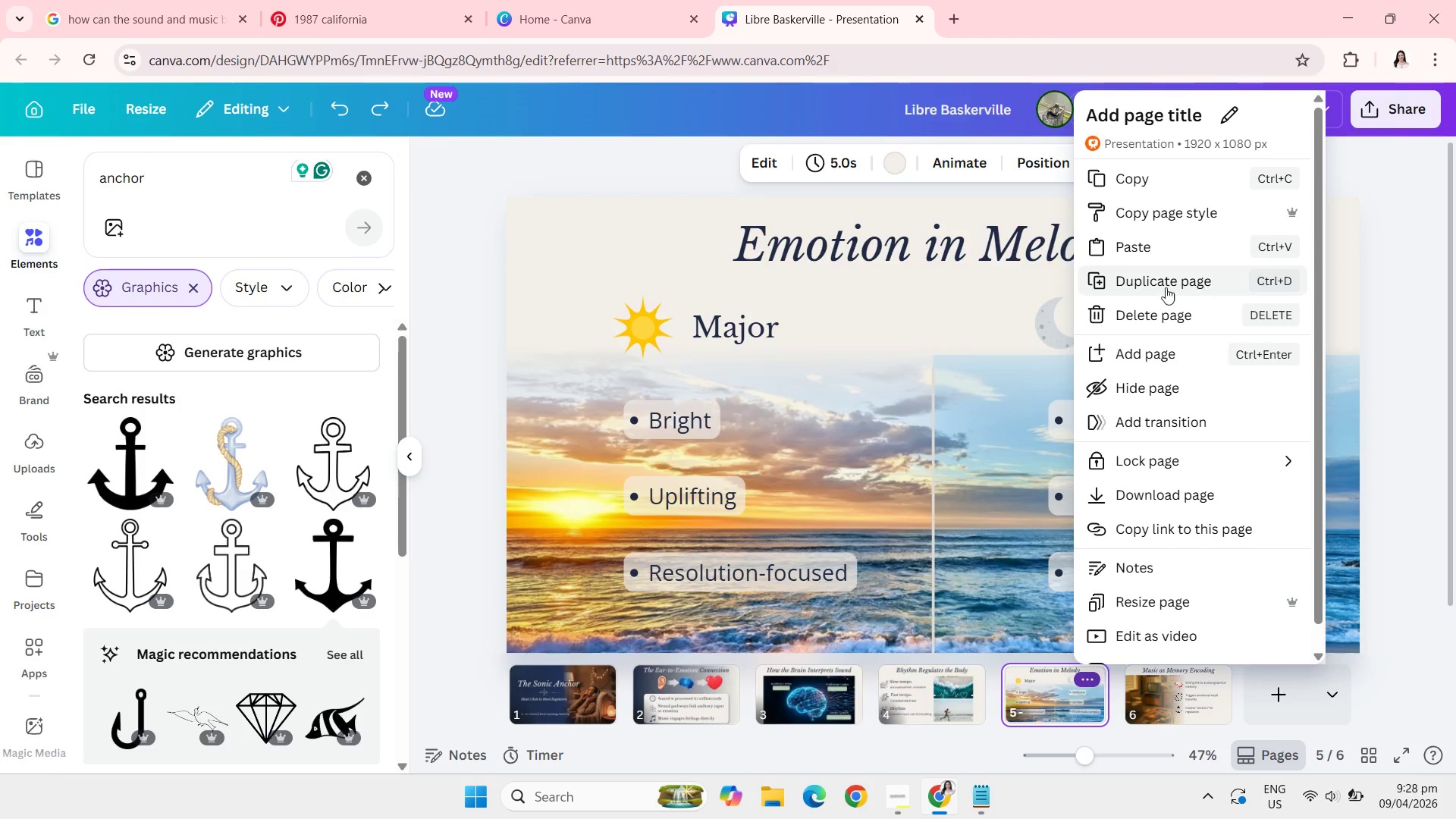 
left_click([1155, 286])
 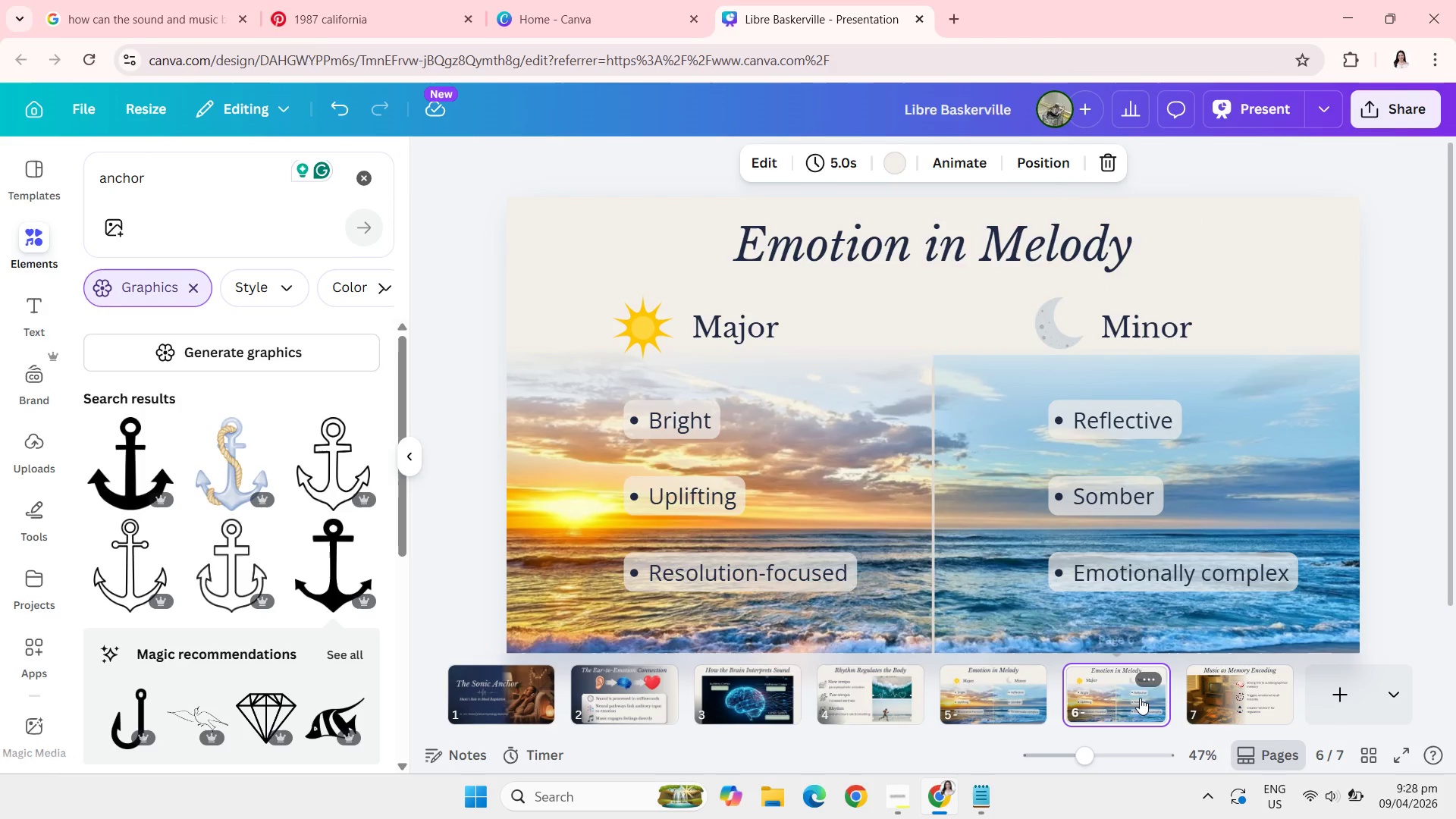 
left_click_drag(start_coordinate=[1131, 700], to_coordinate=[1292, 699])
 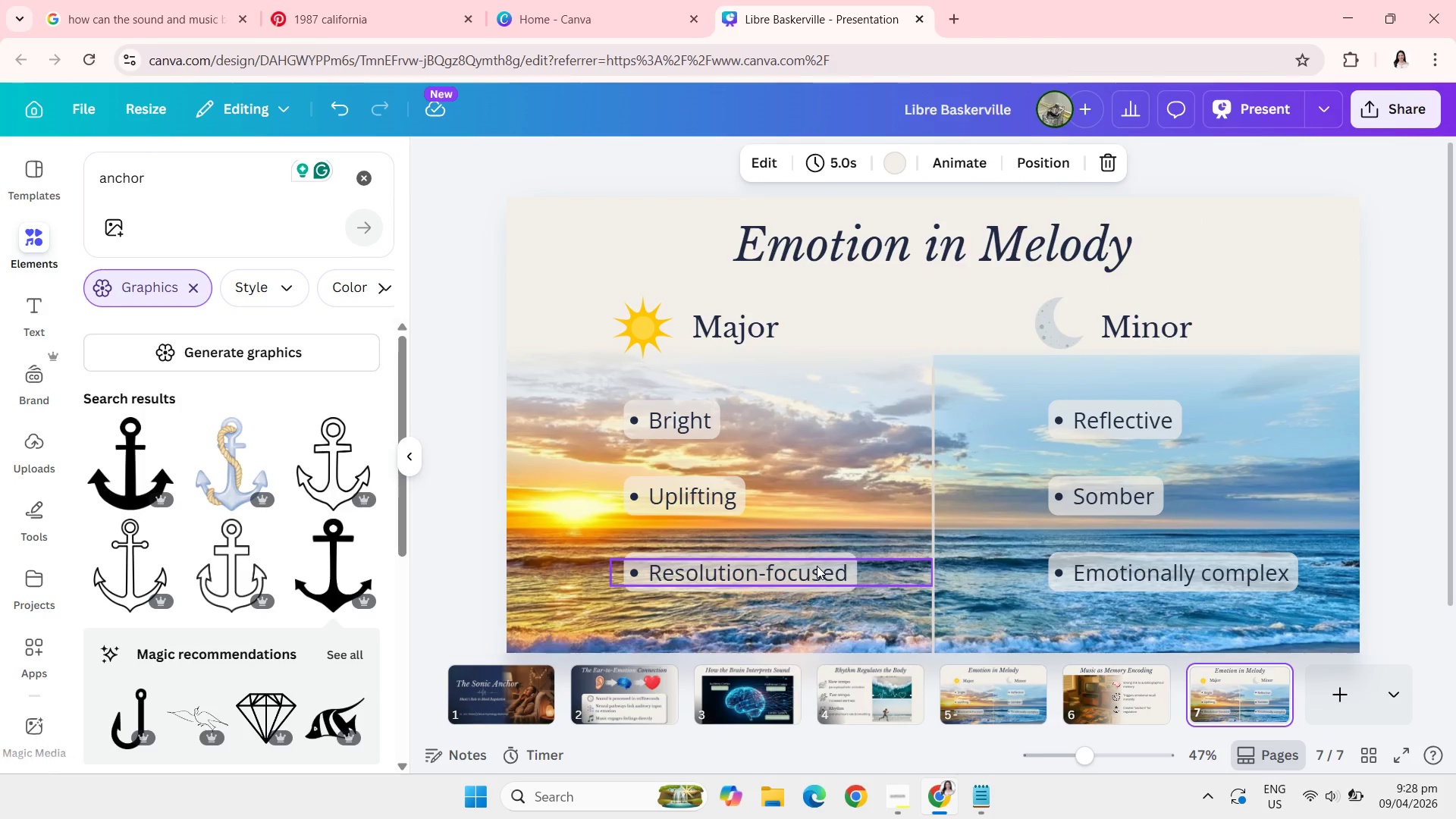 
left_click_drag(start_coordinate=[868, 595], to_coordinate=[600, 315])
 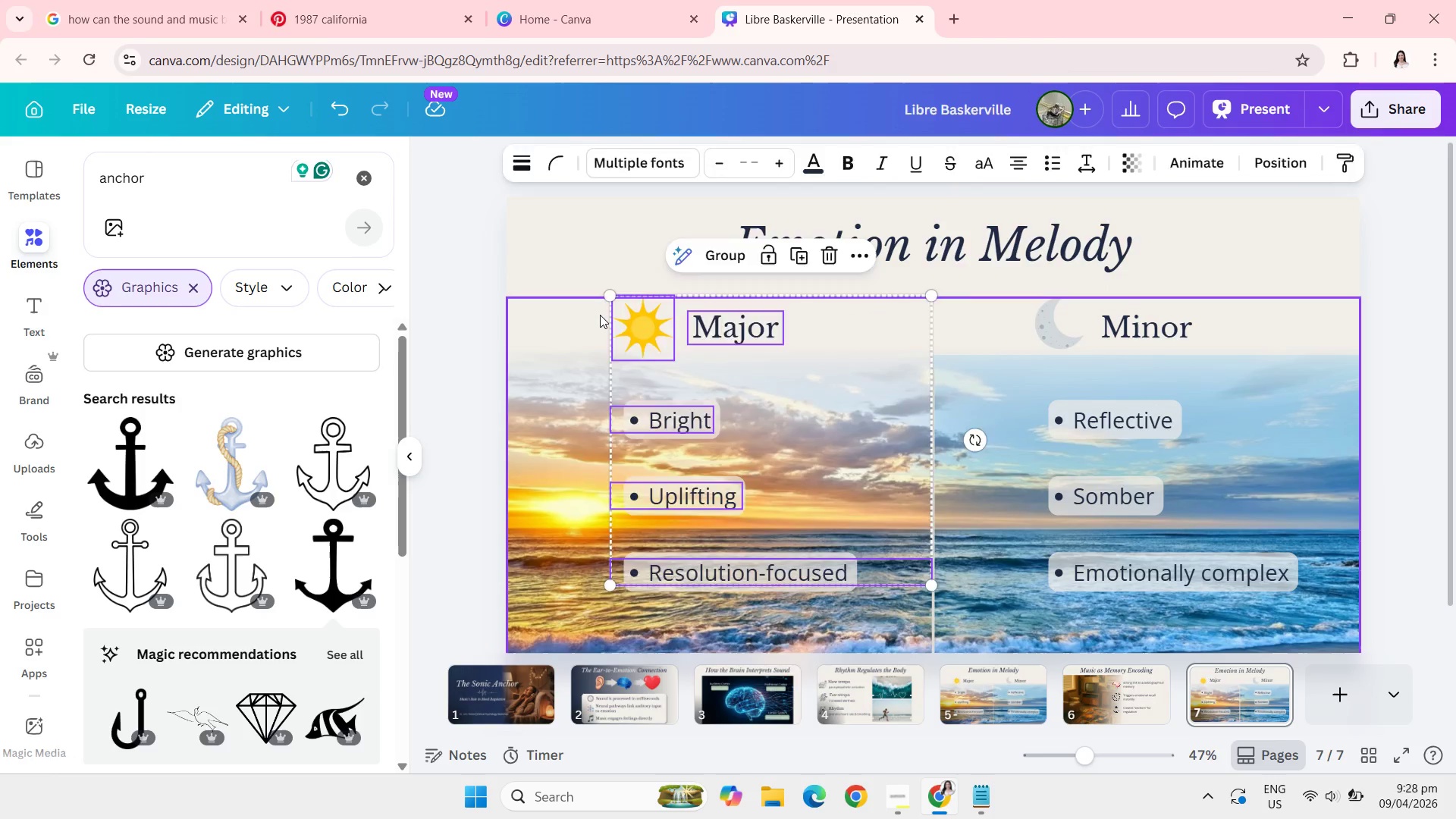 
key(Backspace)
 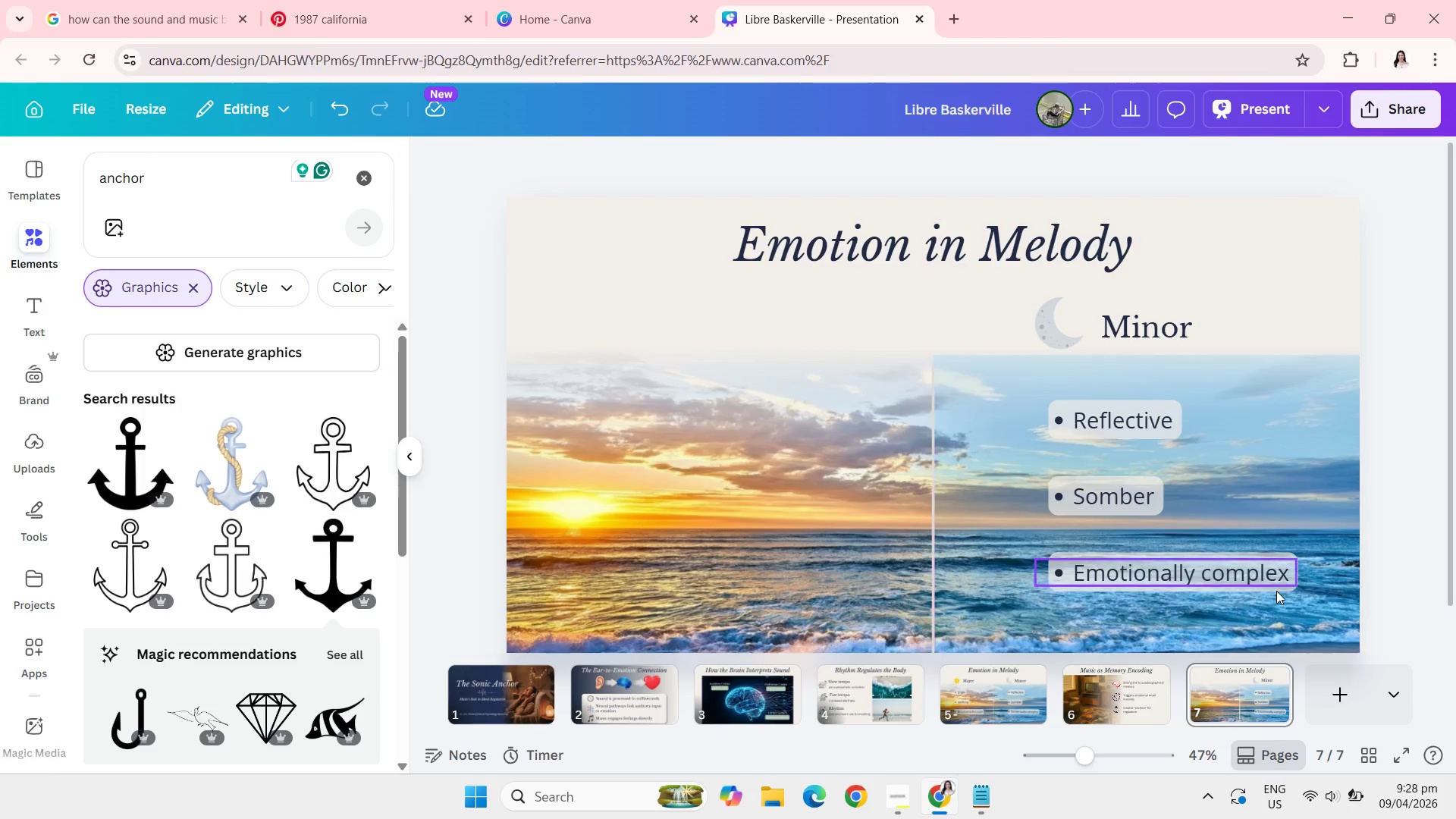 
left_click_drag(start_coordinate=[1276, 591], to_coordinate=[1068, 392])
 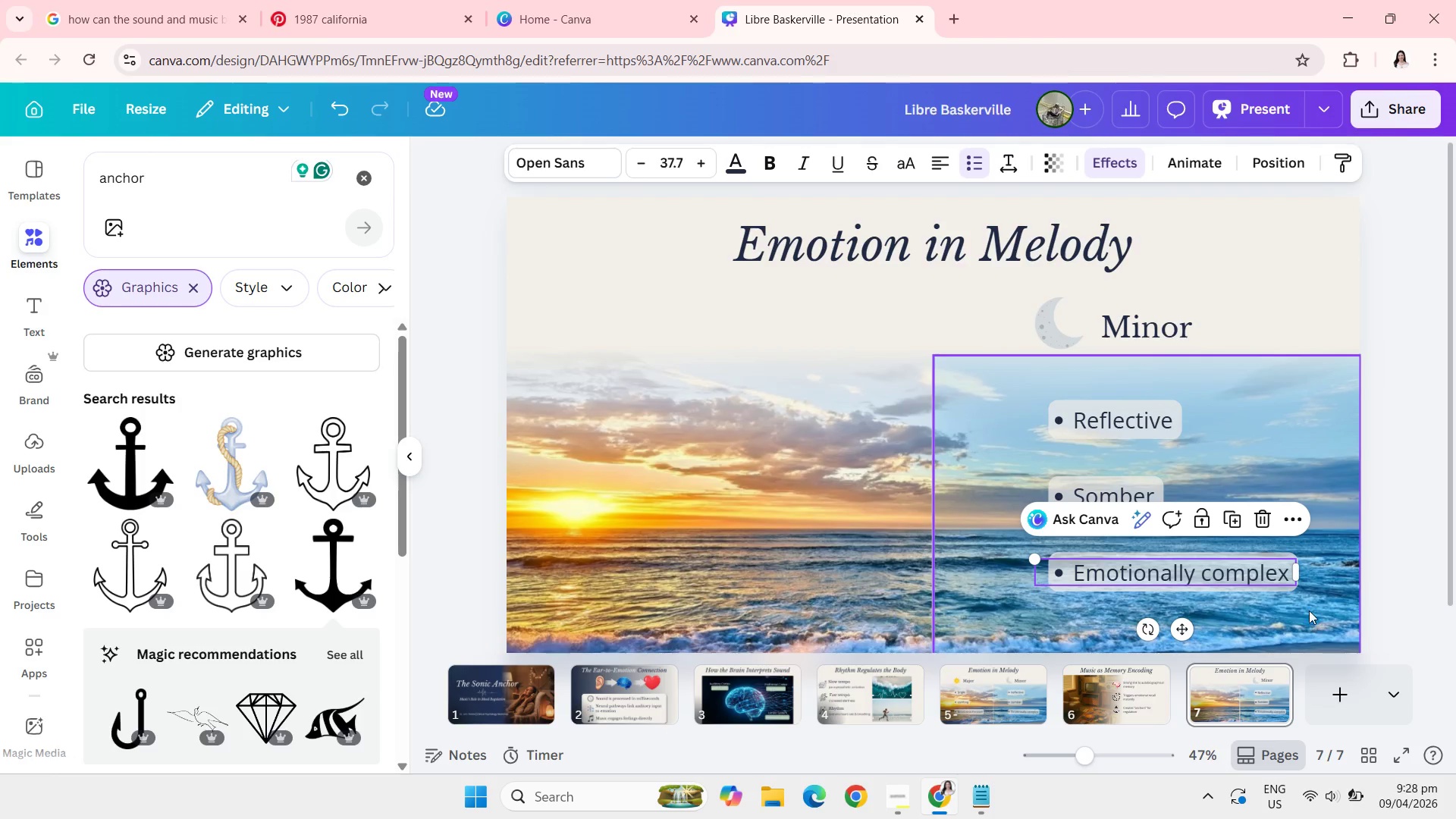 
left_click_drag(start_coordinate=[1309, 610], to_coordinate=[1021, 325])
 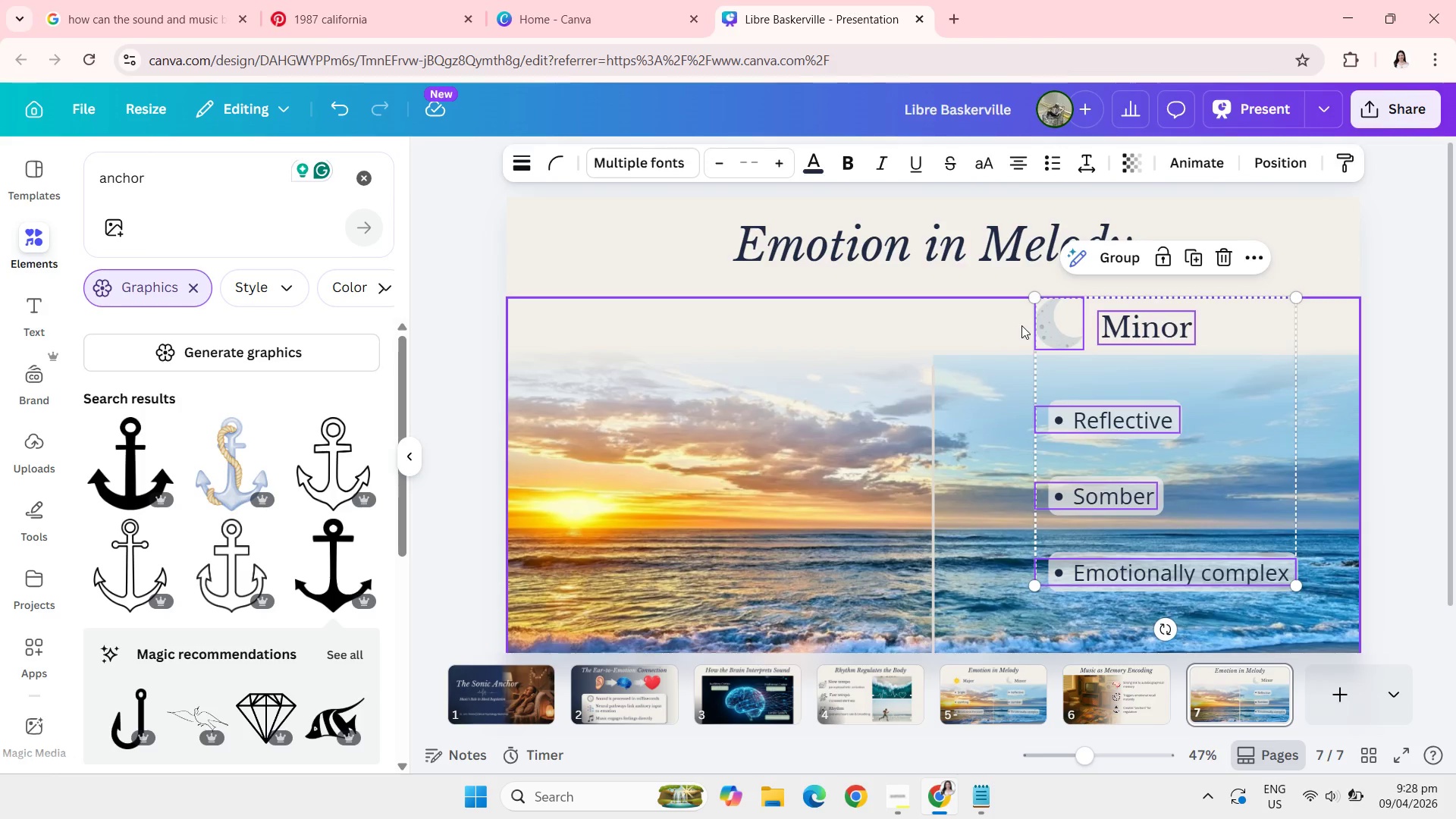 
key(Backspace)
 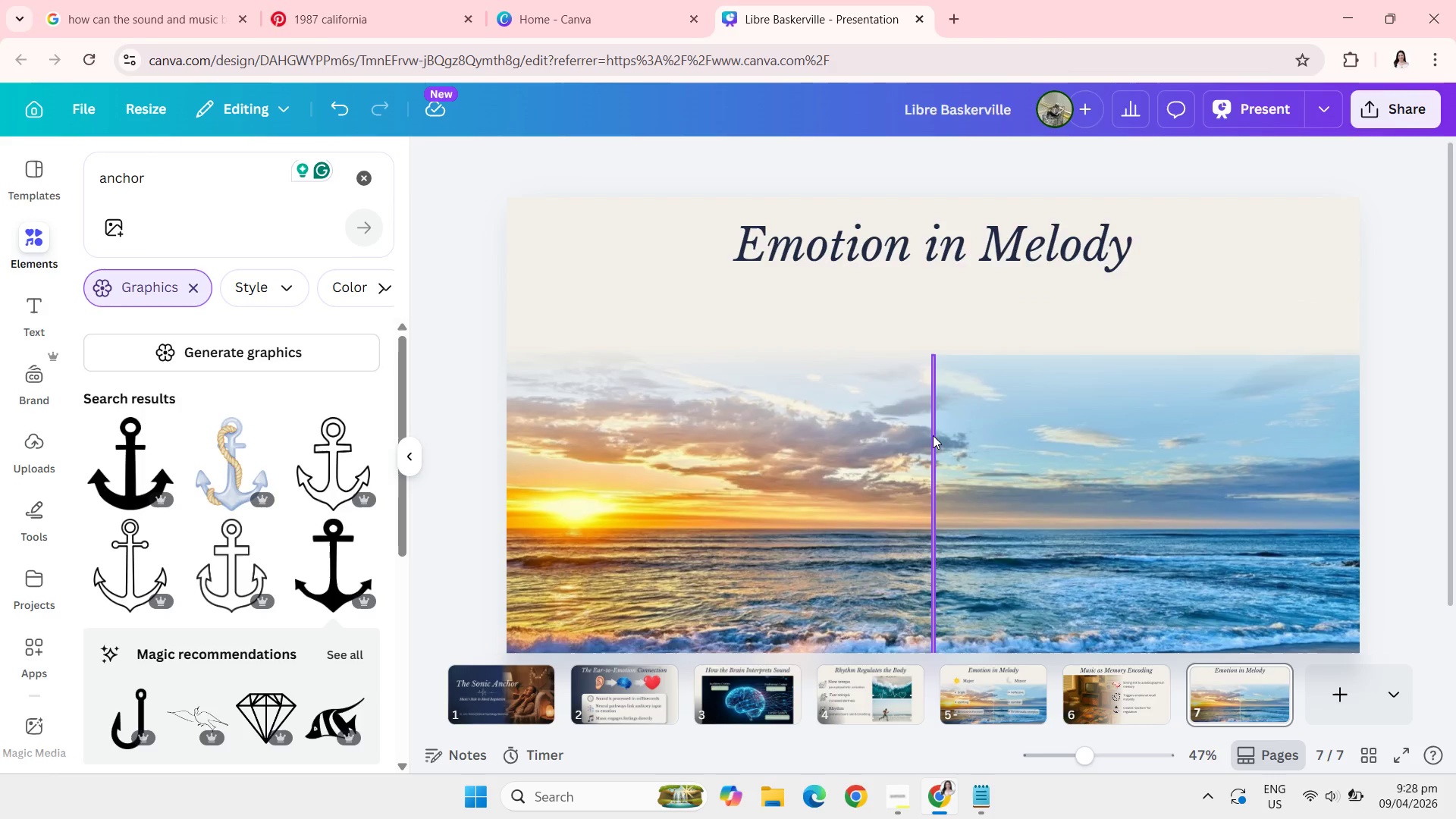 
left_click([931, 435])
 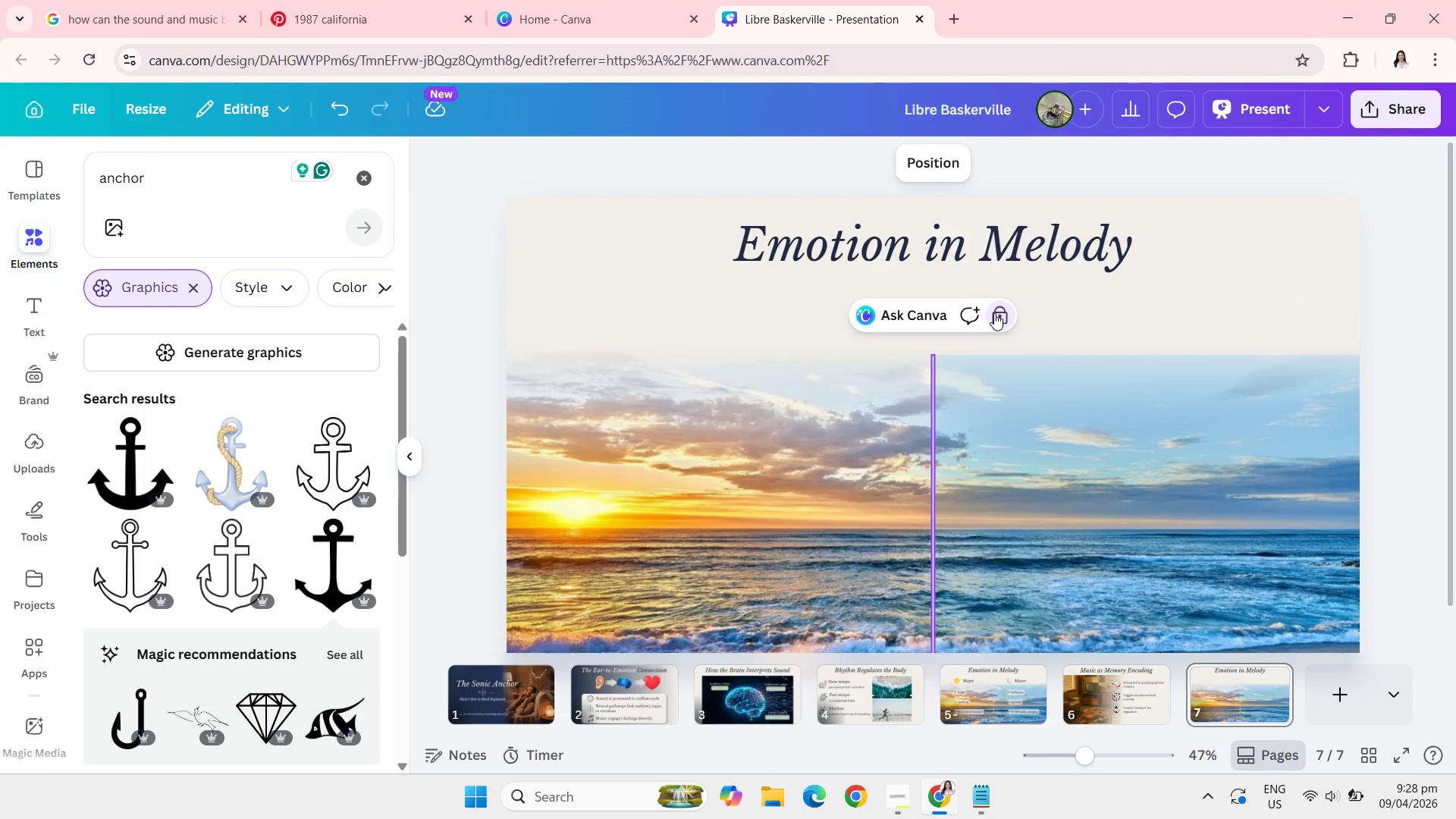 
left_click([994, 313])
 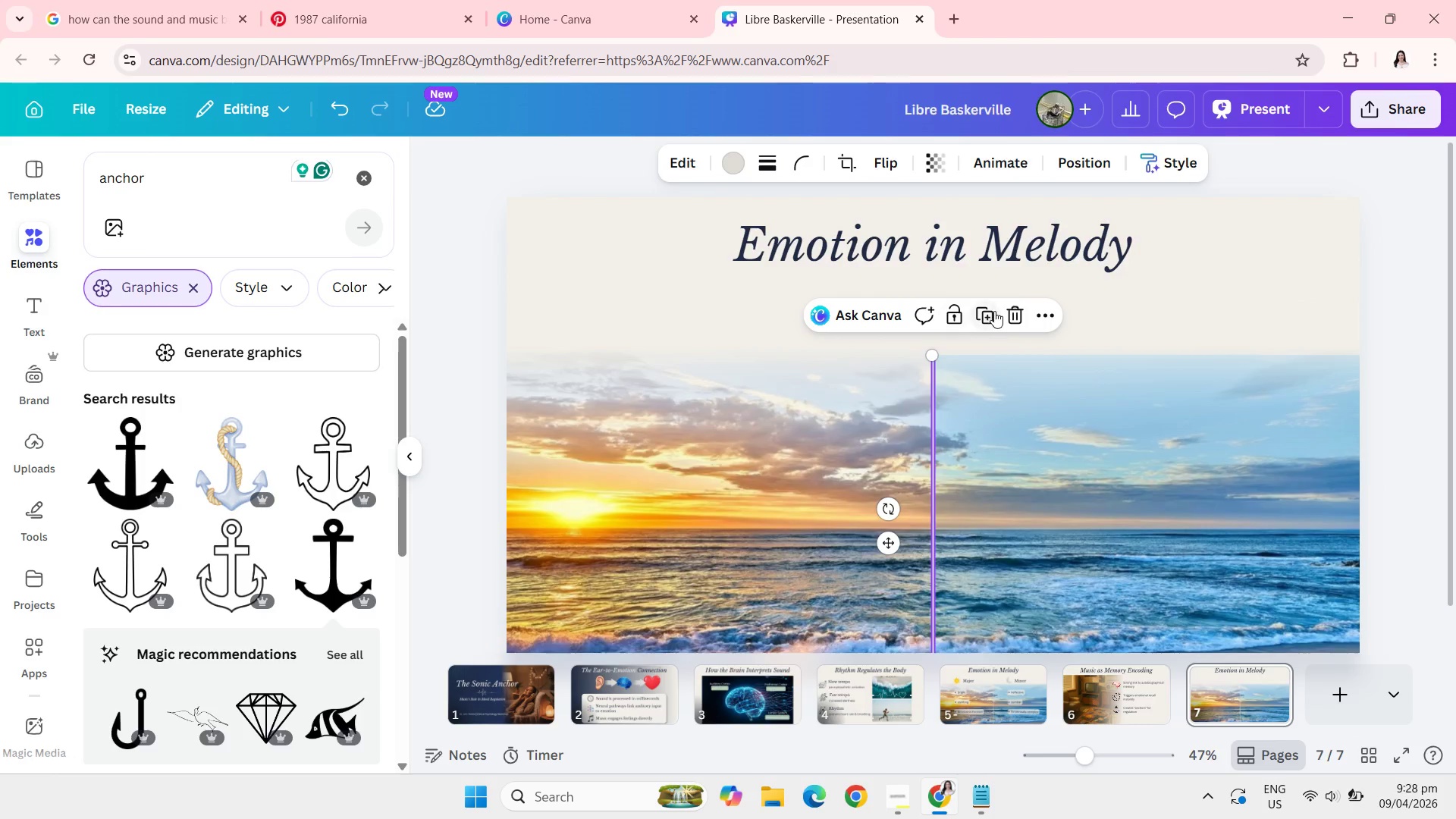 
left_click([1010, 313])
 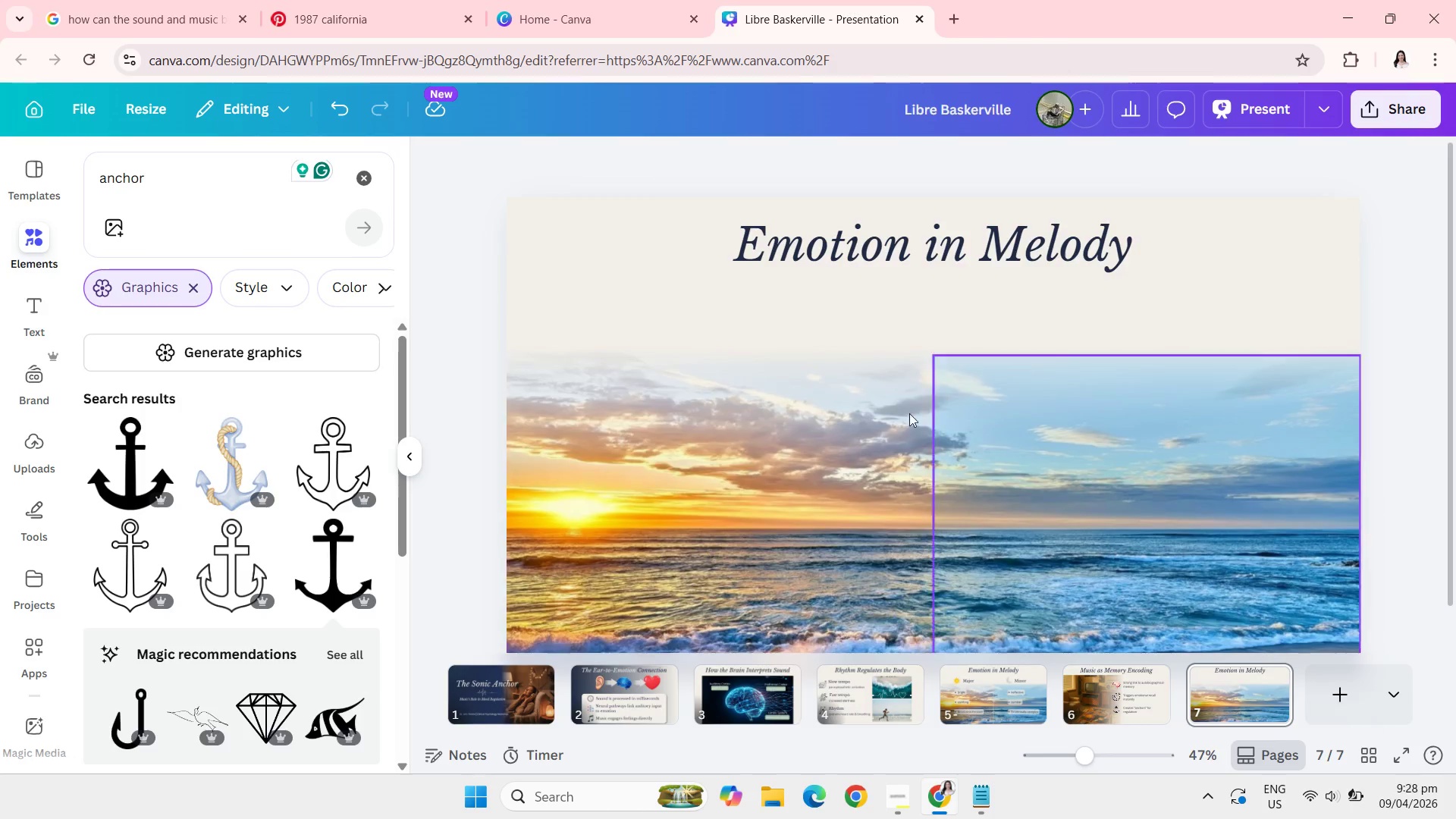 
left_click([878, 471])
 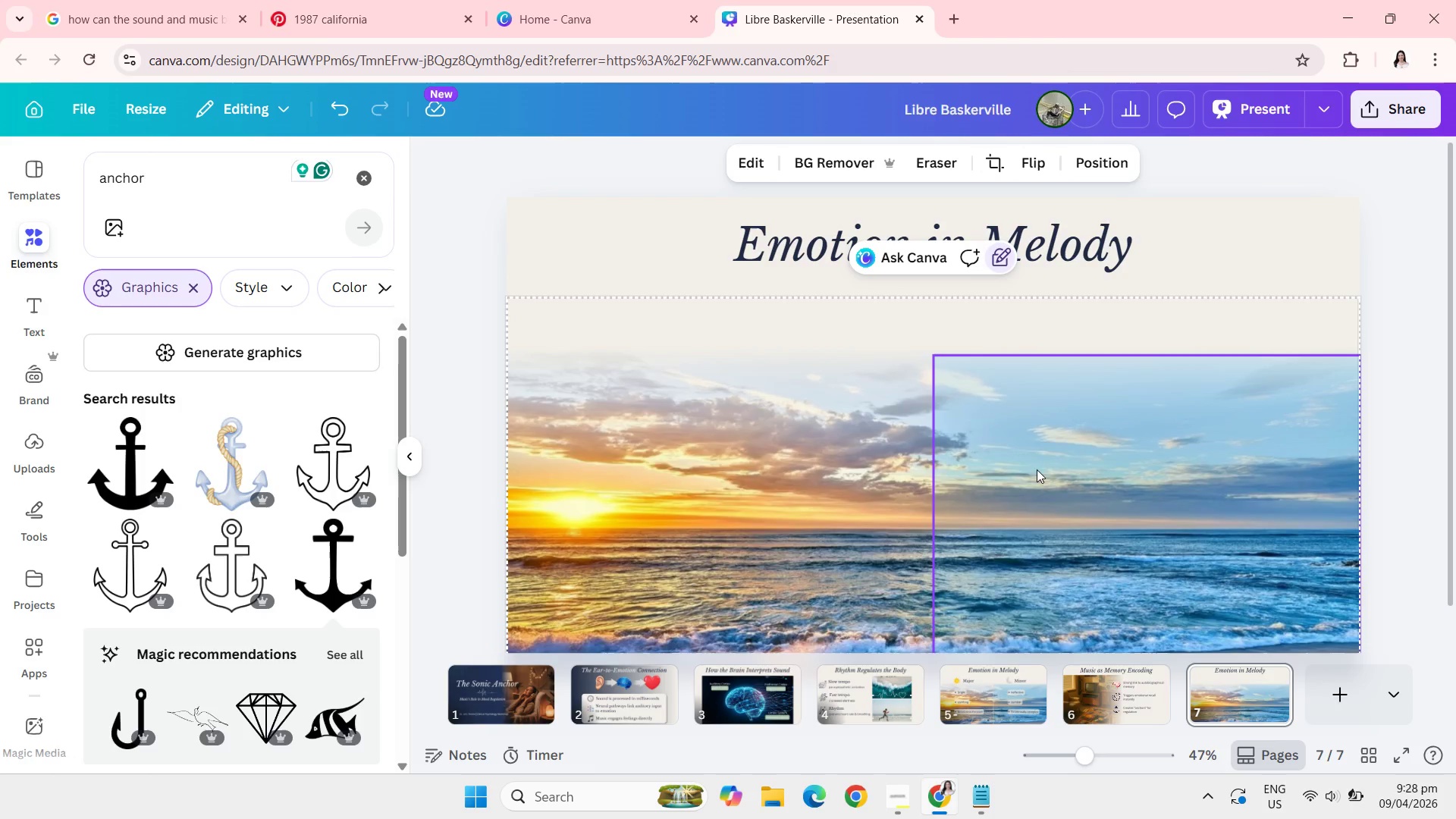 
left_click([1044, 472])
 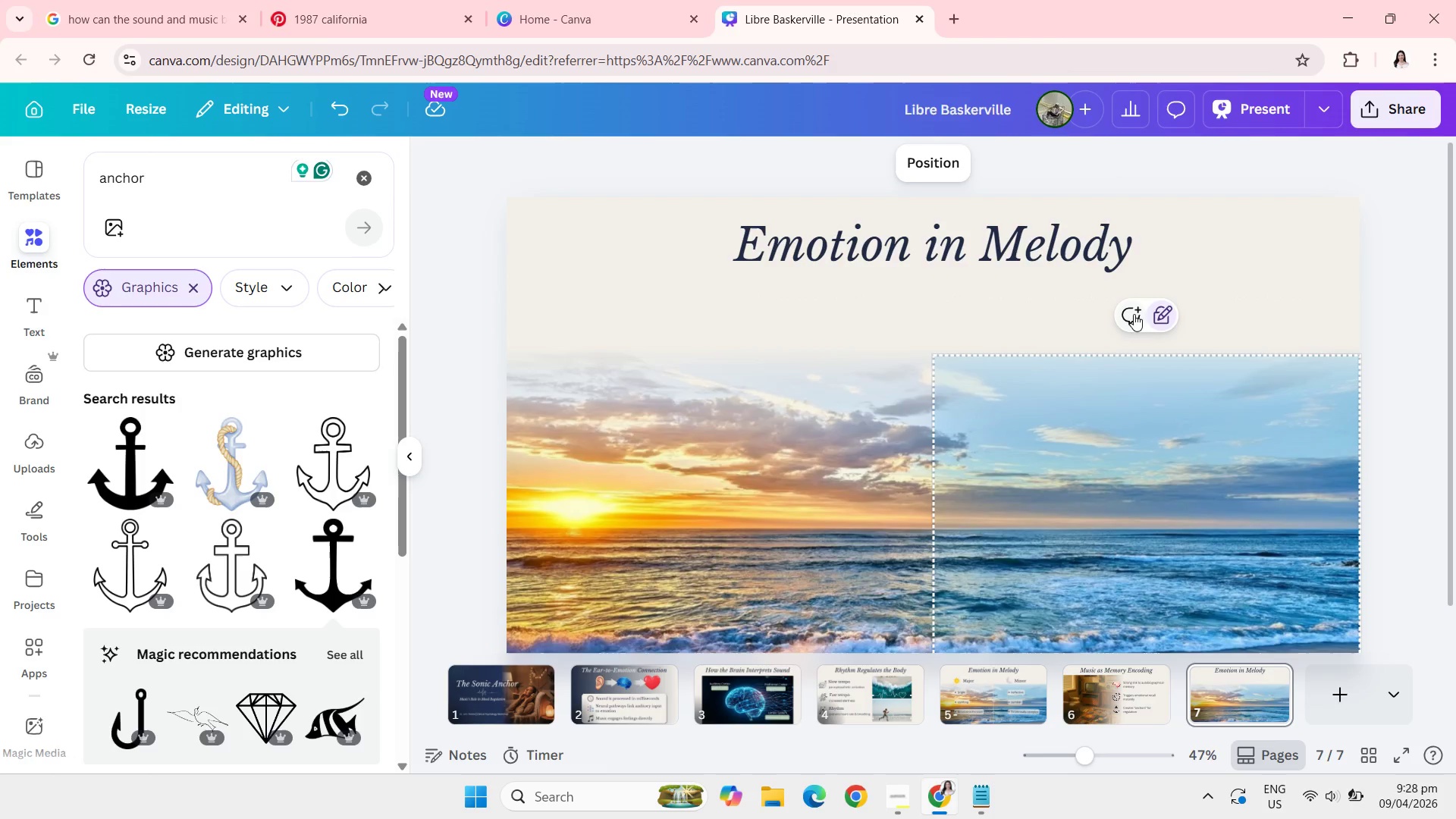 
left_click([1157, 307])
 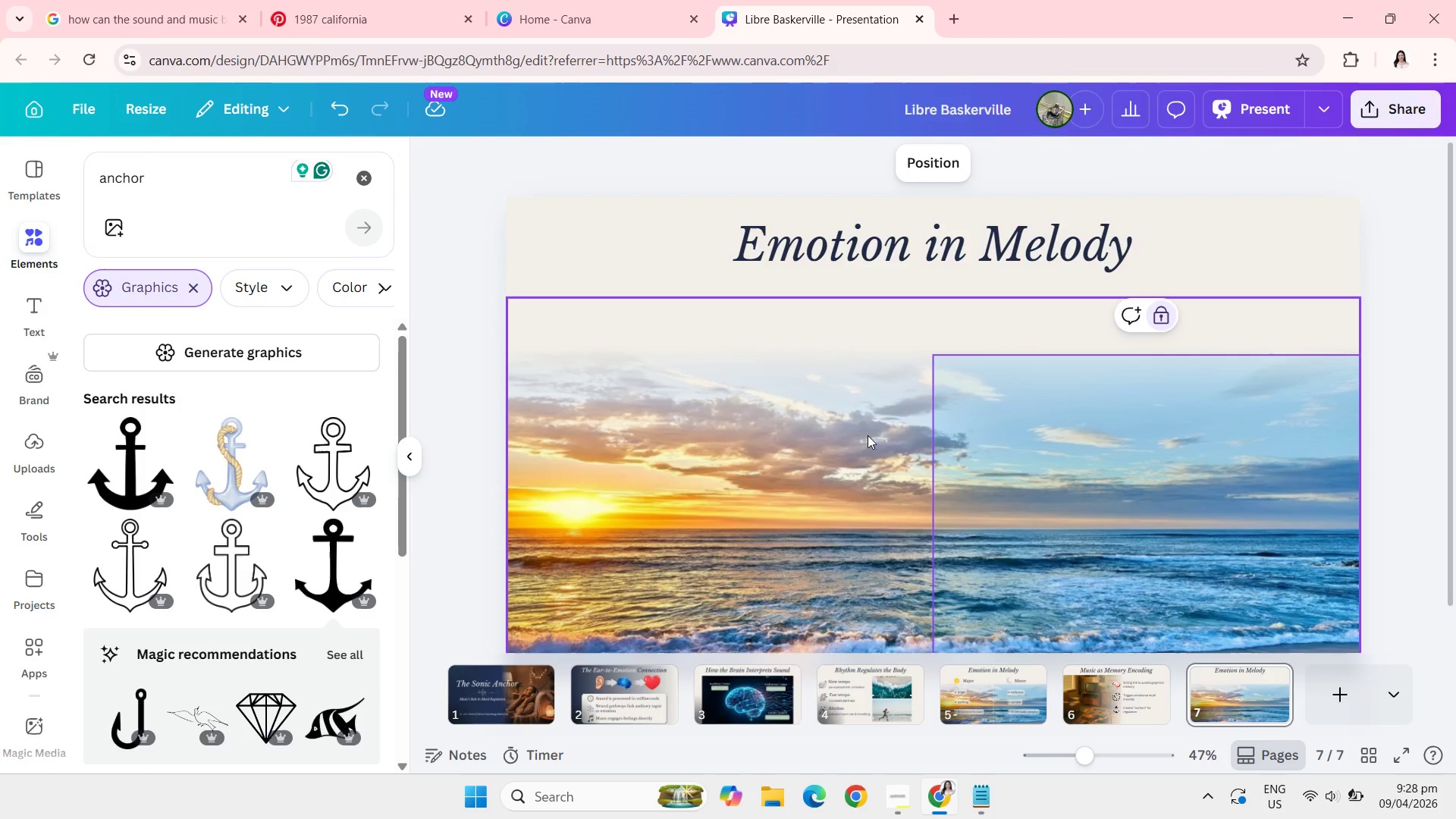 
left_click([827, 447])
 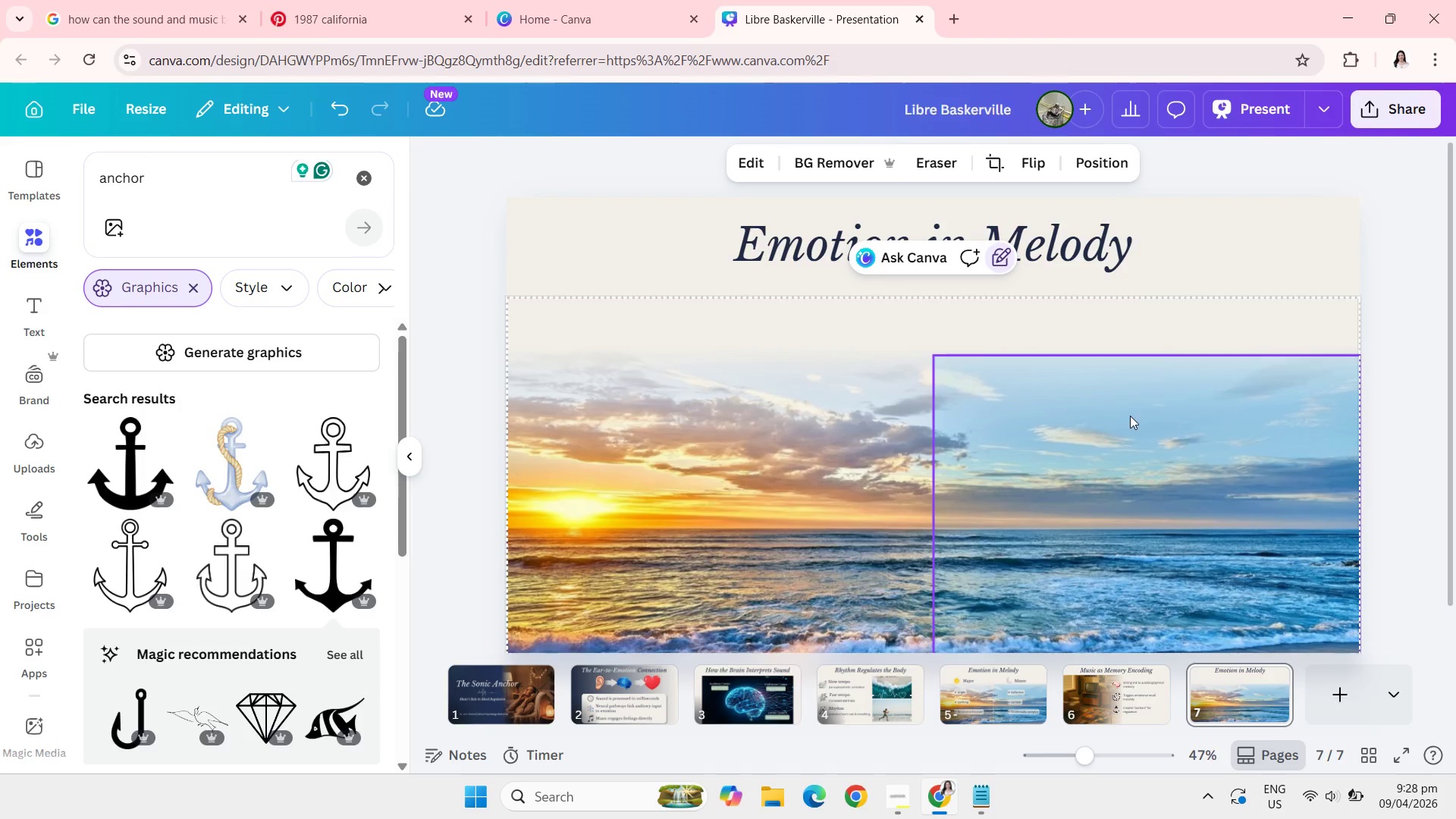 
left_click([1130, 416])
 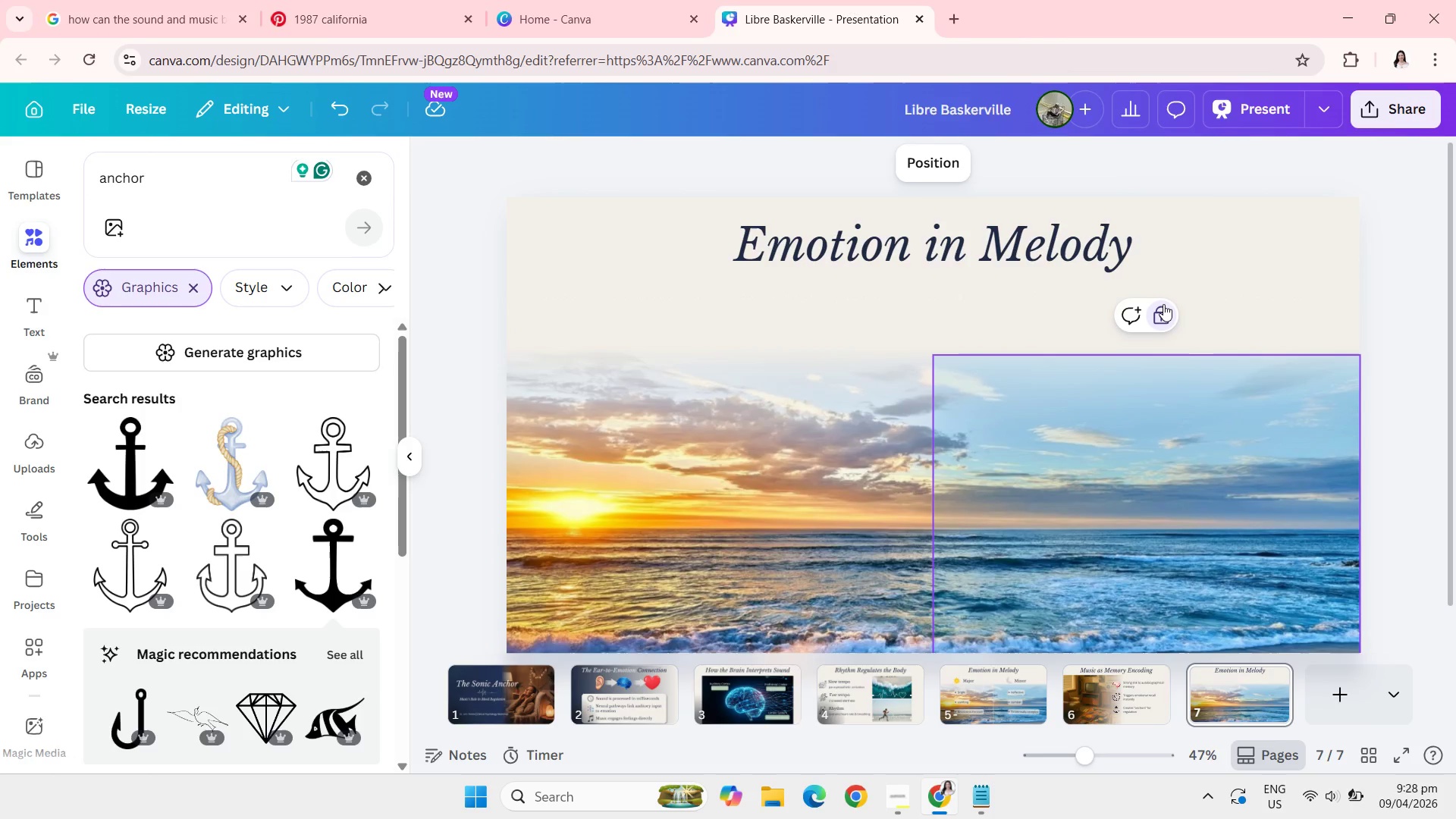 
left_click([1163, 304])
 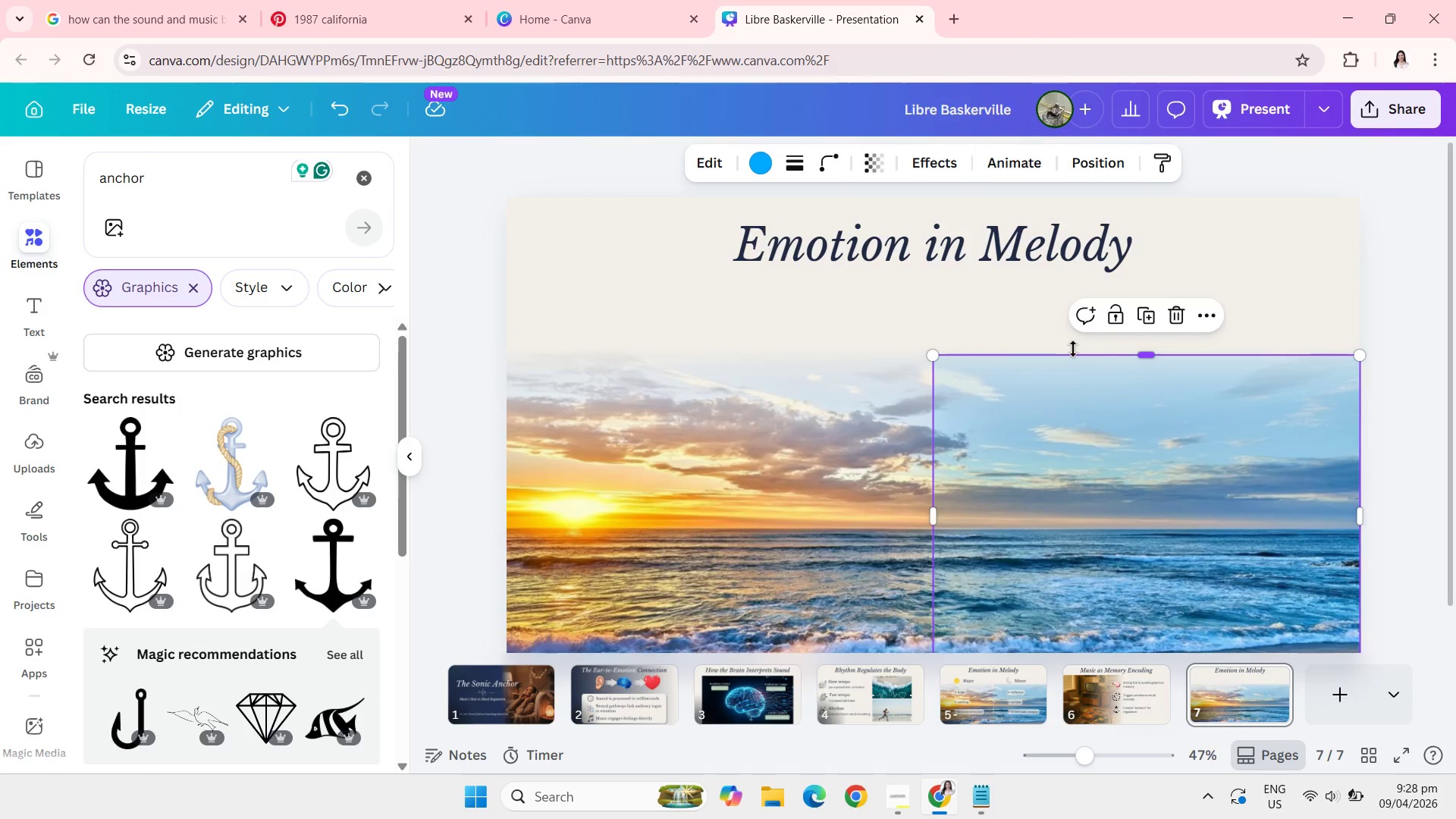 
left_click([854, 442])
 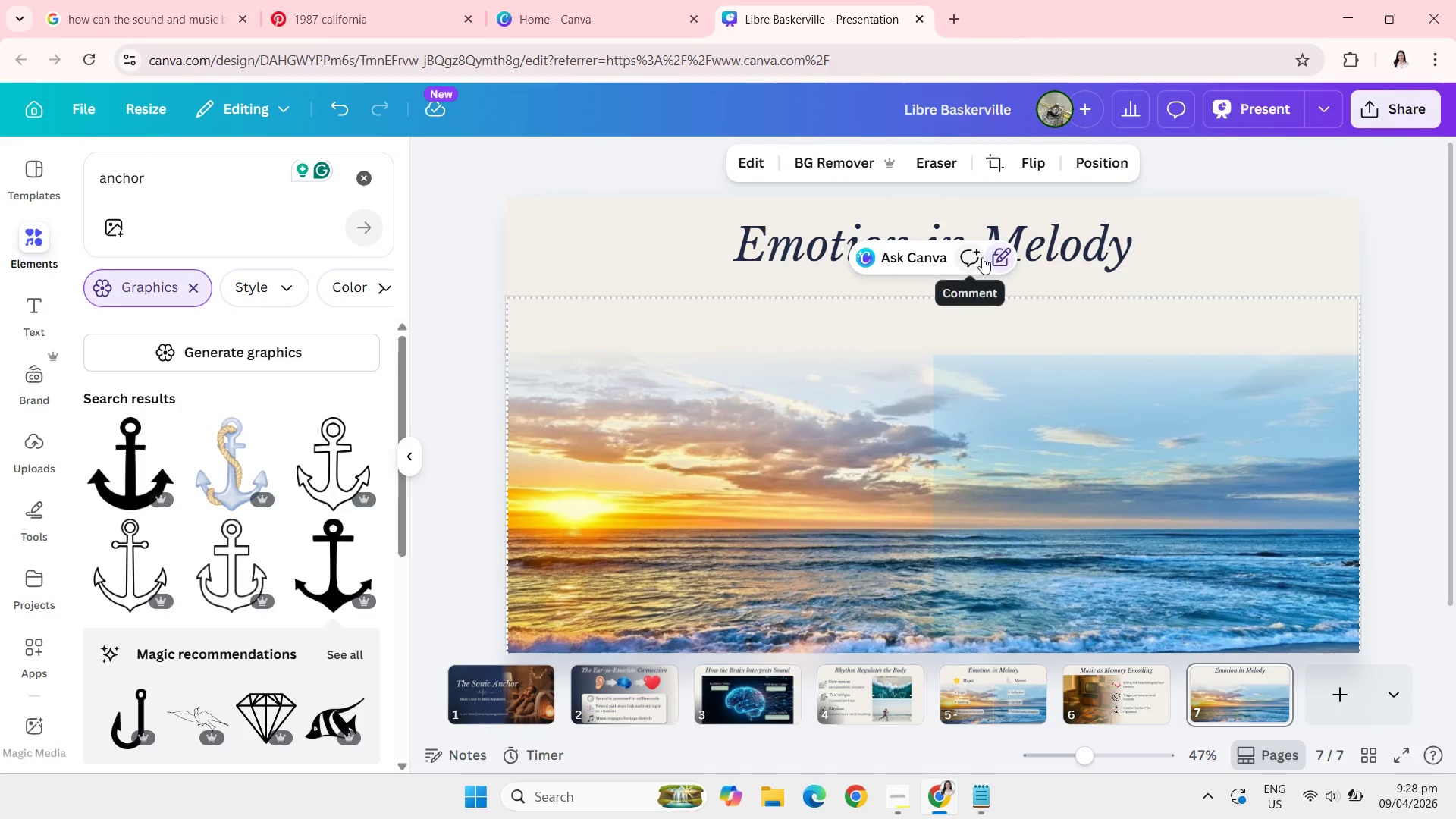 
left_click([999, 259])
 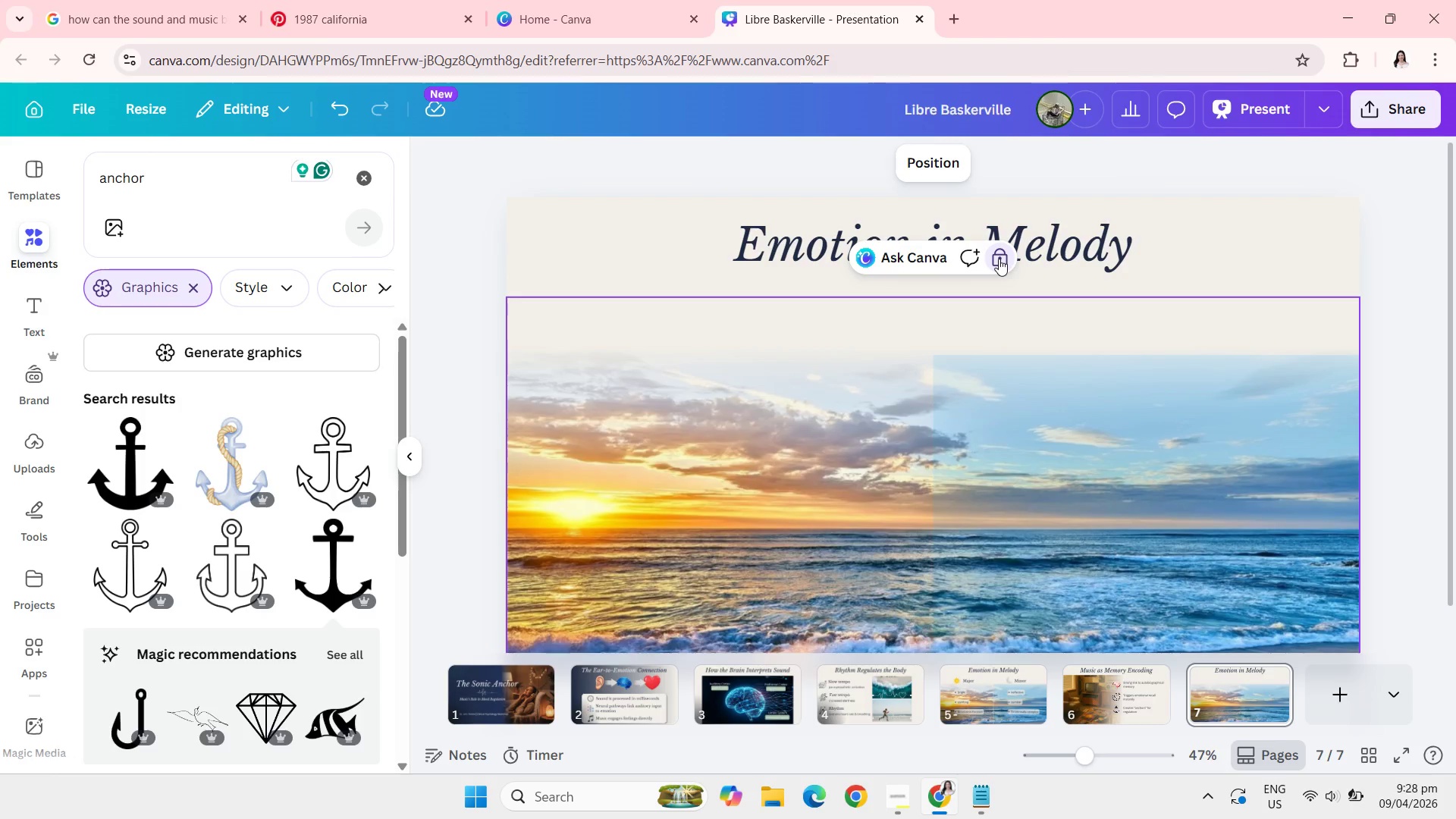 
left_click([999, 259])
 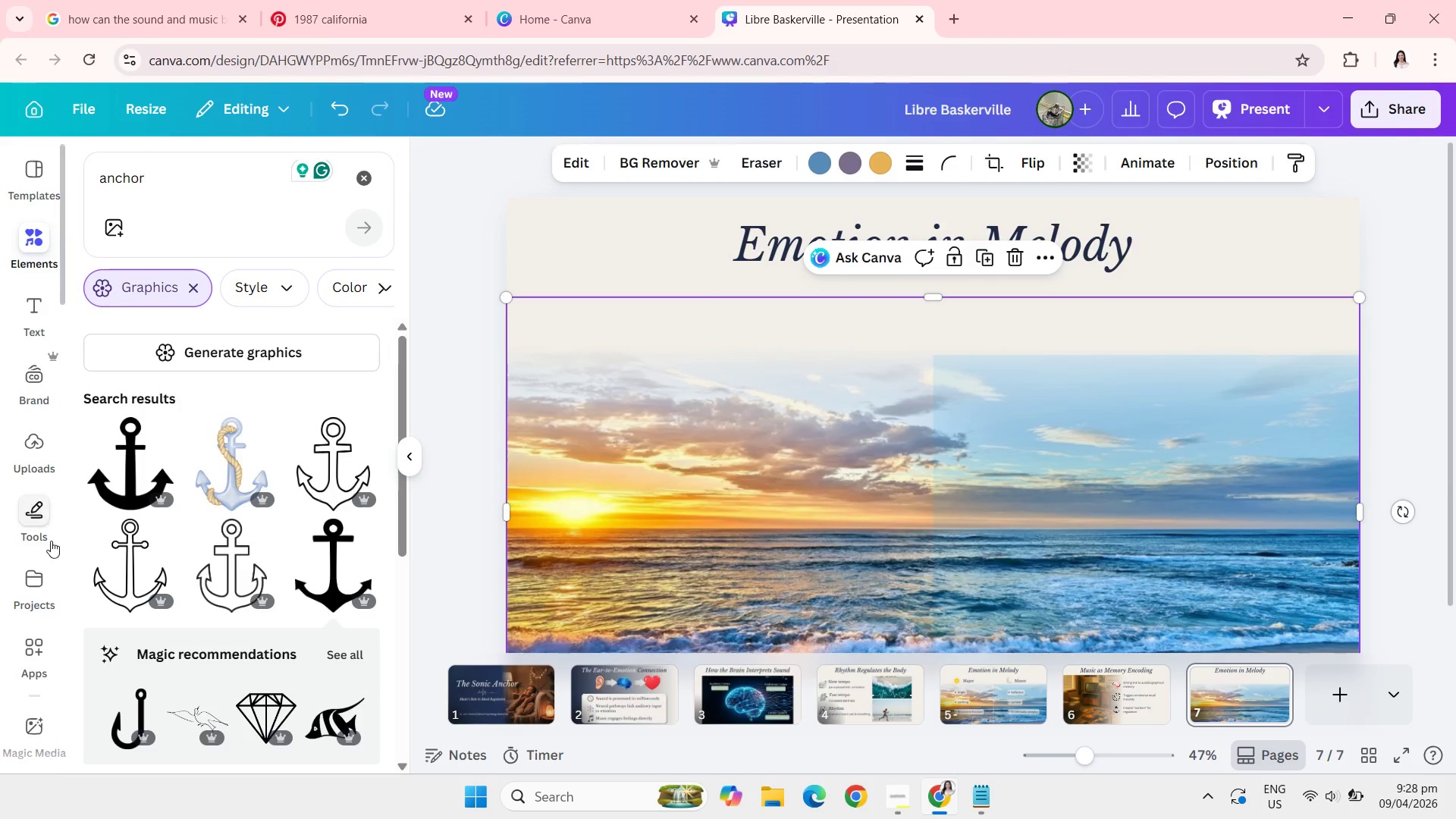 
left_click([42, 549])
 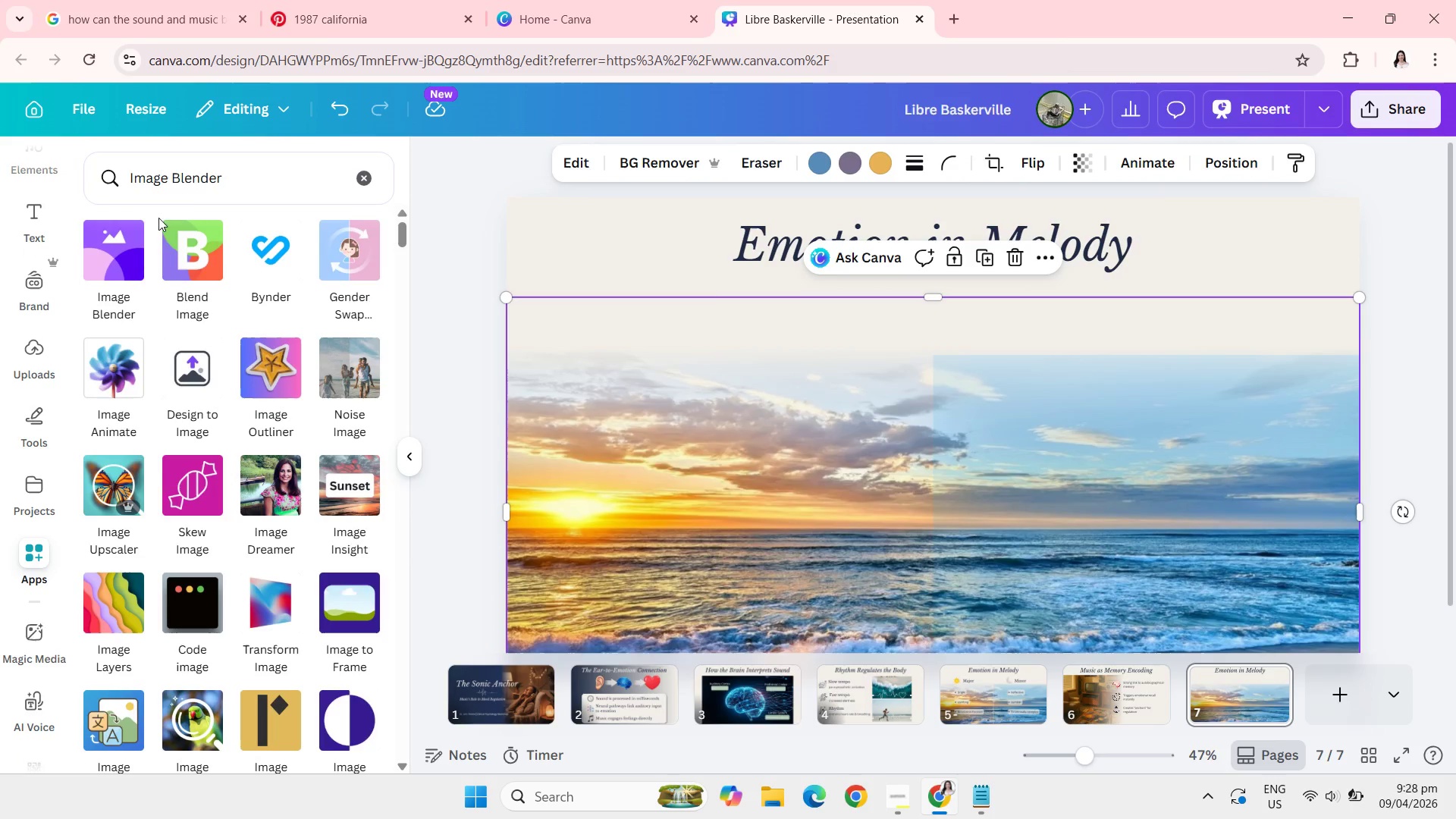 
left_click([122, 276])
 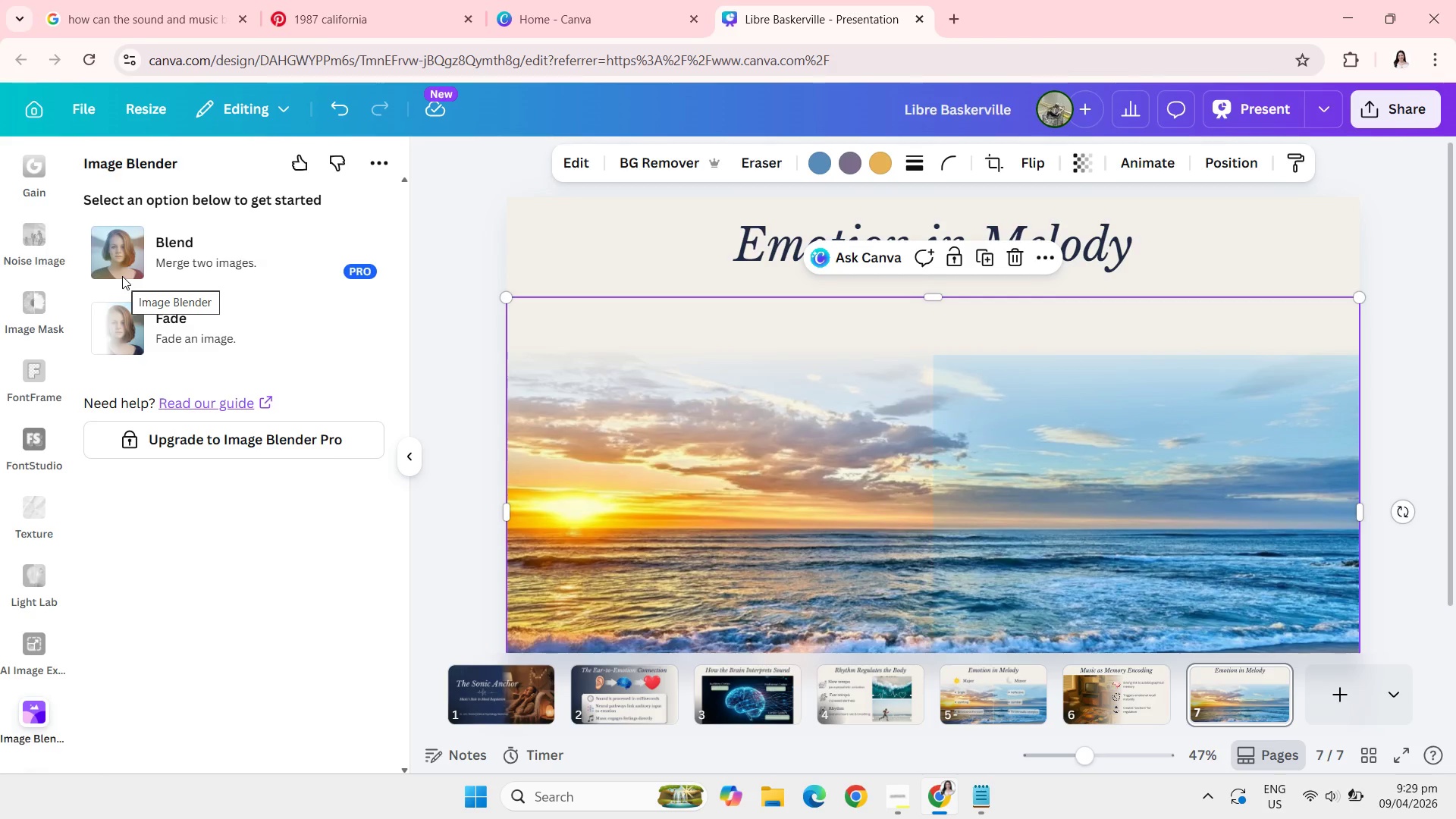 
wait(20.19)
 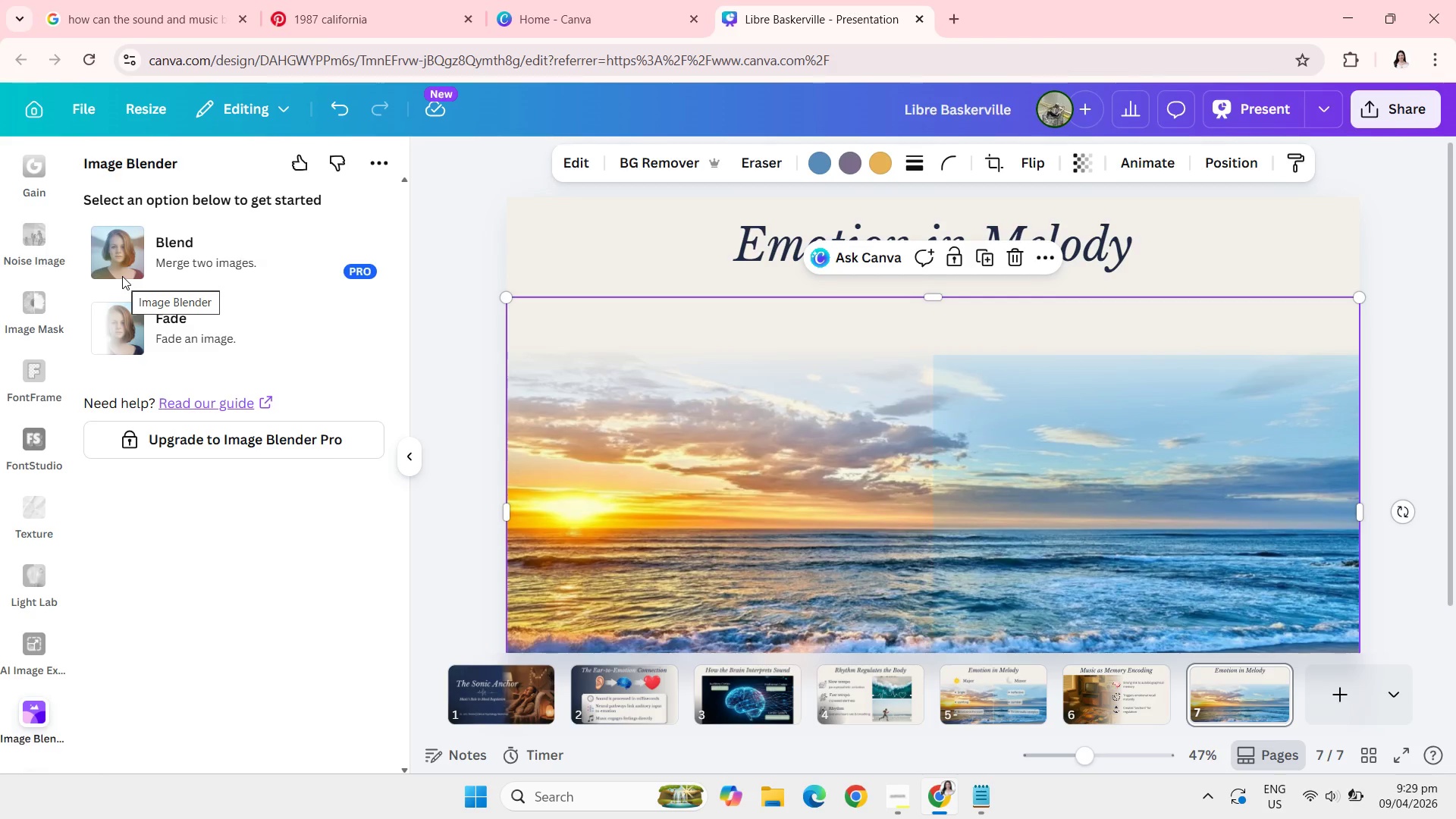 
left_click([177, 323])
 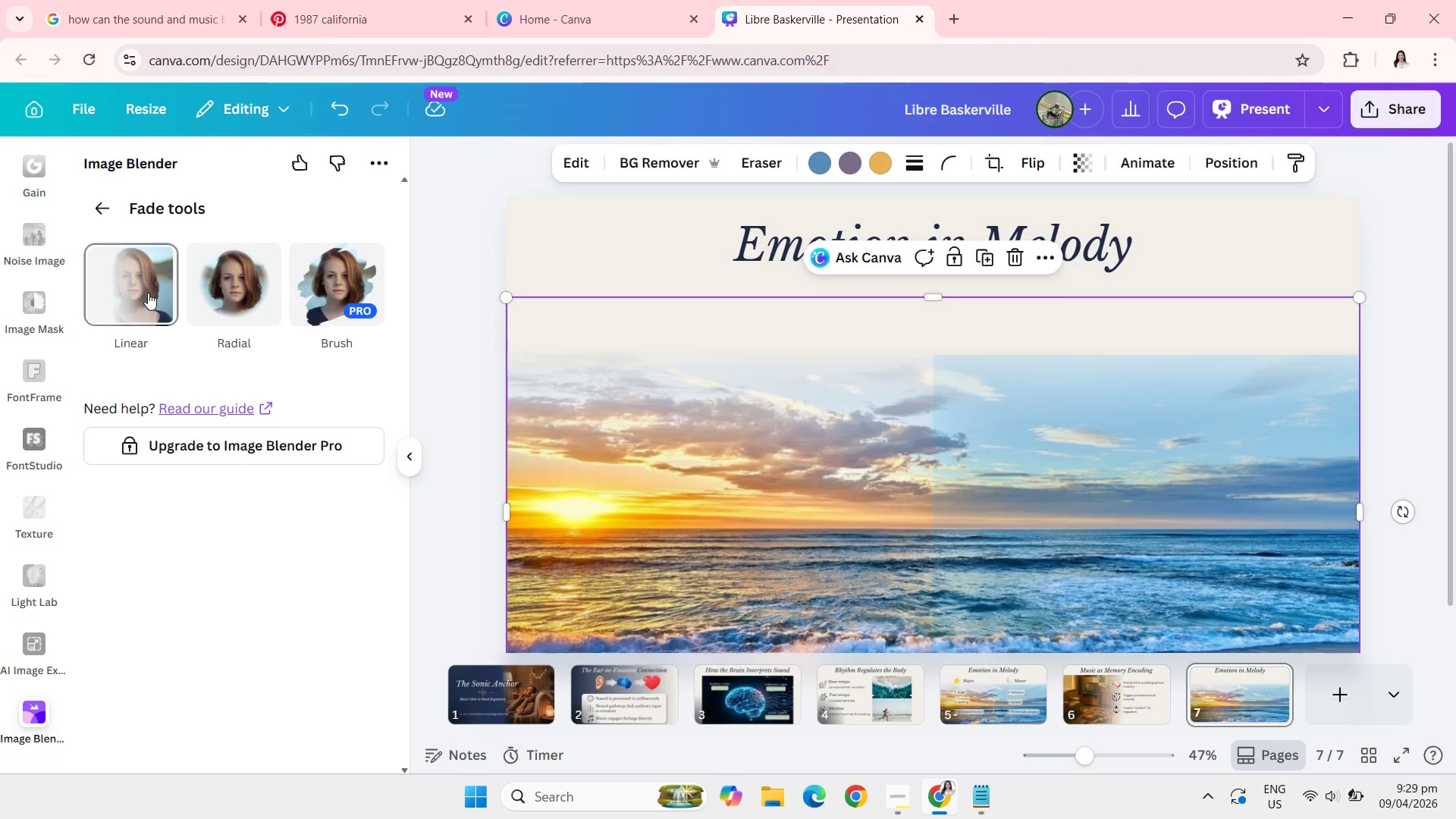 
left_click([139, 288])
 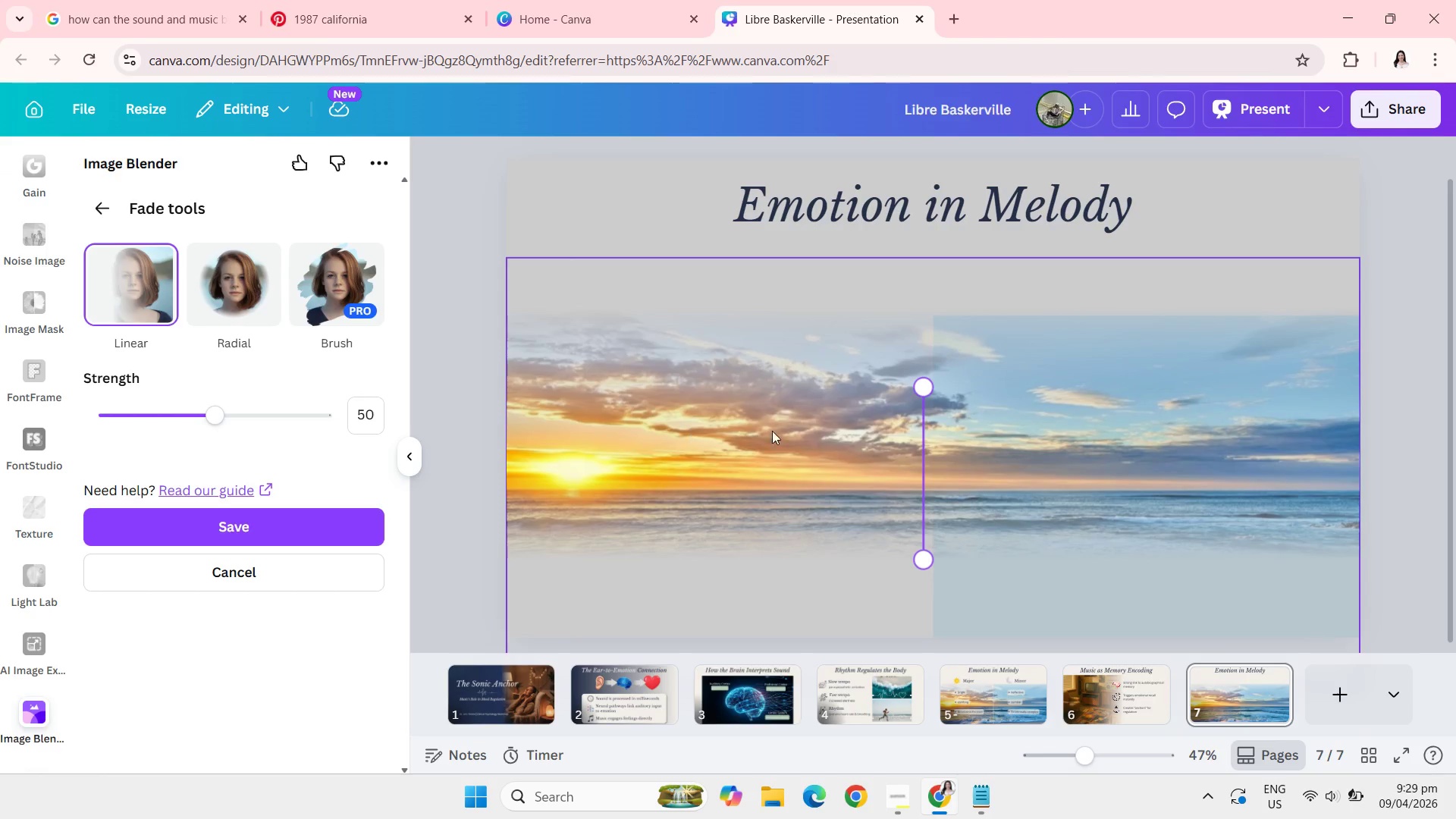 
wait(5.47)
 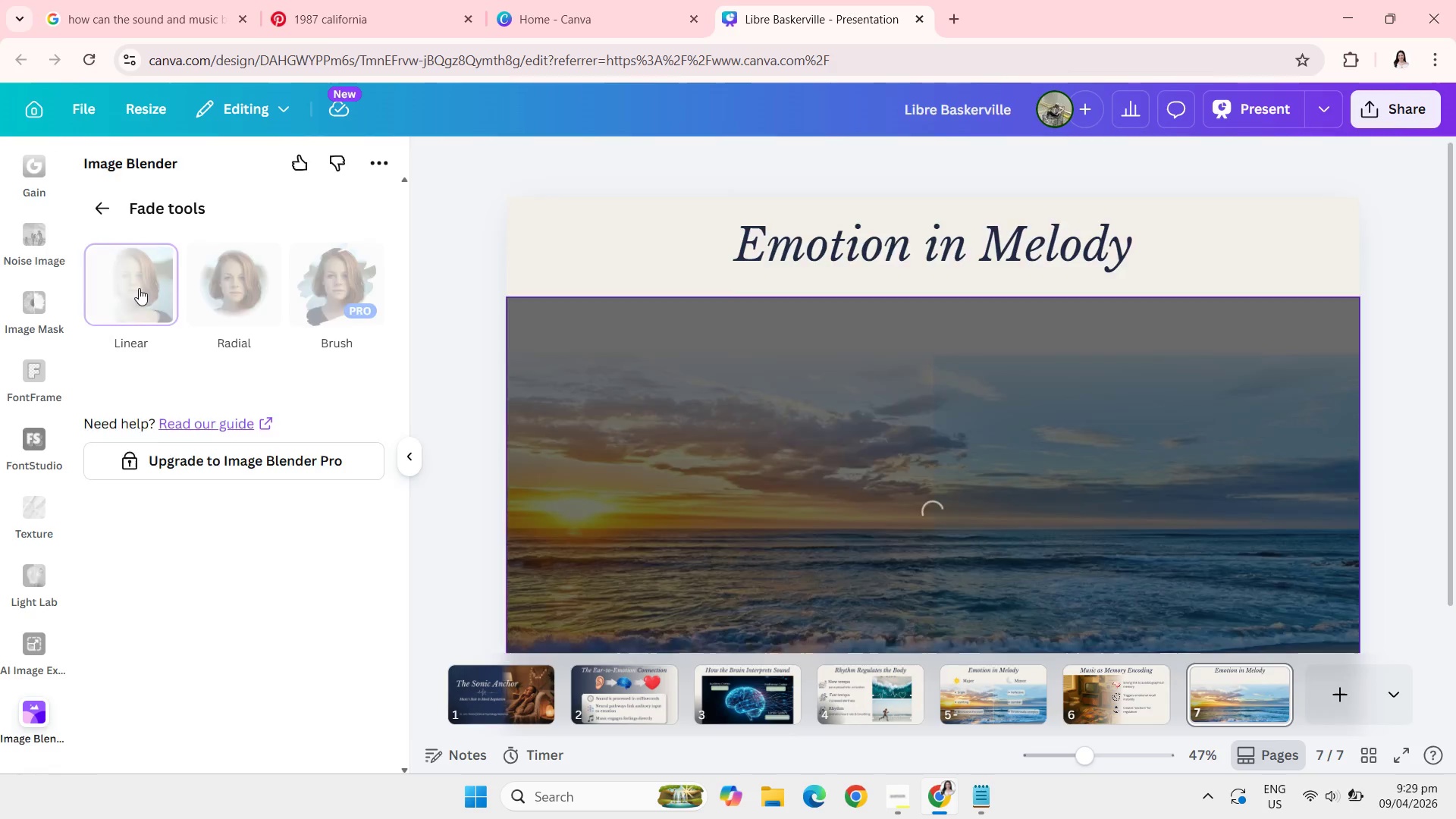 
left_click_drag(start_coordinate=[928, 380], to_coordinate=[937, 635])
 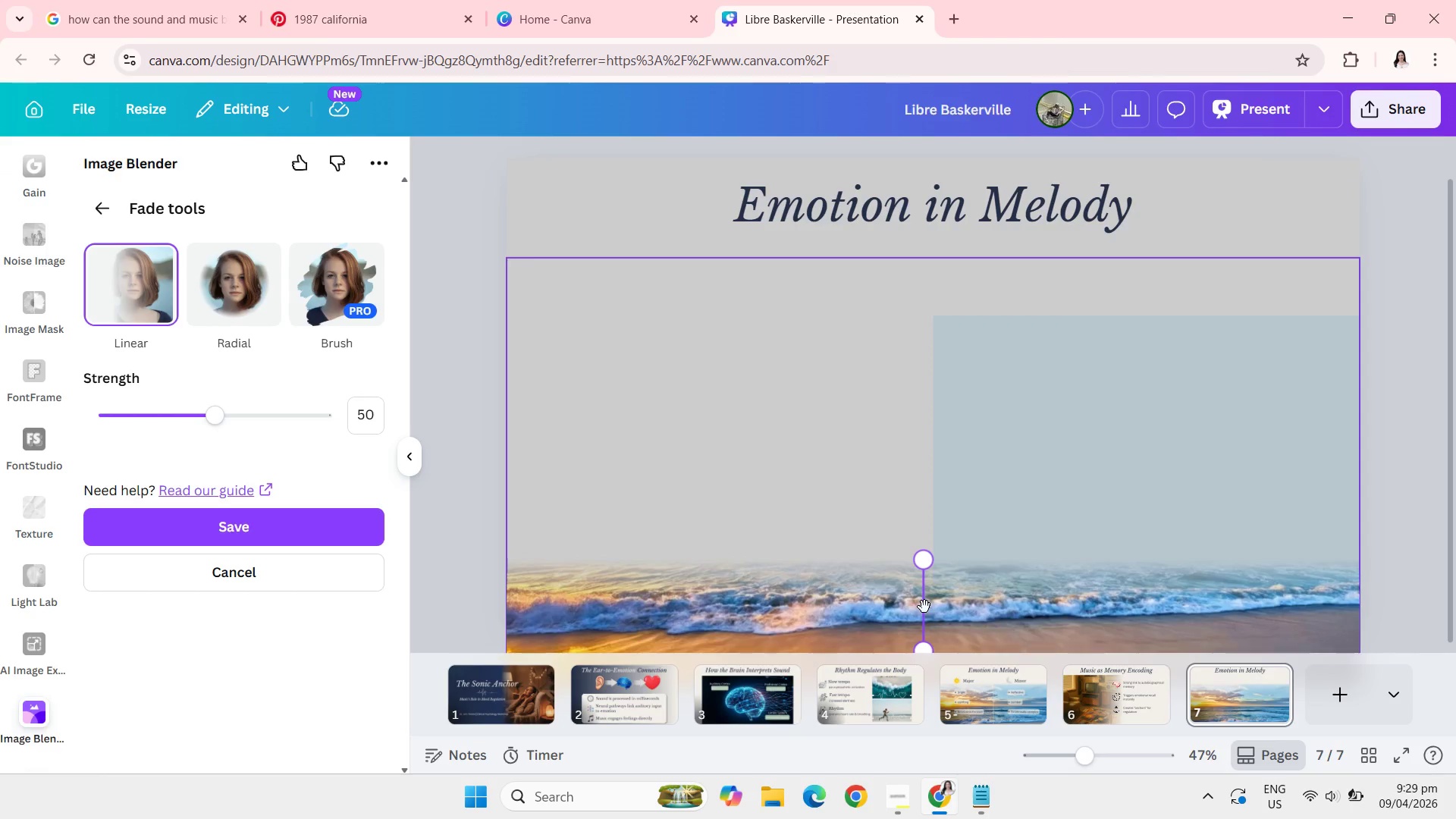 
left_click_drag(start_coordinate=[924, 607], to_coordinate=[906, 469])
 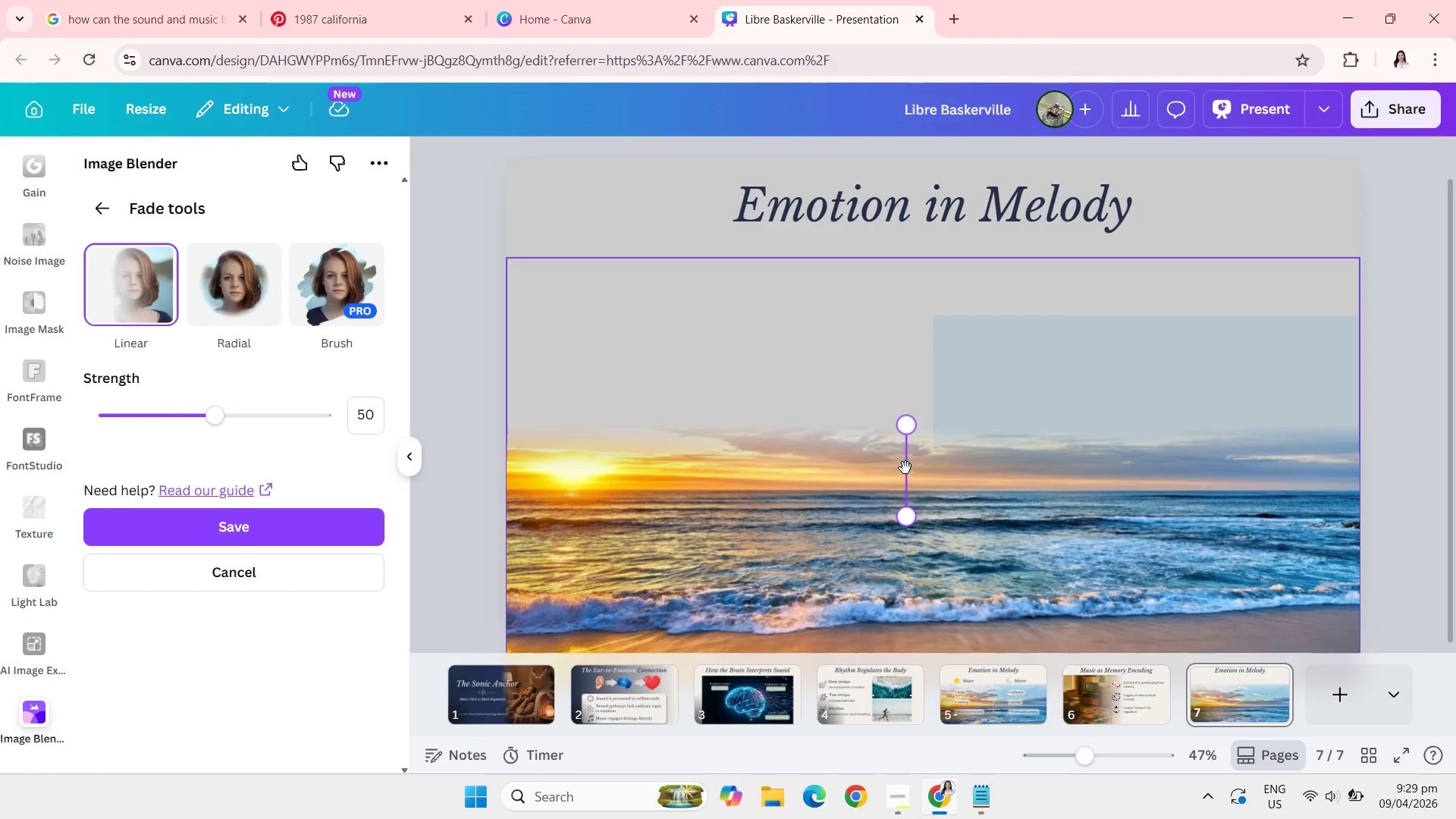 
left_click_drag(start_coordinate=[905, 467], to_coordinate=[906, 473])
 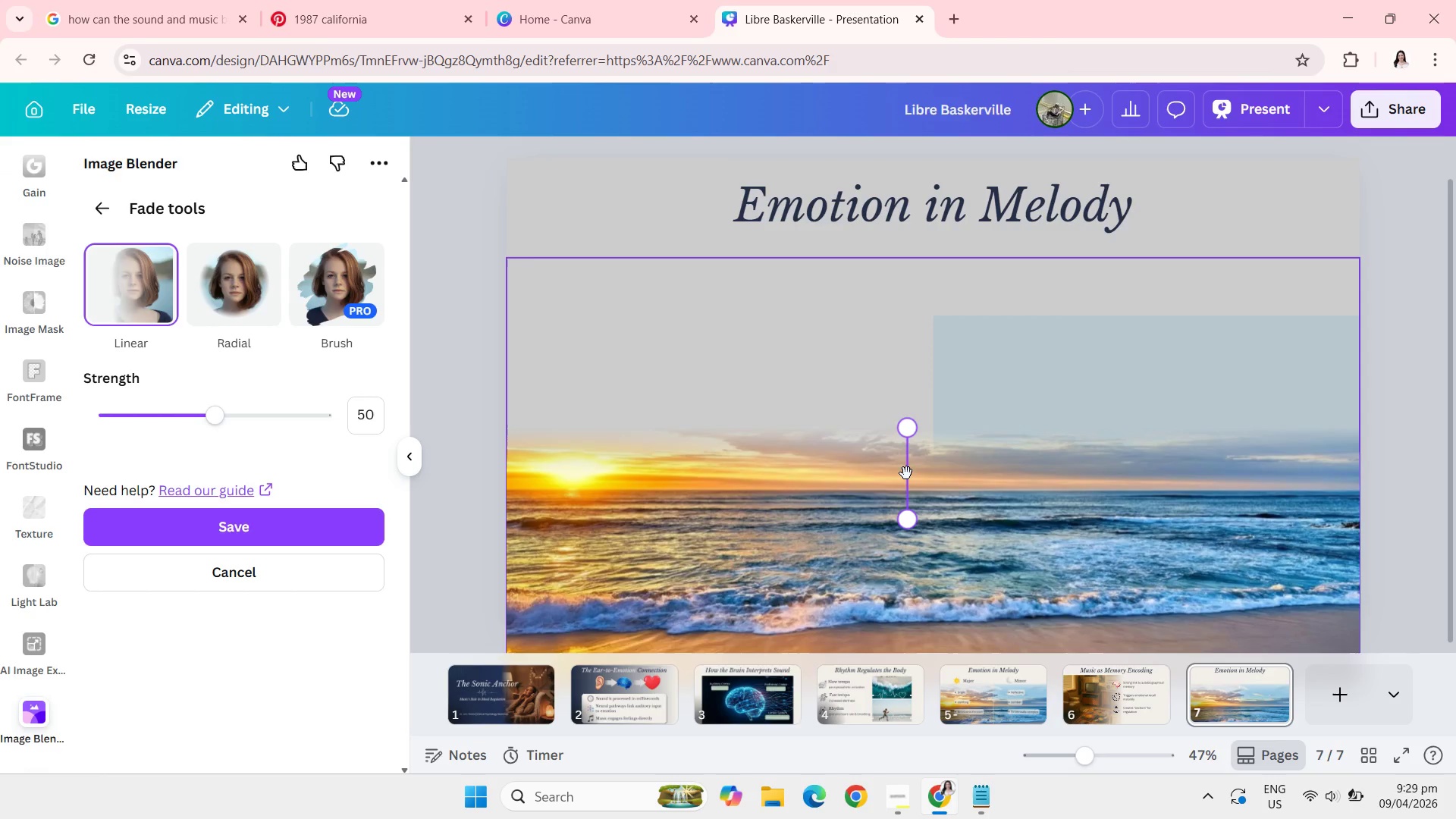 
left_click([906, 473])
 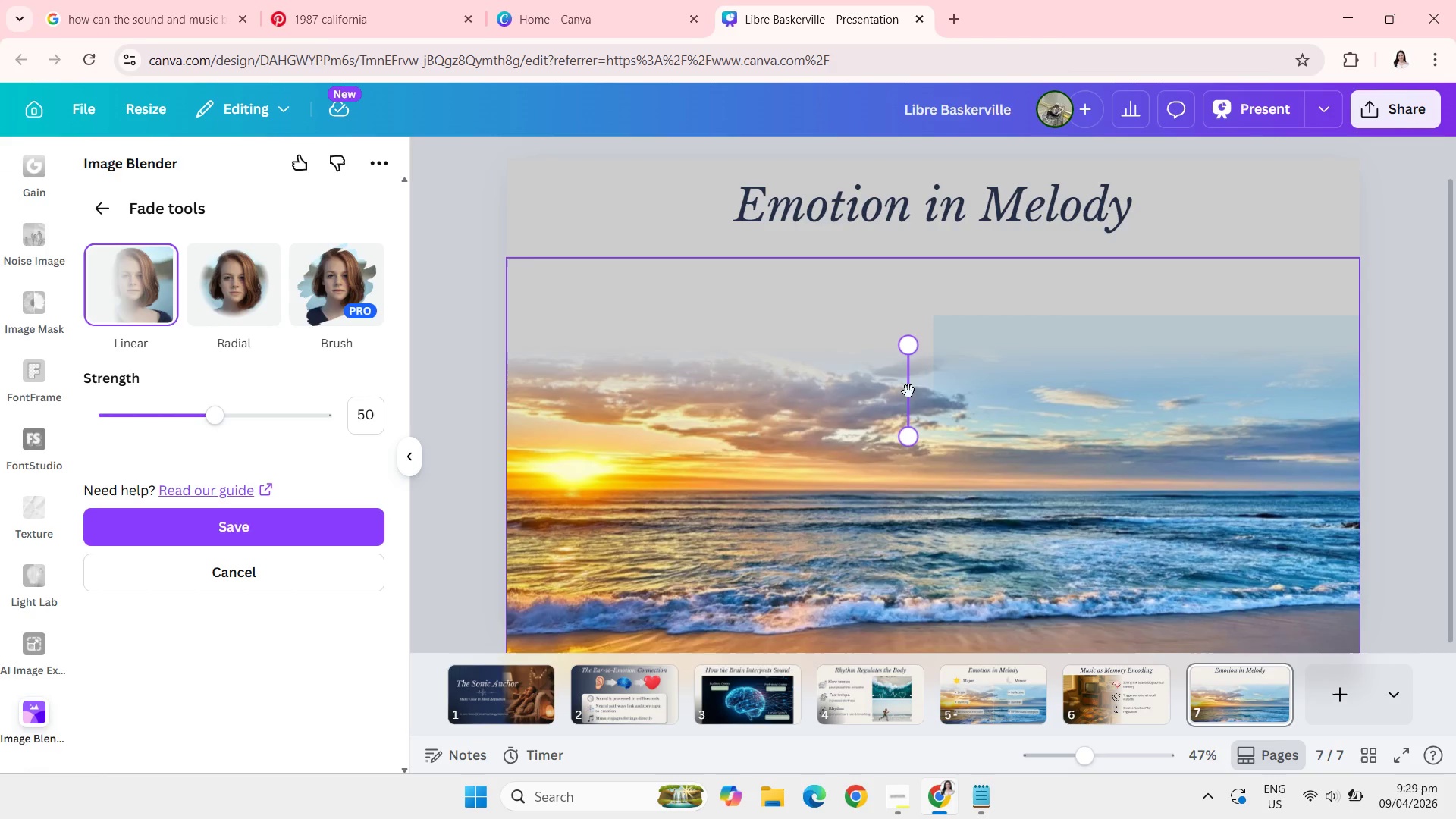 
left_click_drag(start_coordinate=[917, 438], to_coordinate=[926, 607])
 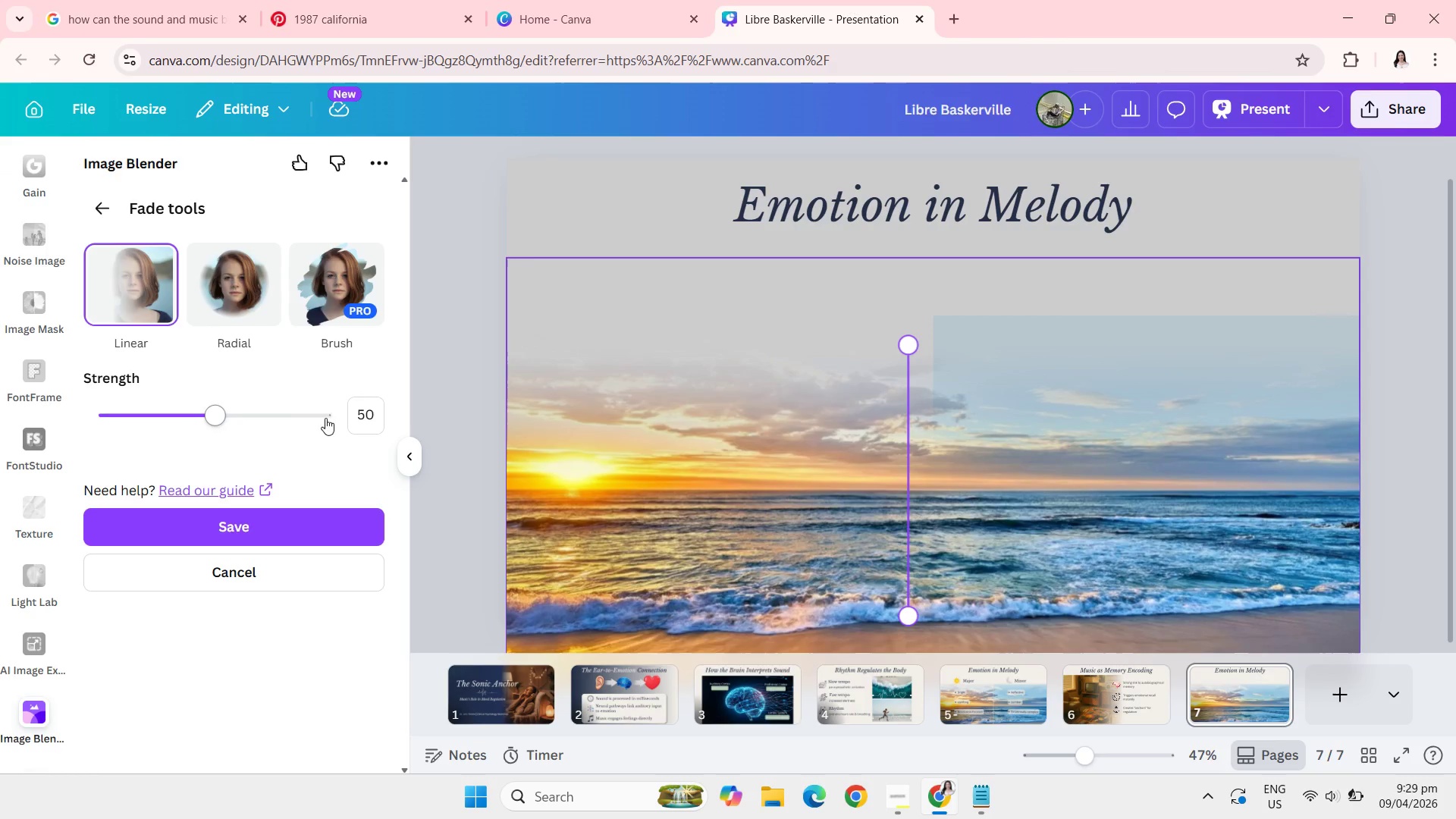 
left_click_drag(start_coordinate=[215, 413], to_coordinate=[156, 414])
 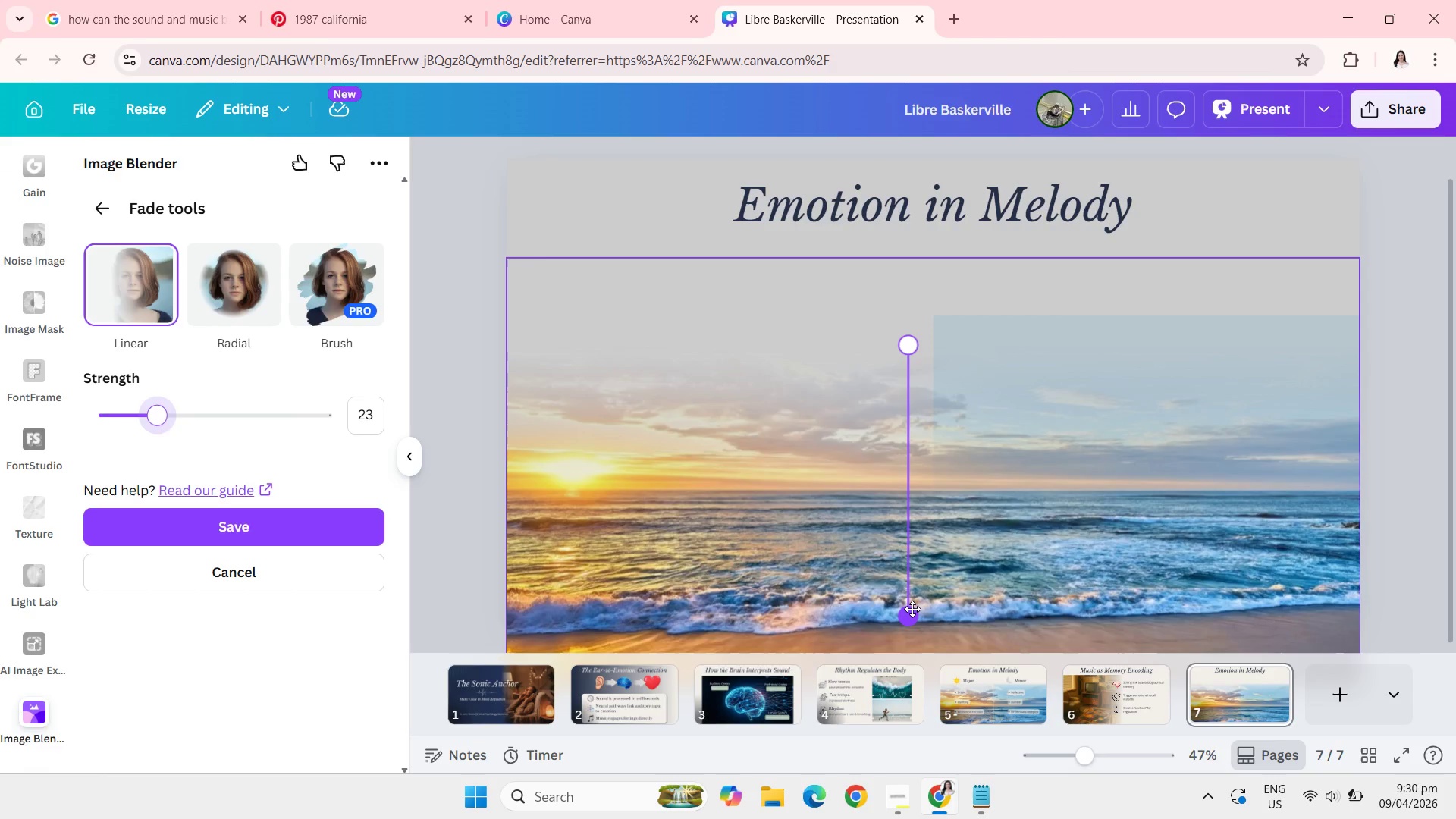 
left_click_drag(start_coordinate=[912, 610], to_coordinate=[921, 623])
 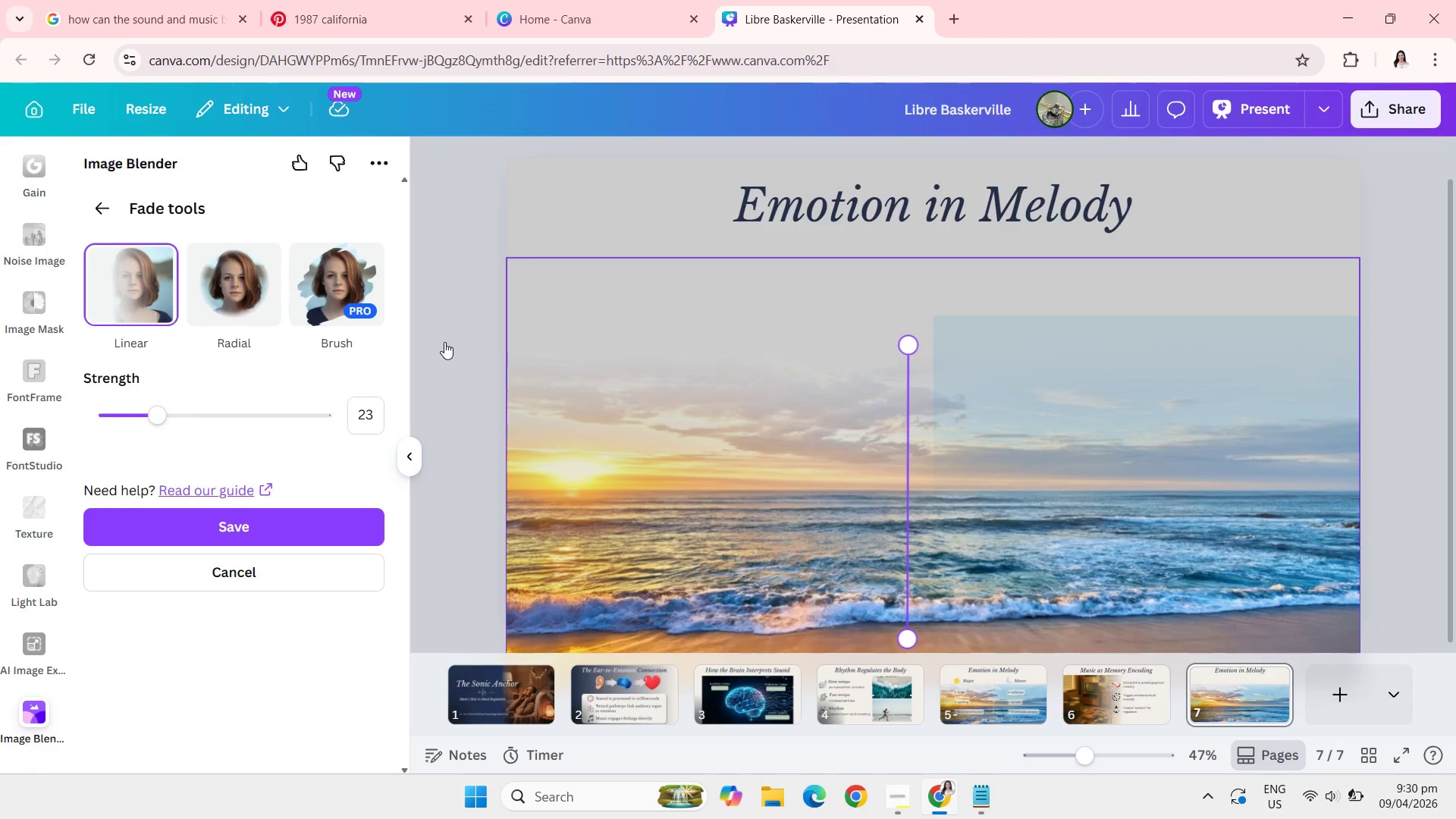 
left_click([446, 339])
 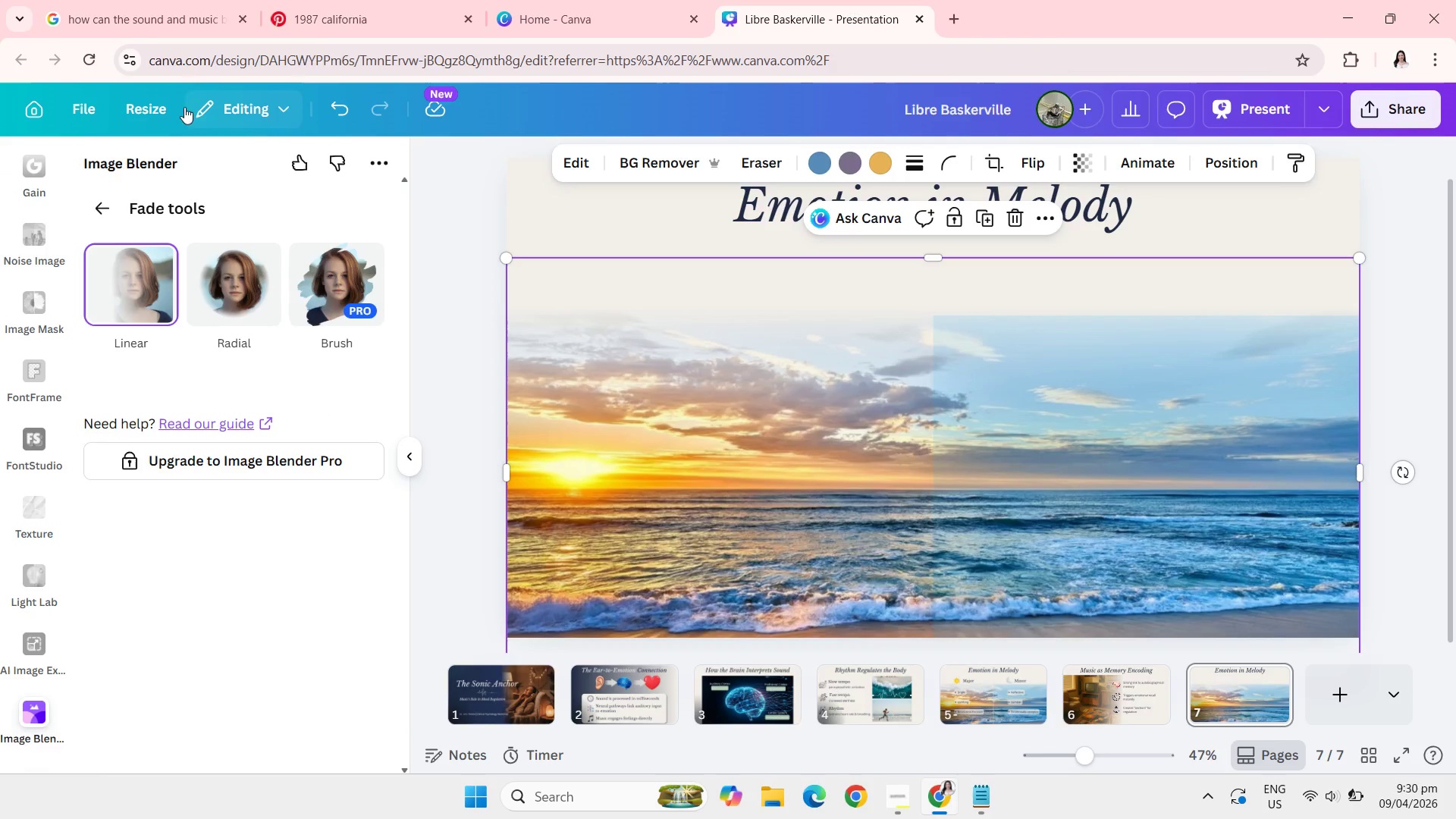 
left_click([77, 43])
 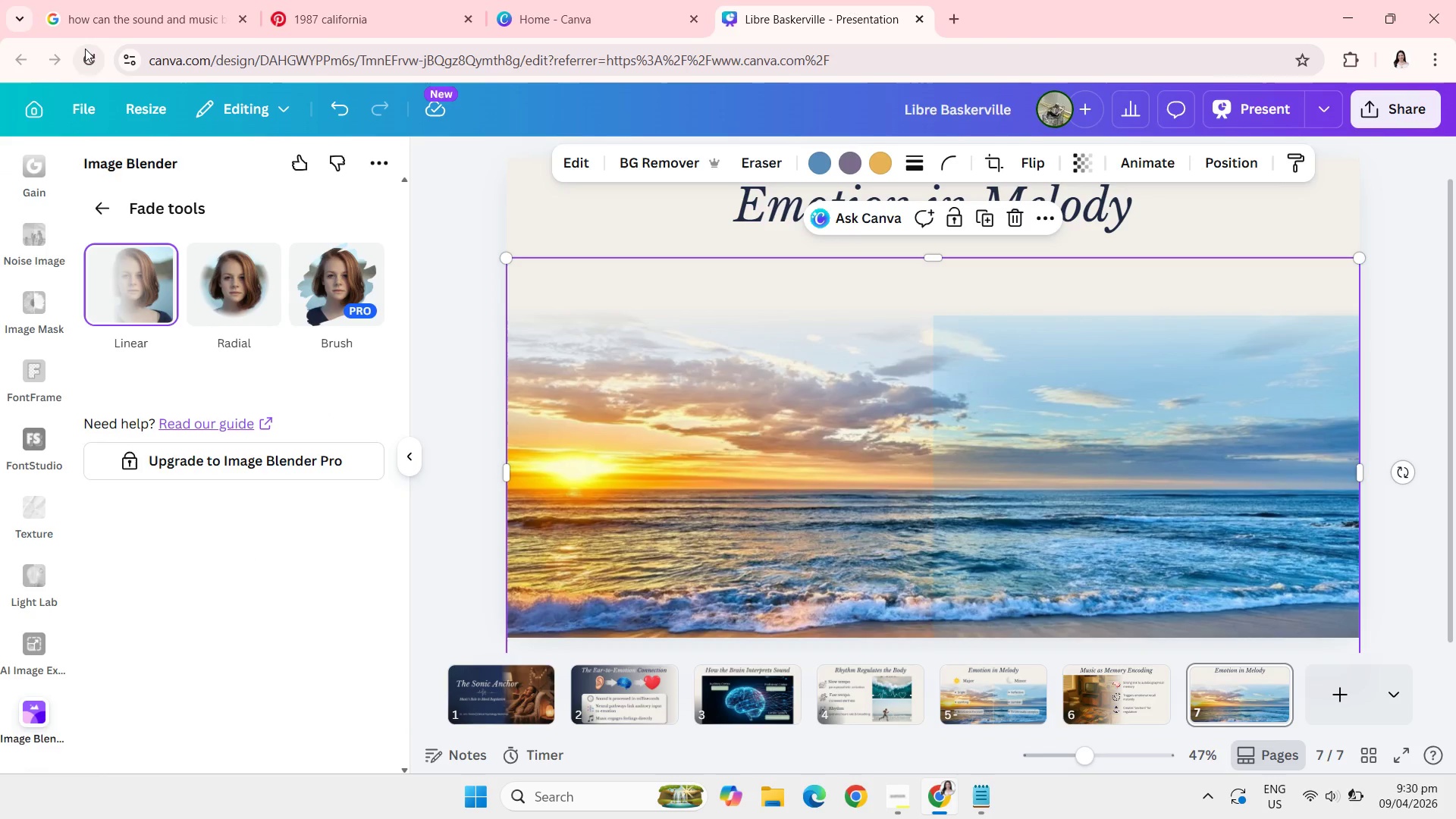 
left_click([85, 49])
 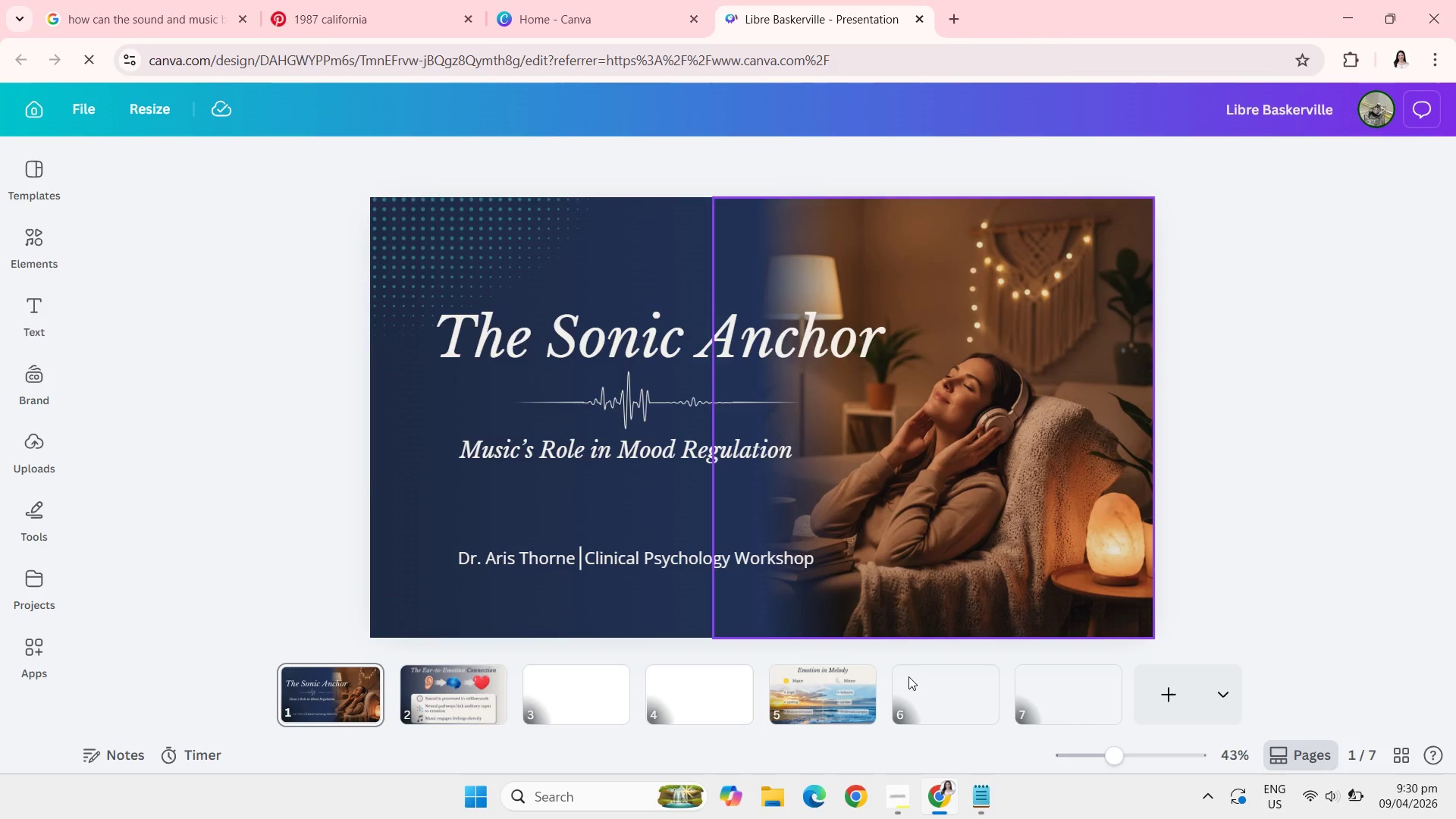 
wait(7.14)
 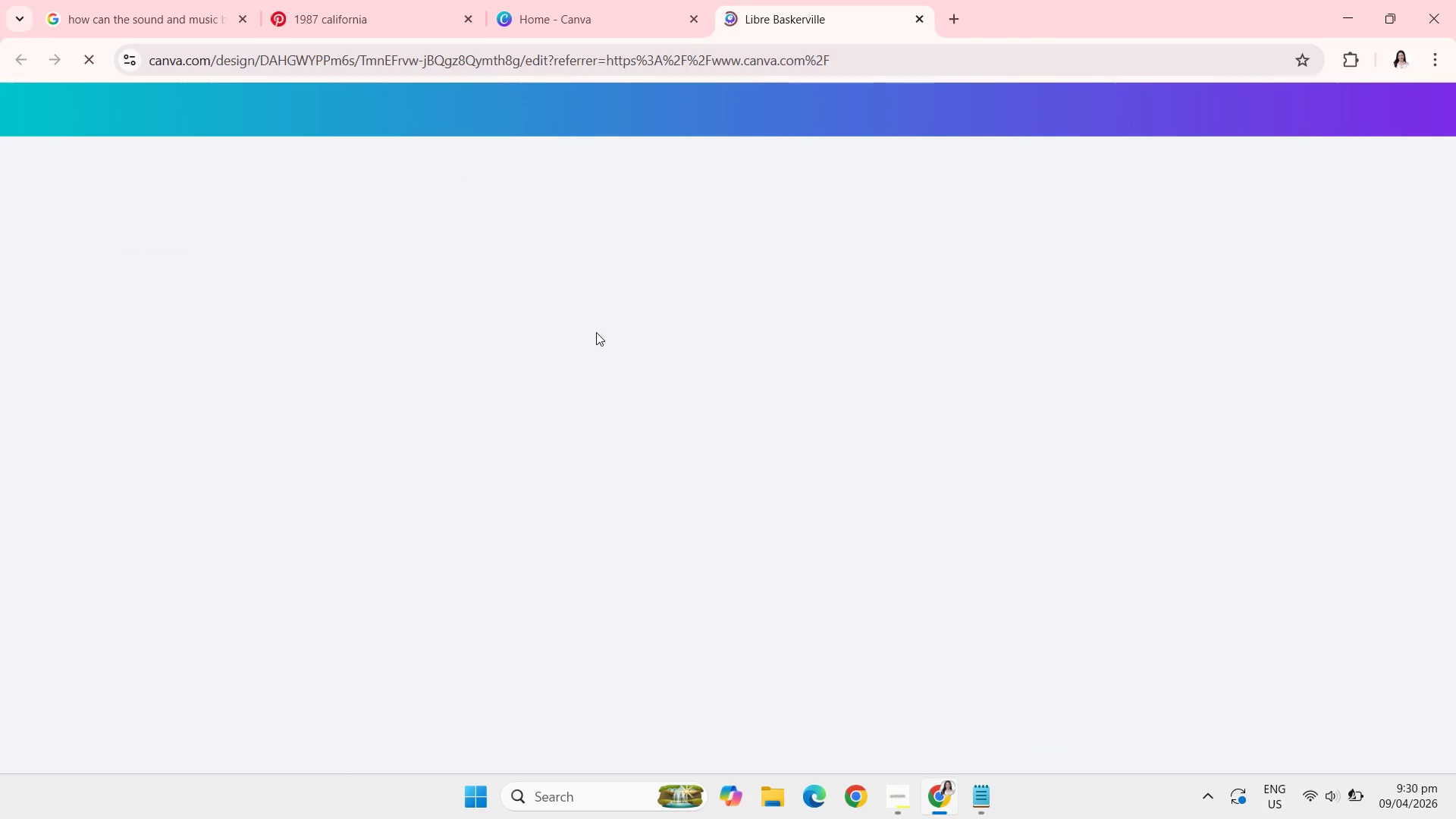 
left_click([1064, 704])
 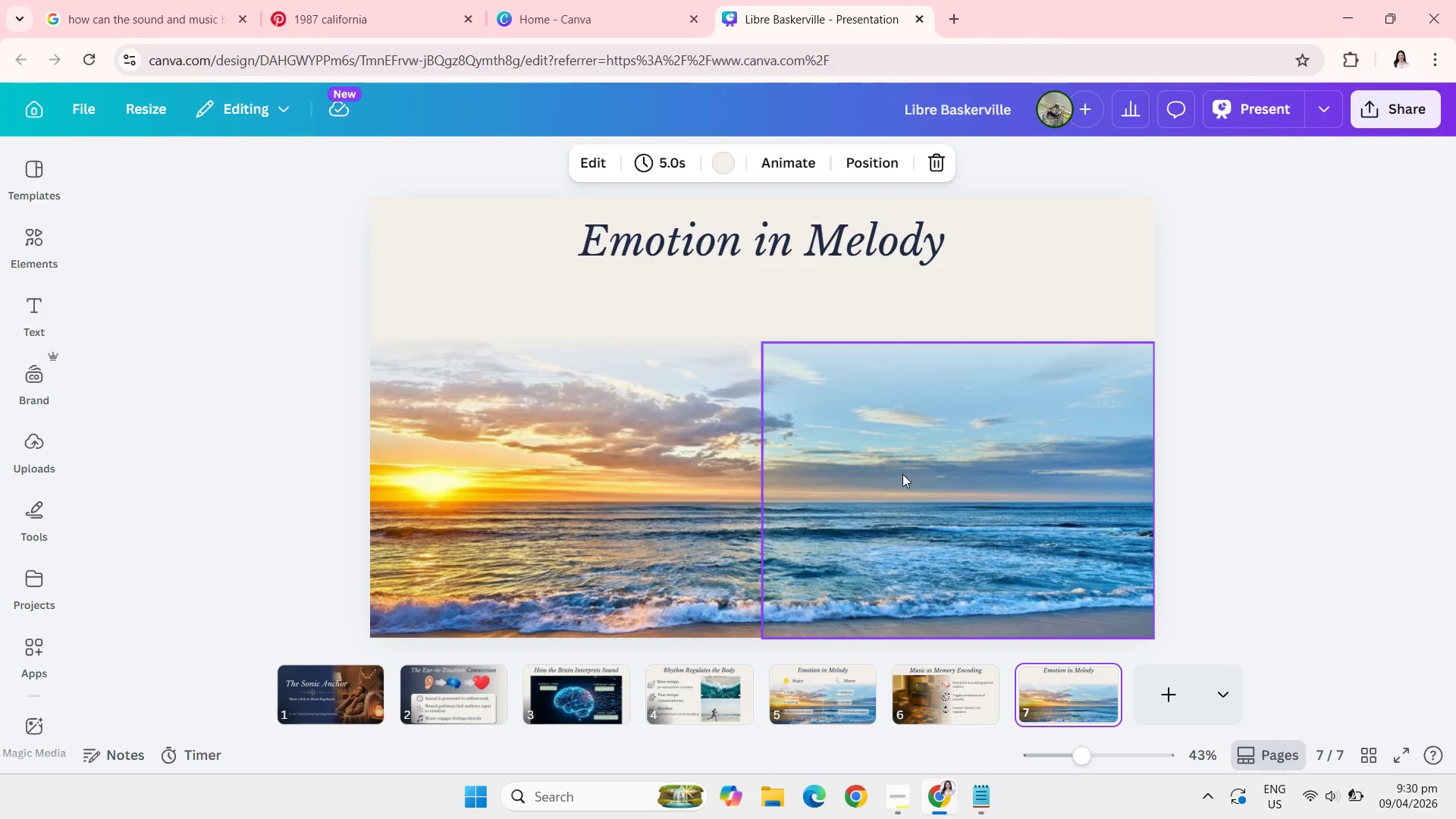 
left_click([743, 406])
 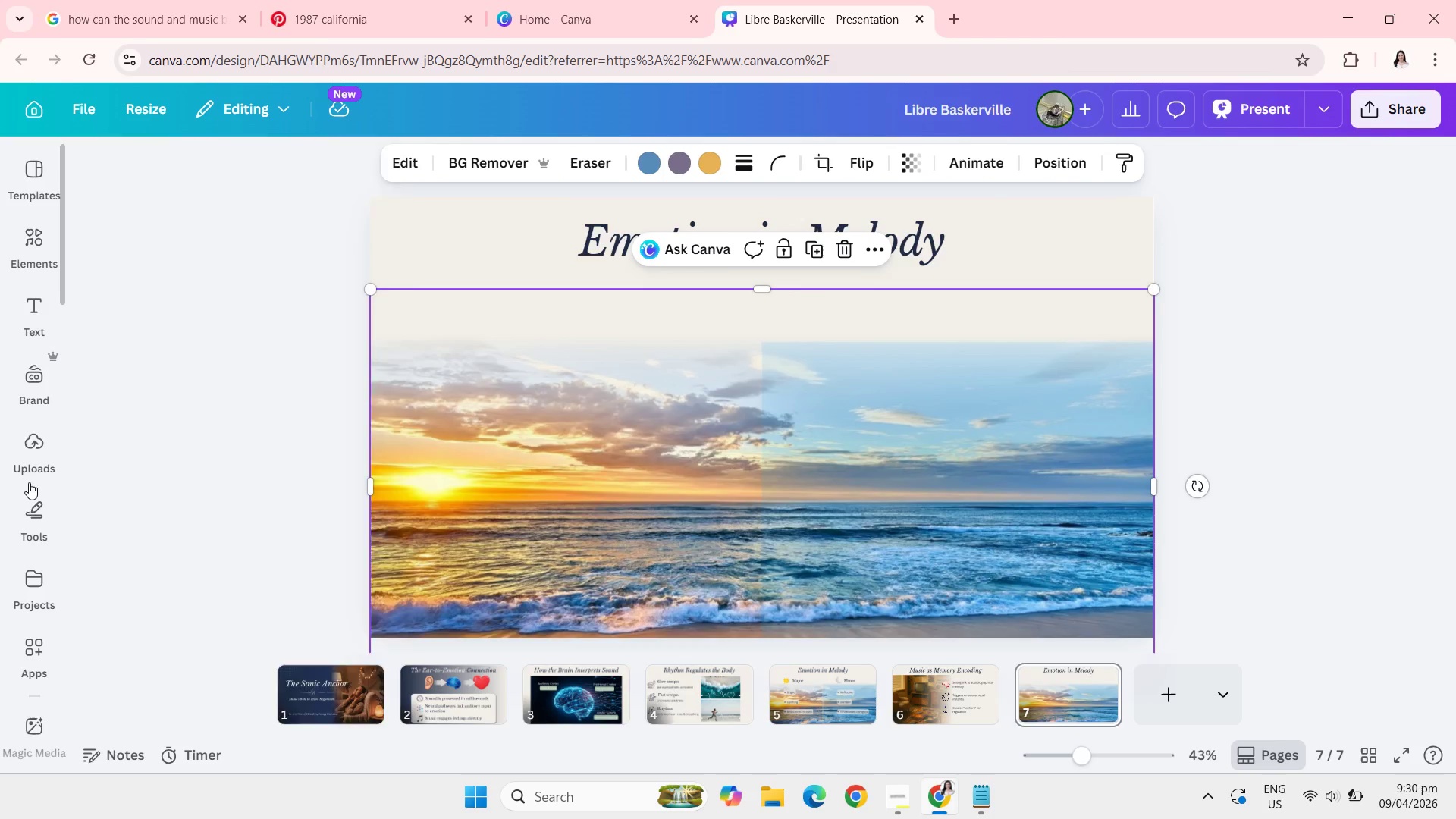 
left_click([41, 645])
 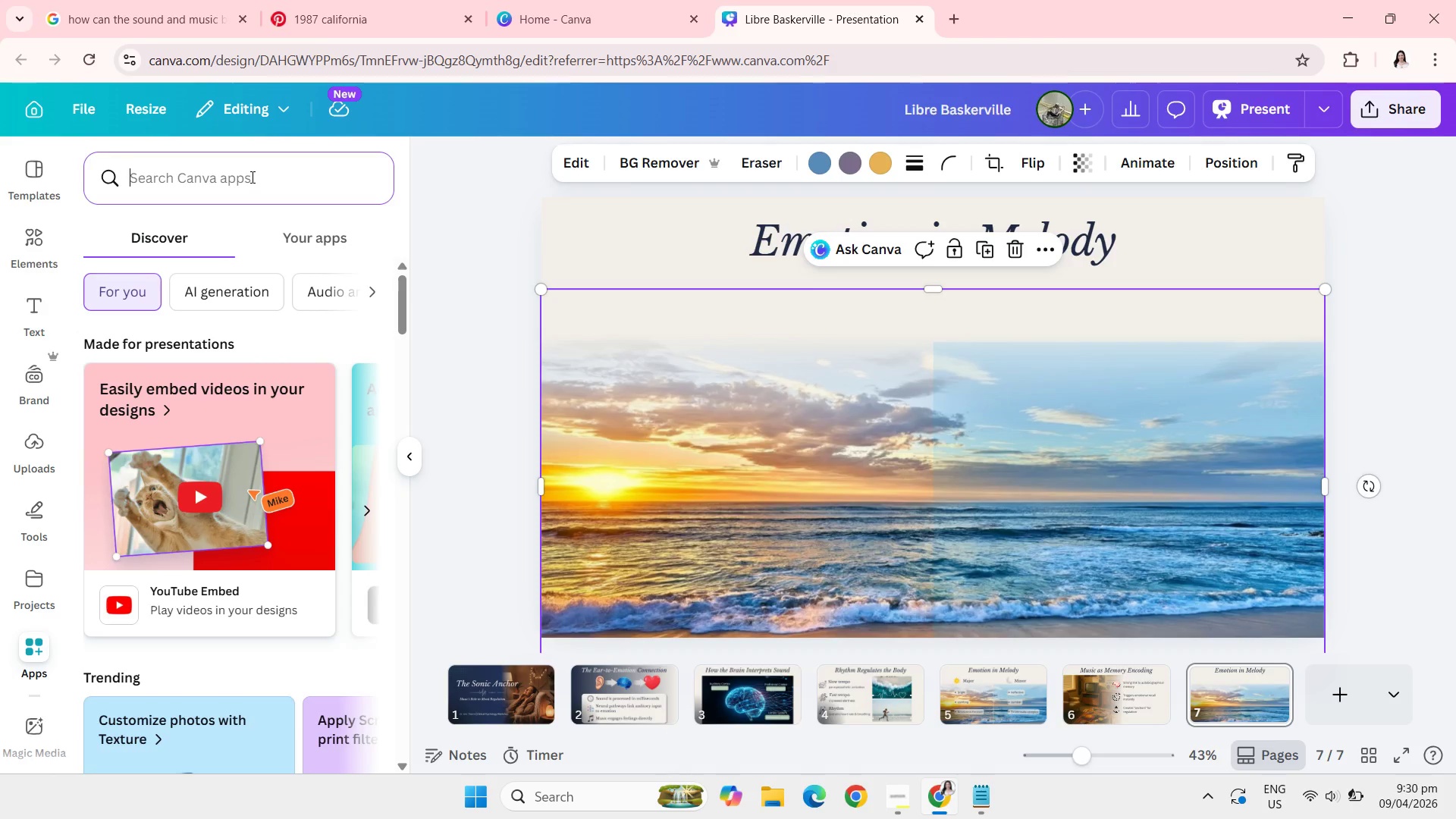 
type(image bl)
 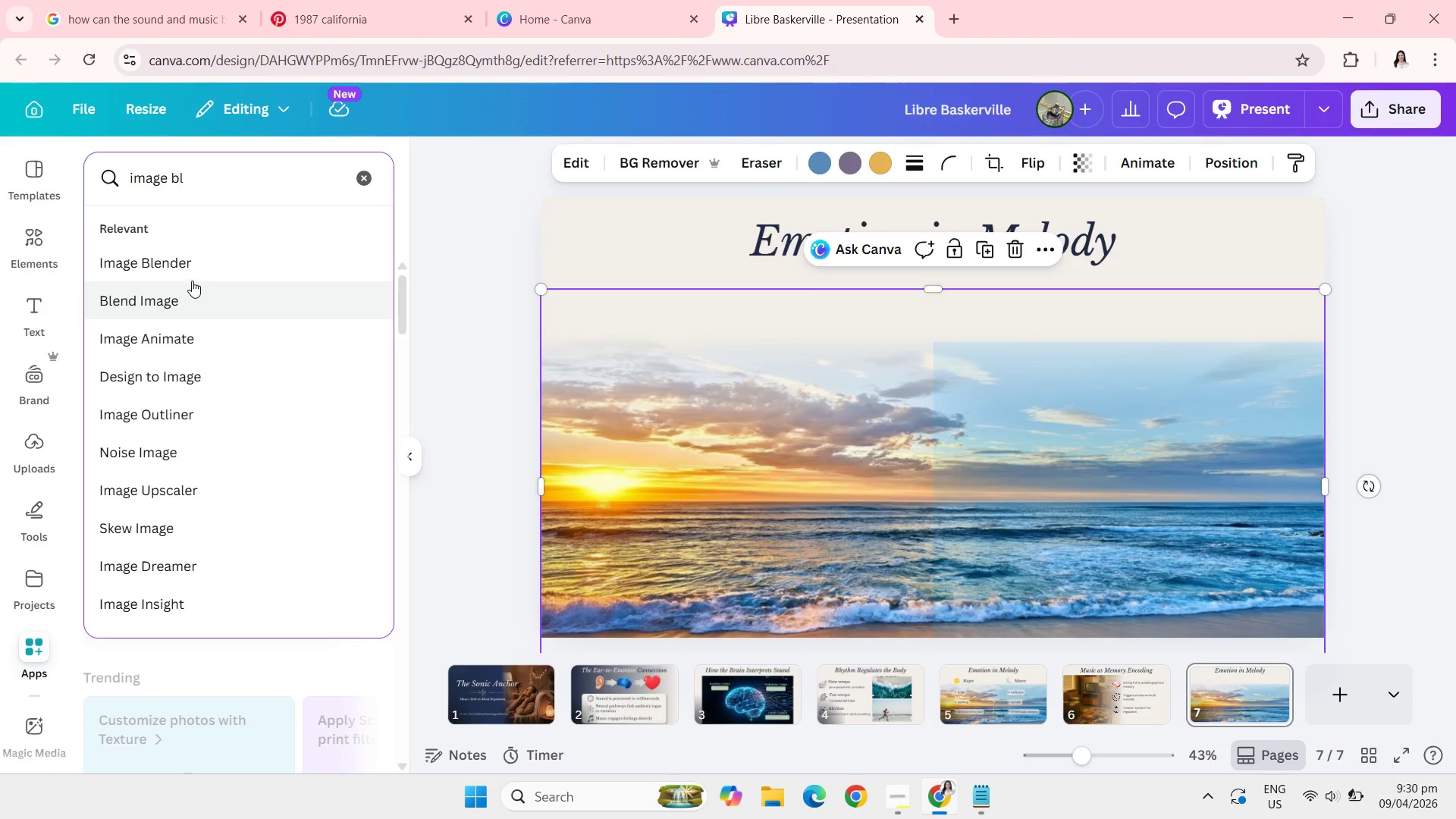 
left_click([177, 271])
 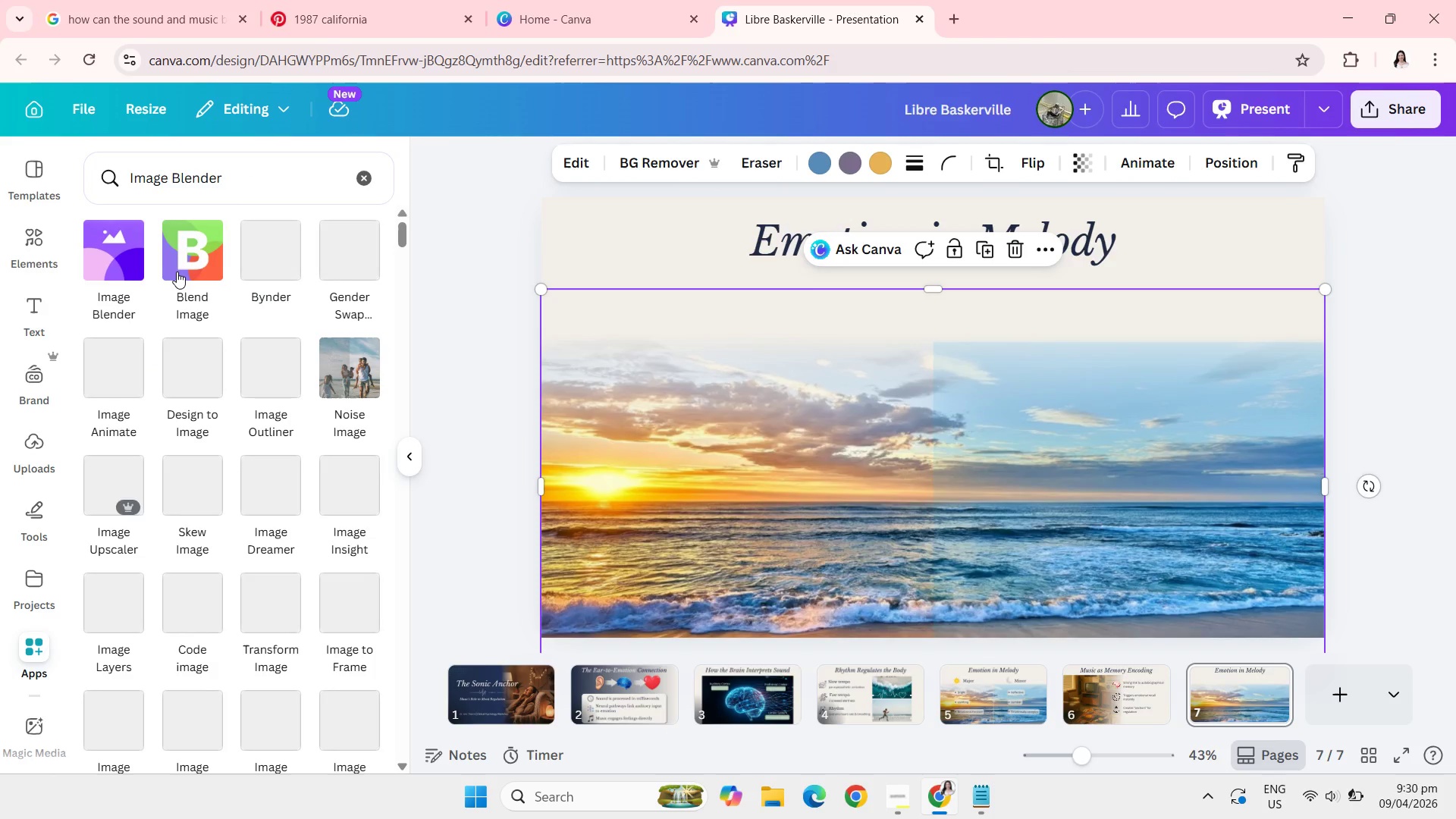 
wait(6.98)
 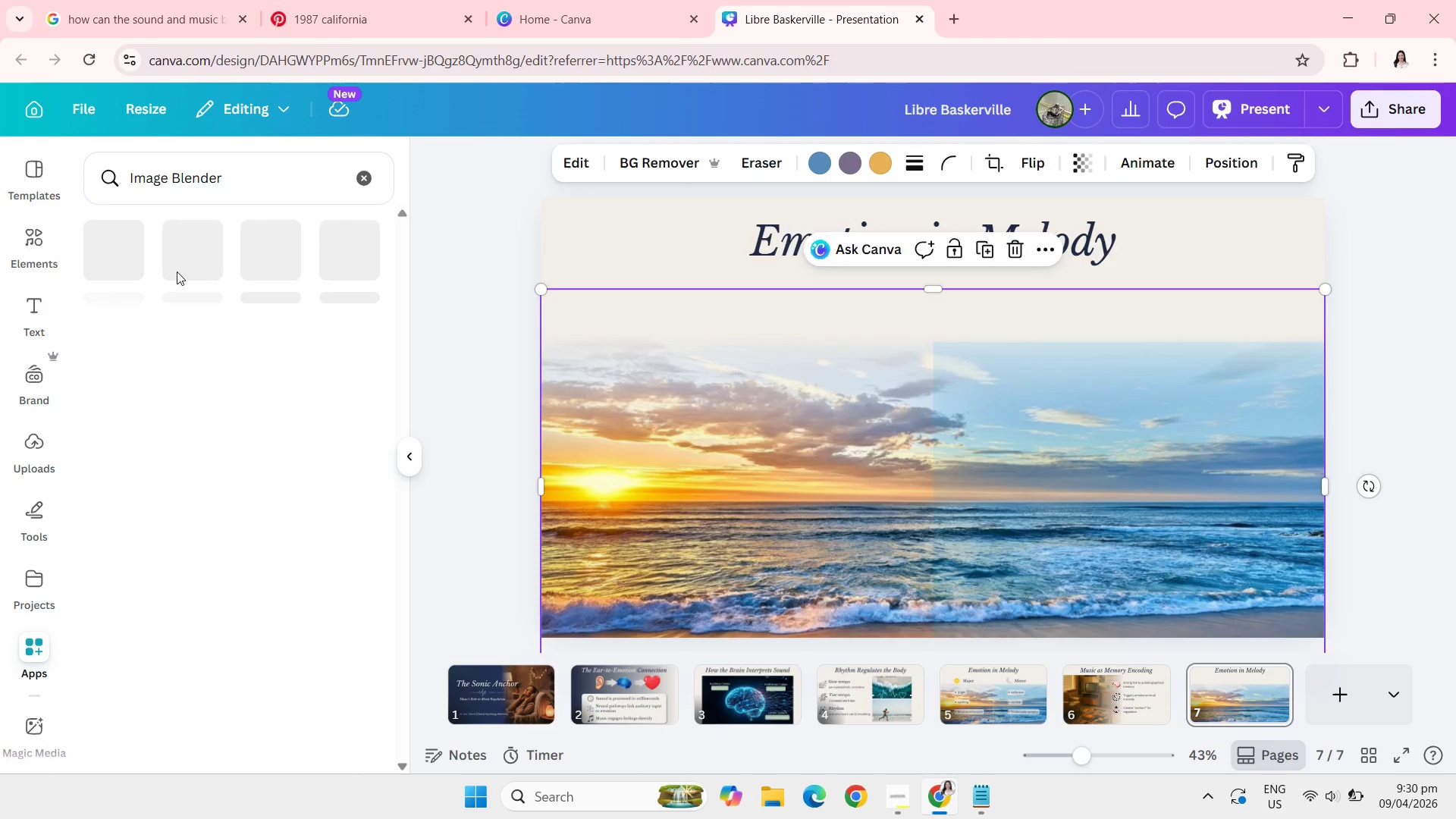 
left_click([115, 253])
 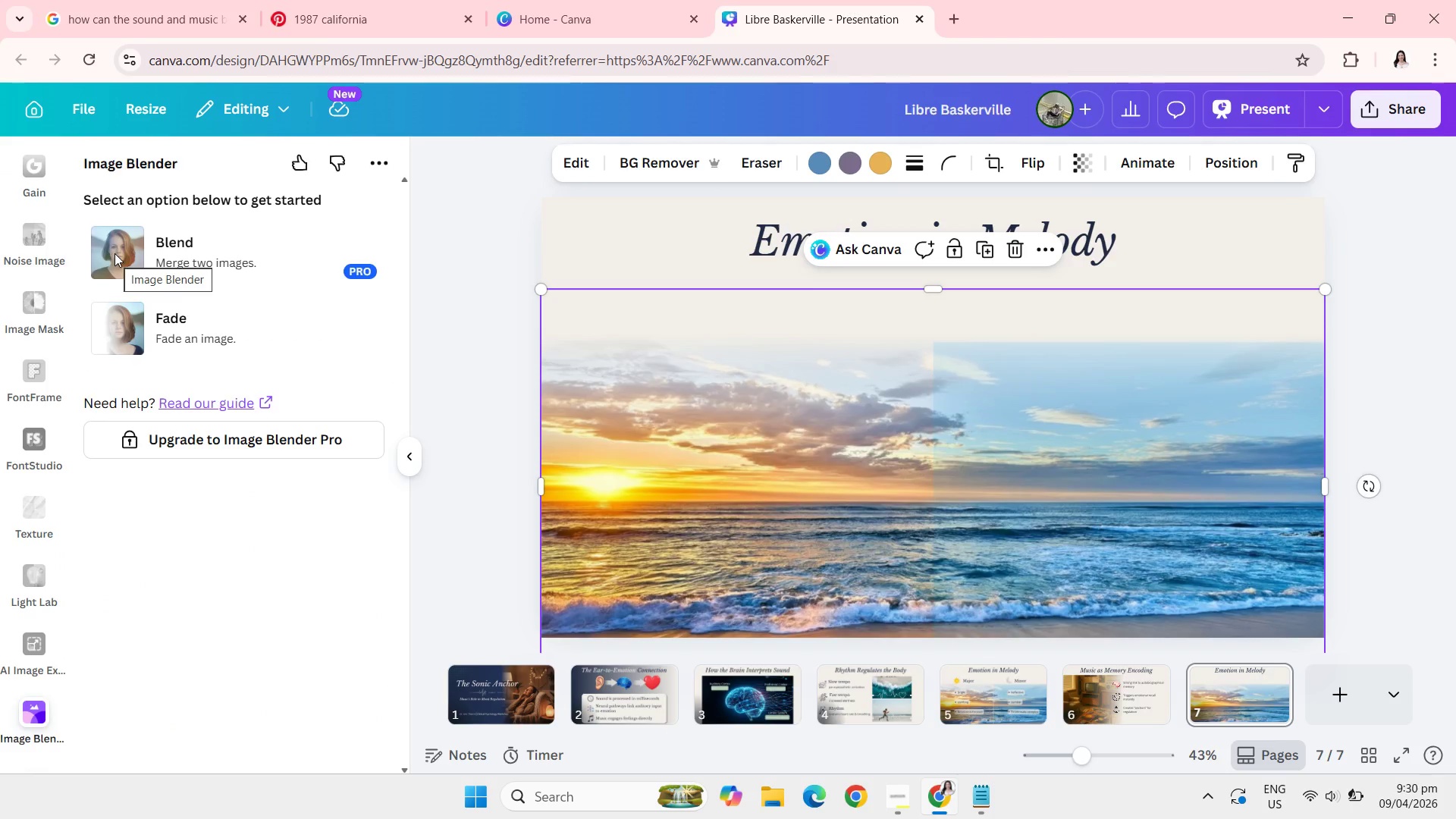 
left_click([107, 324])
 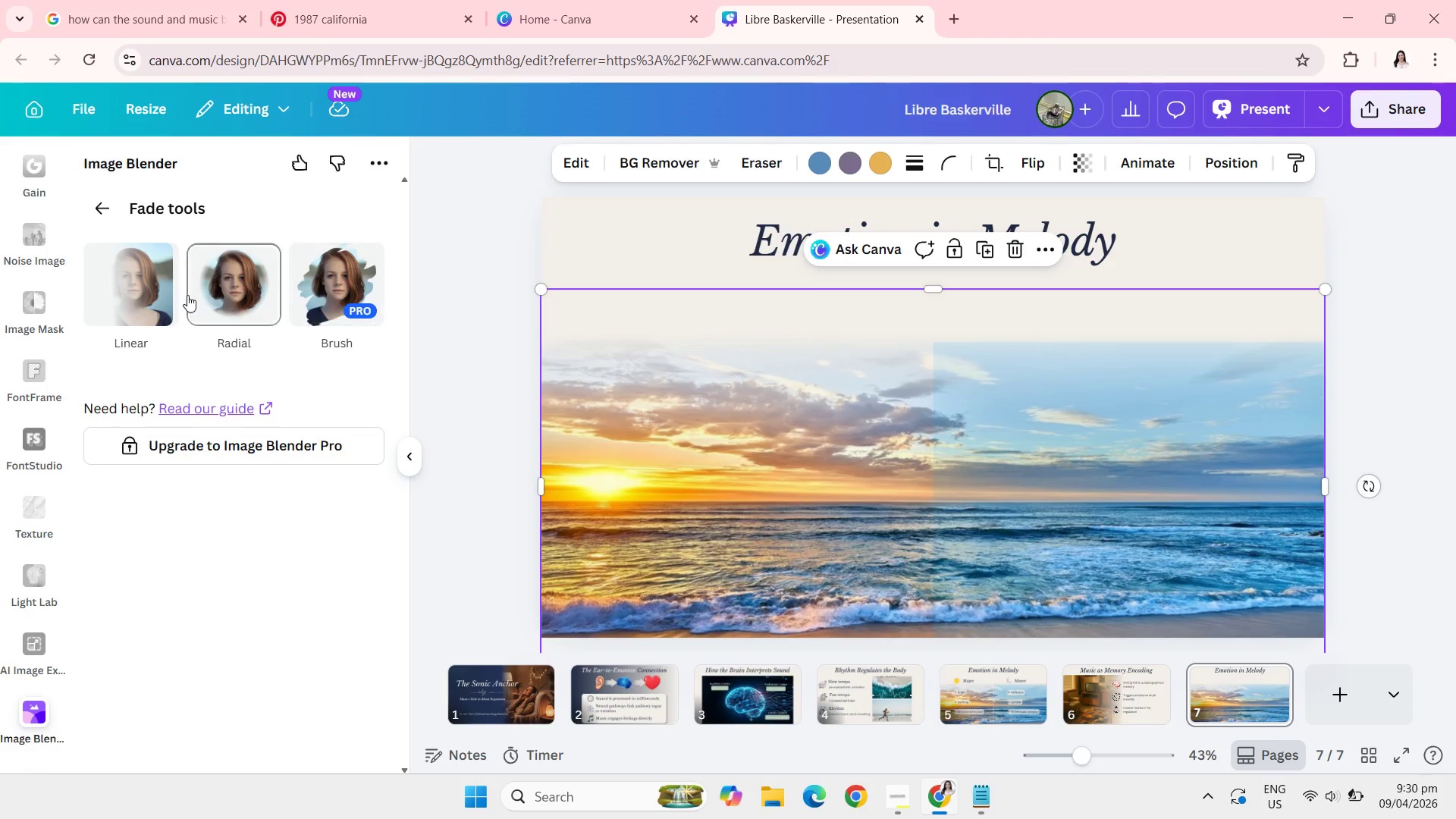 
left_click([143, 283])
 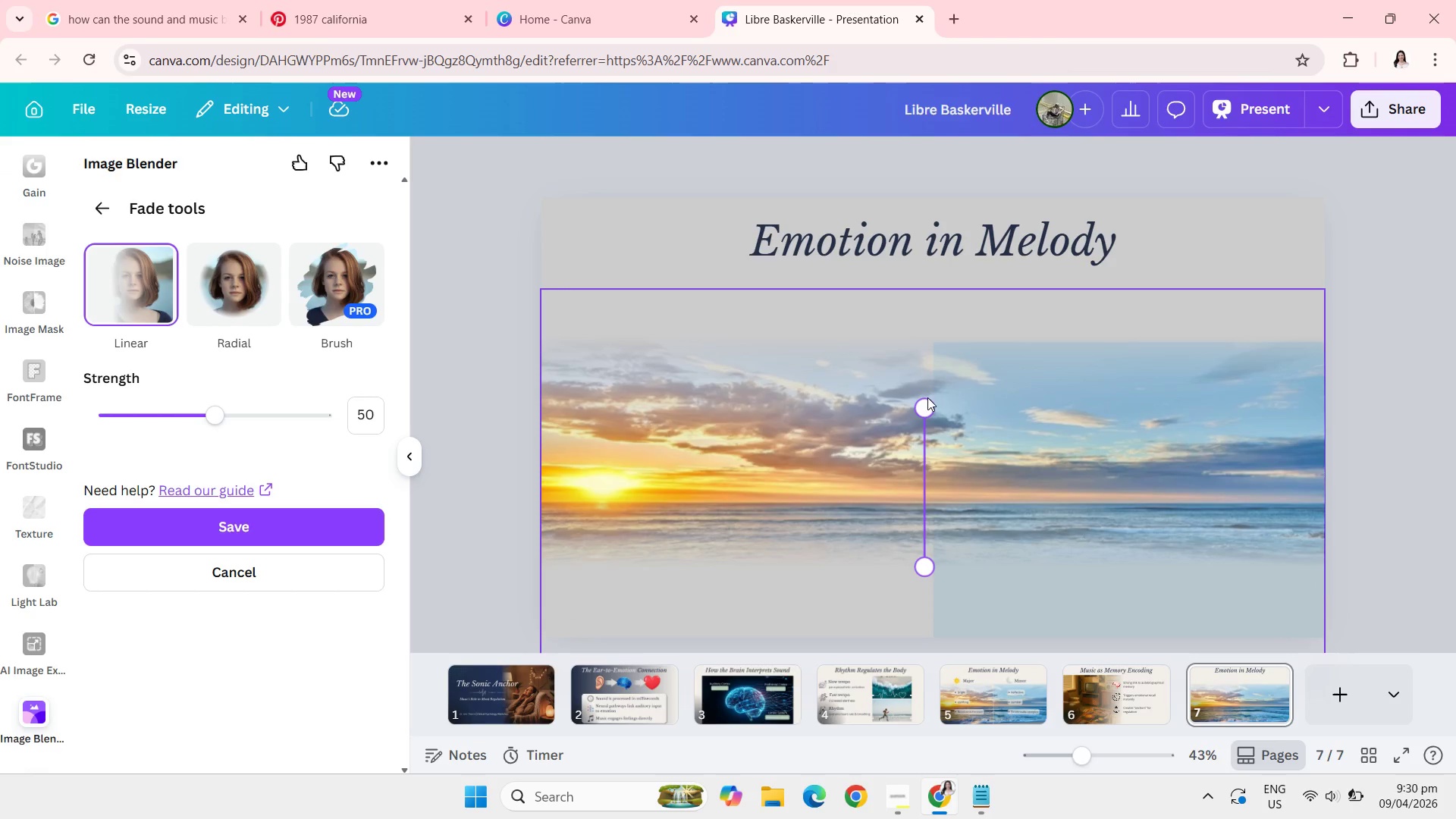 
left_click_drag(start_coordinate=[930, 401], to_coordinate=[941, 636])
 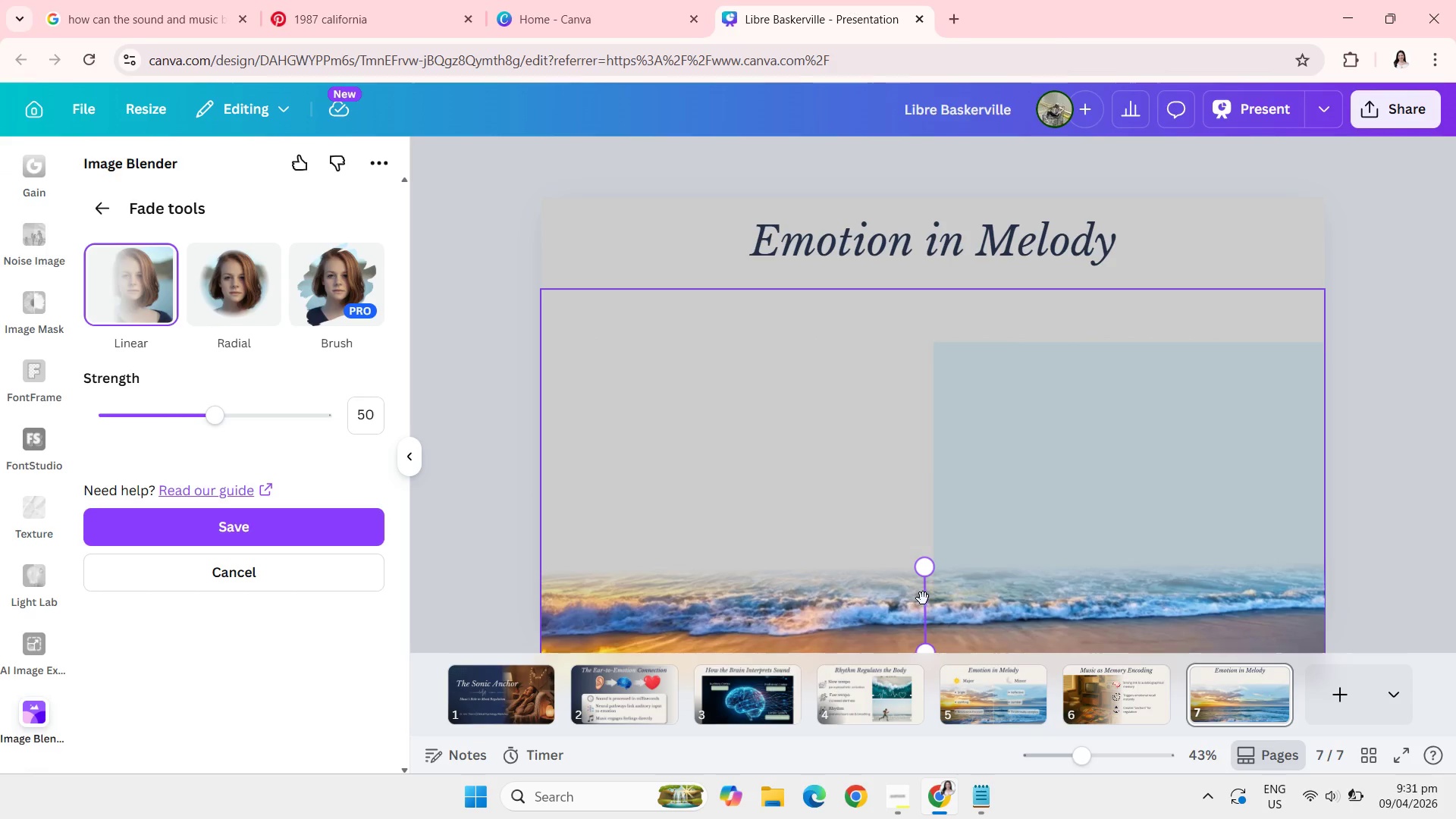 
left_click_drag(start_coordinate=[927, 603], to_coordinate=[907, 381])
 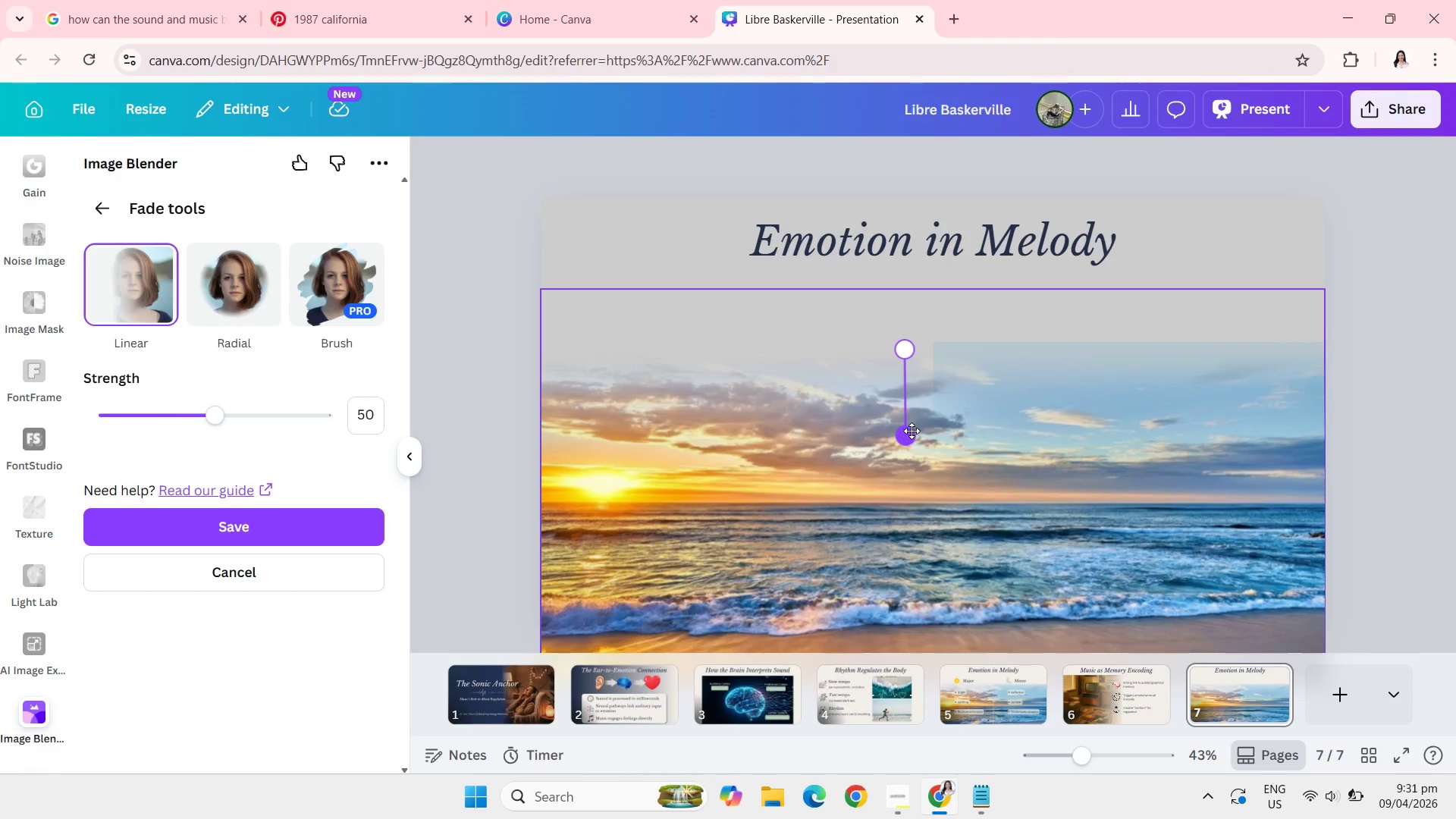 
left_click_drag(start_coordinate=[912, 431], to_coordinate=[924, 632])
 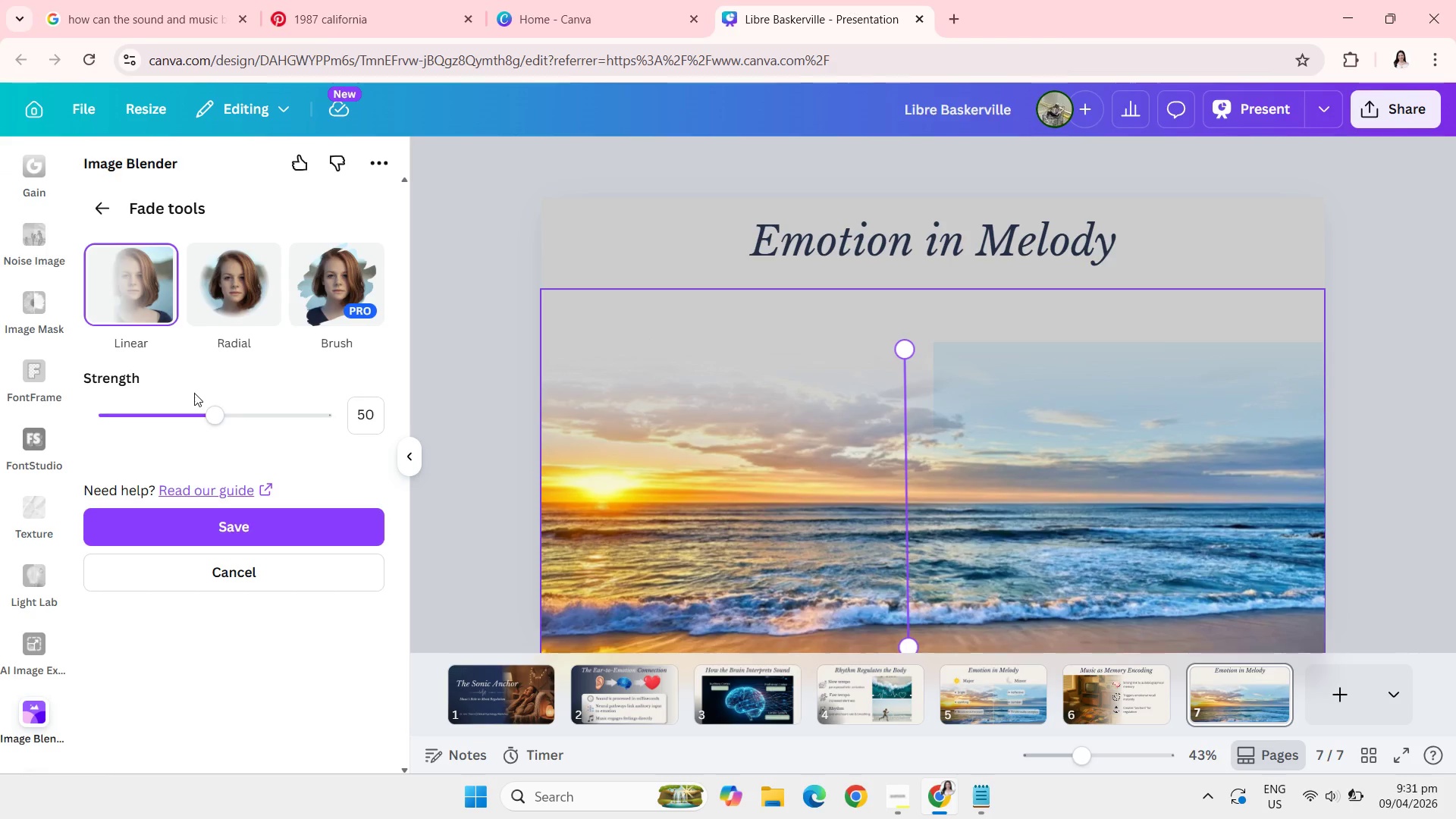 
left_click_drag(start_coordinate=[206, 410], to_coordinate=[147, 406])
 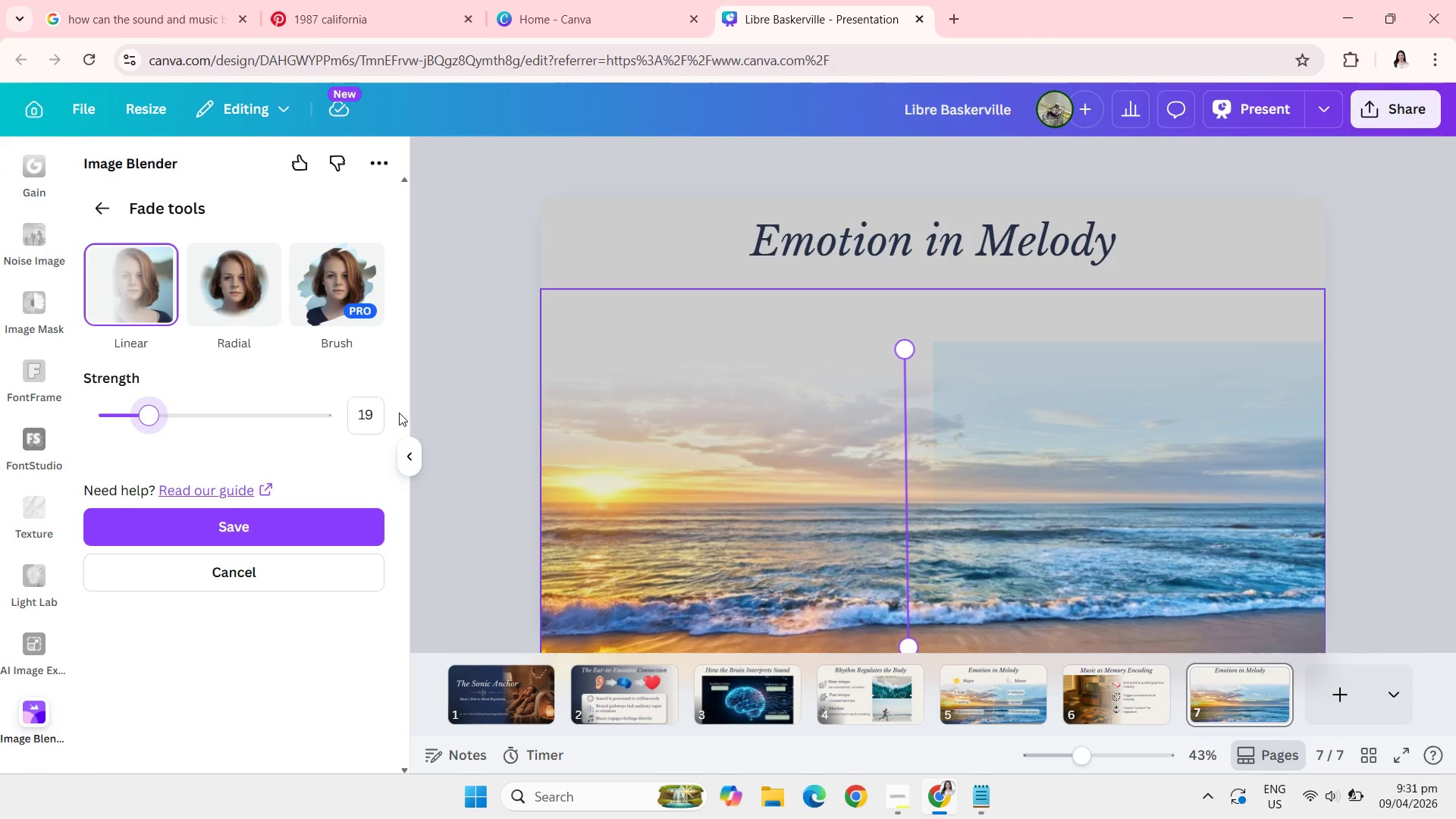 
left_click([381, 415])
 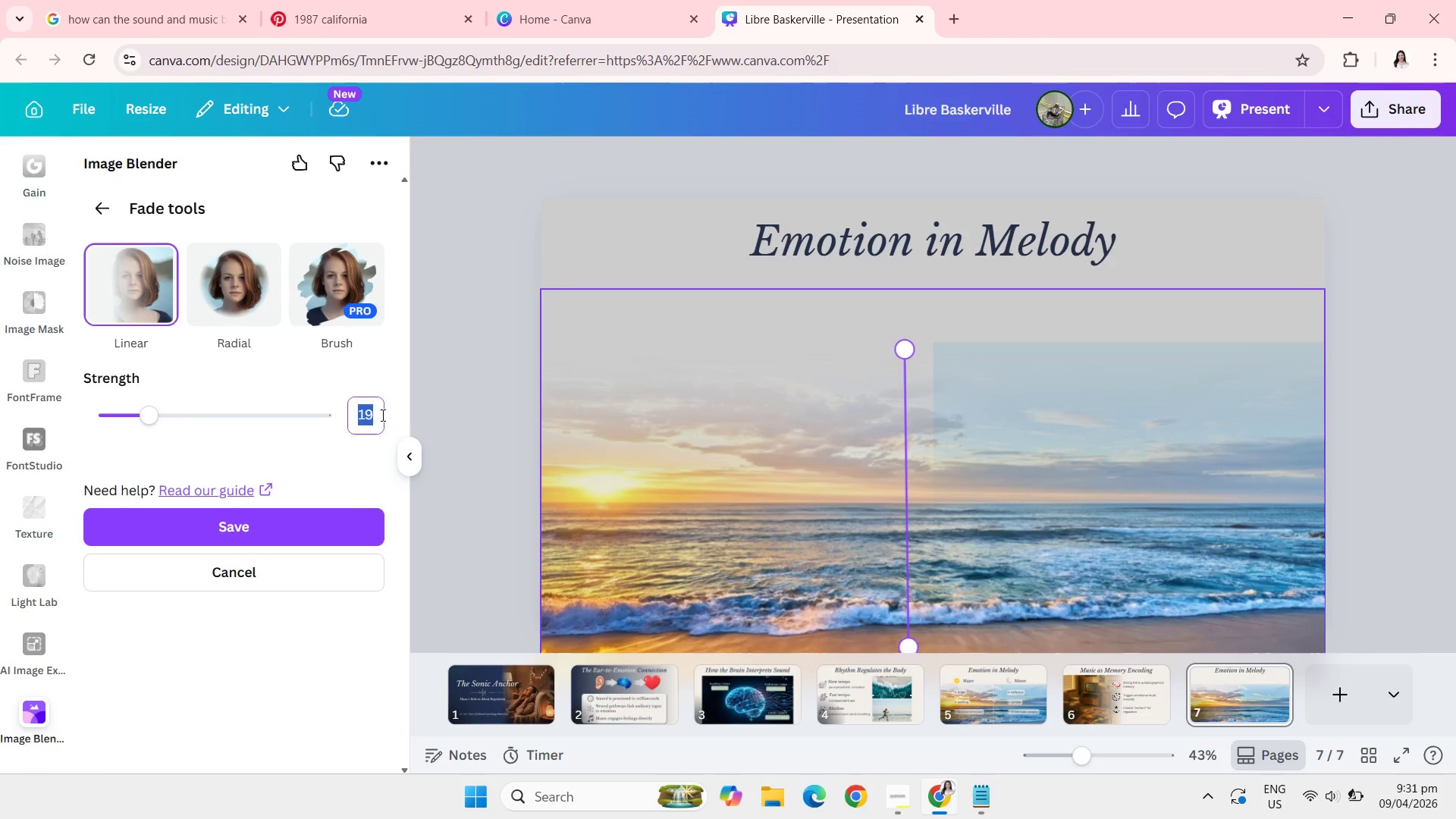 
type(20\)
 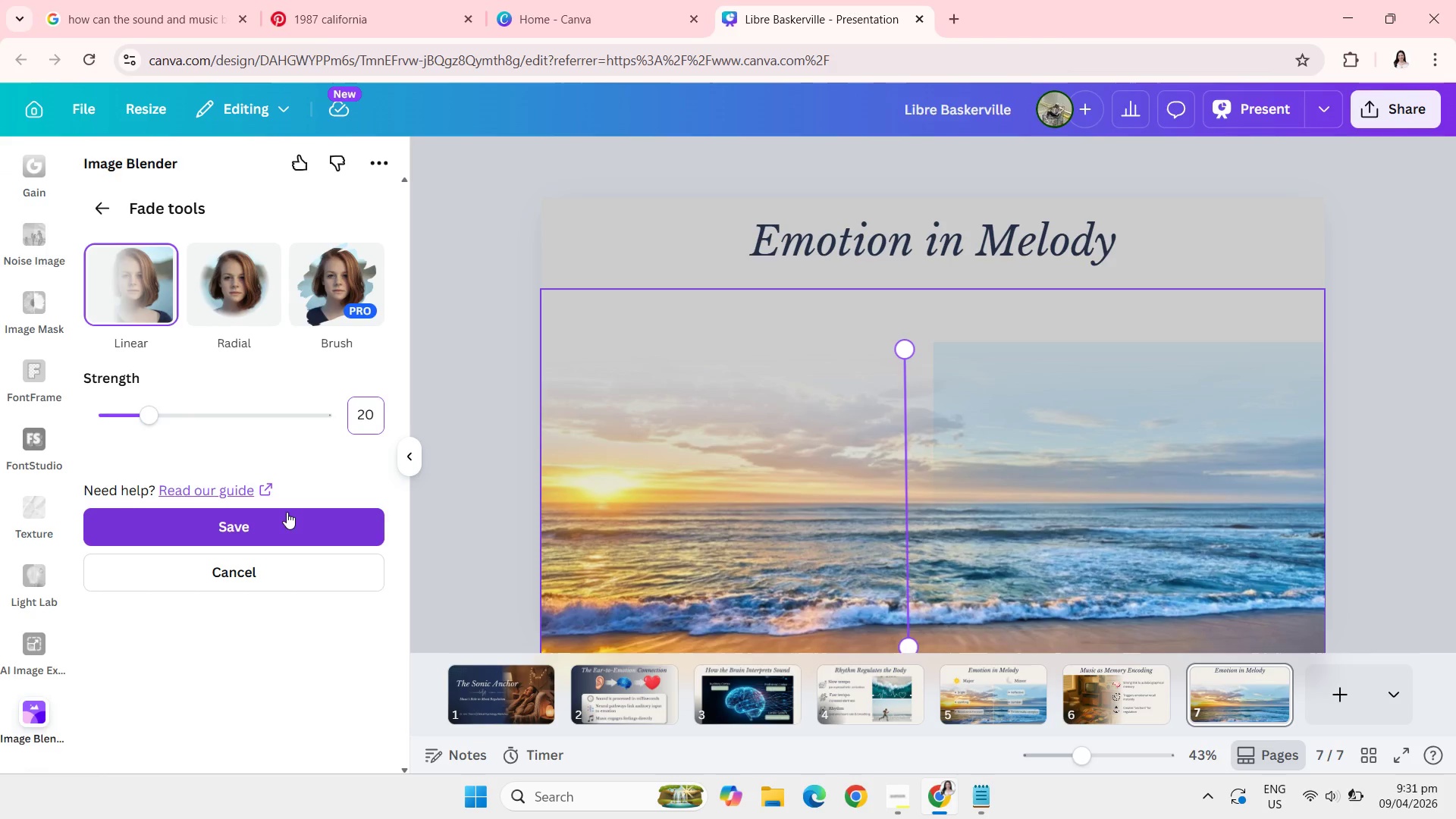 
left_click([287, 512])
 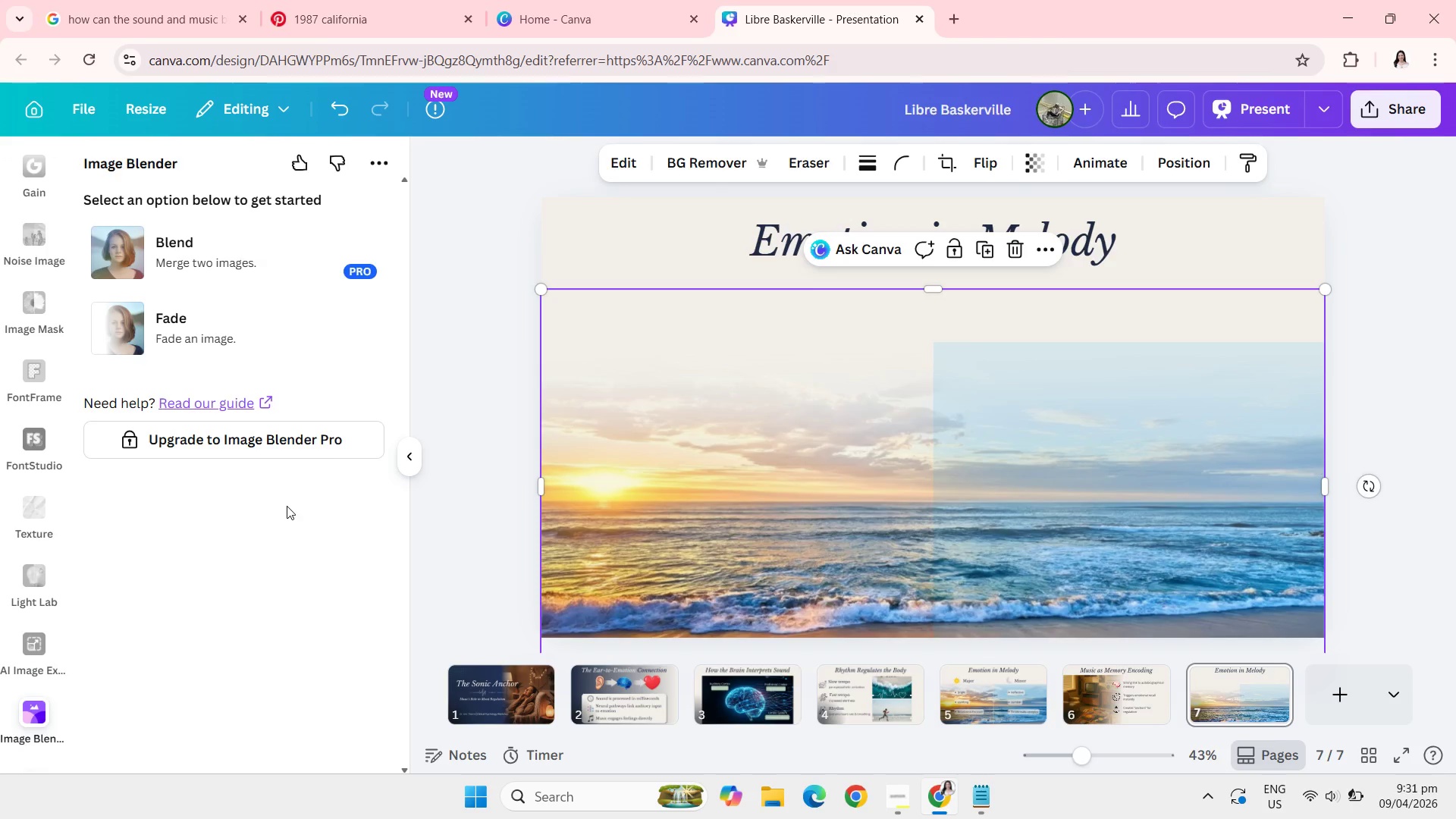 
wait(6.67)
 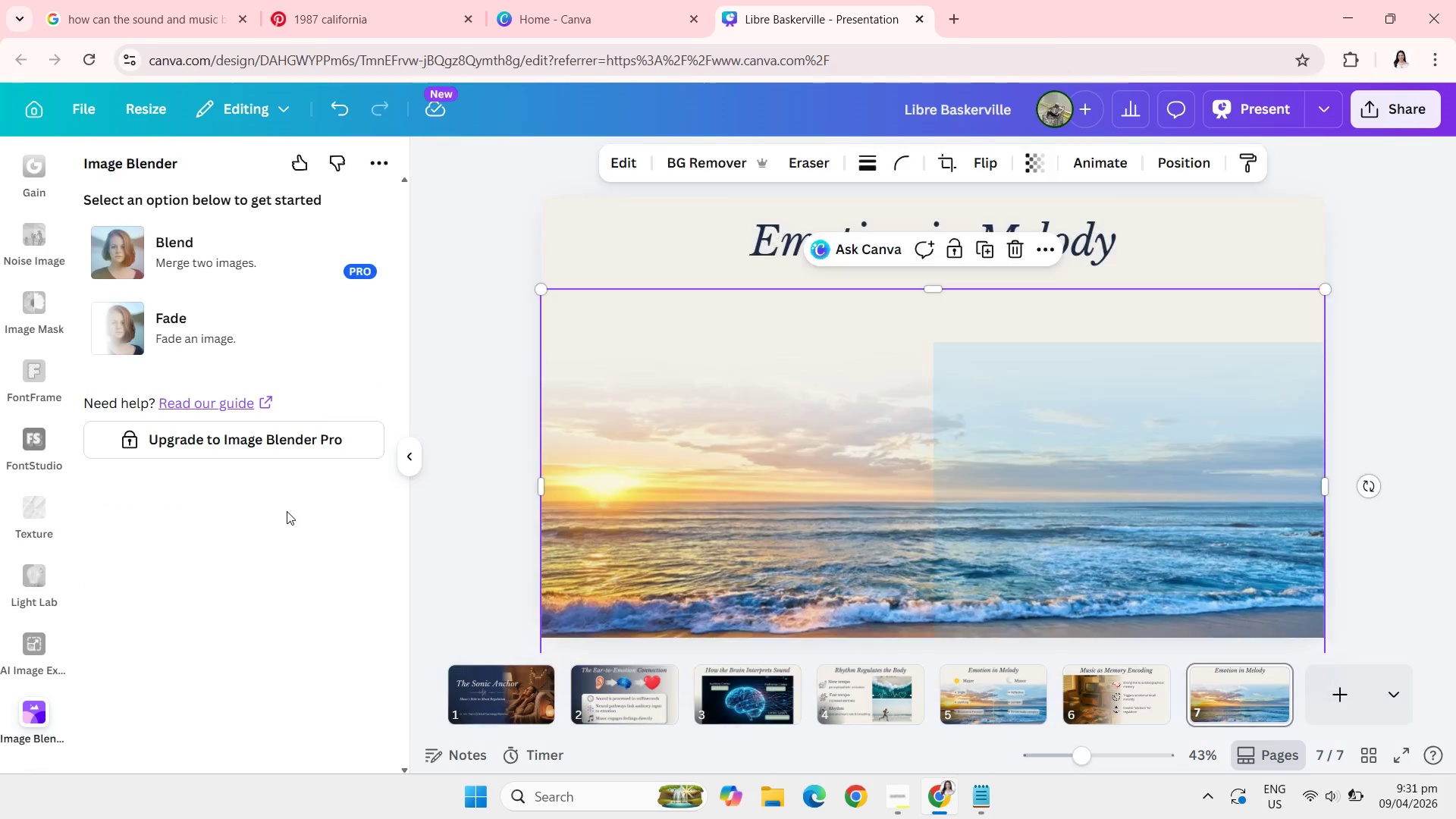 
double_click([666, 519])
 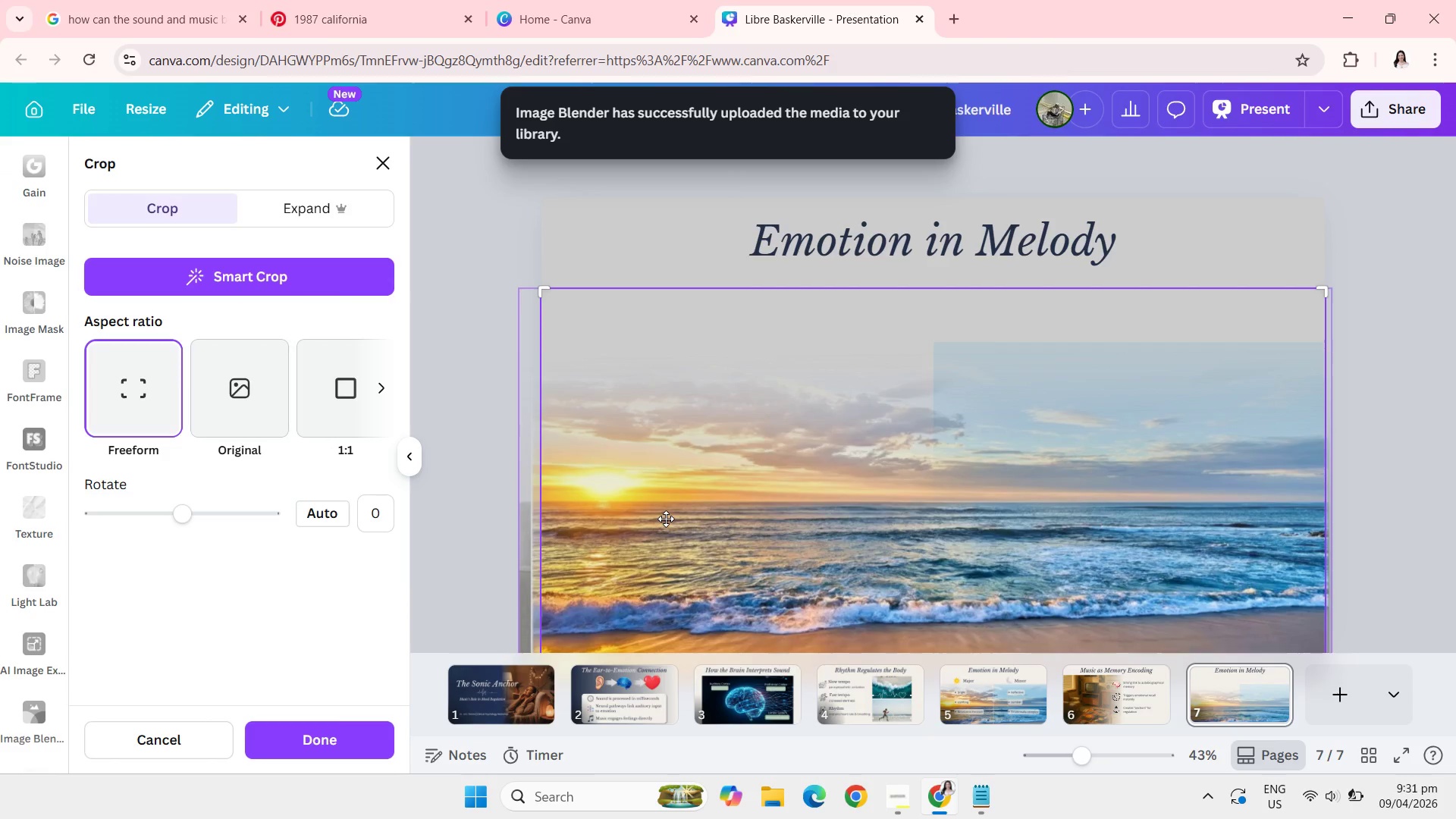 
double_click([666, 519])
 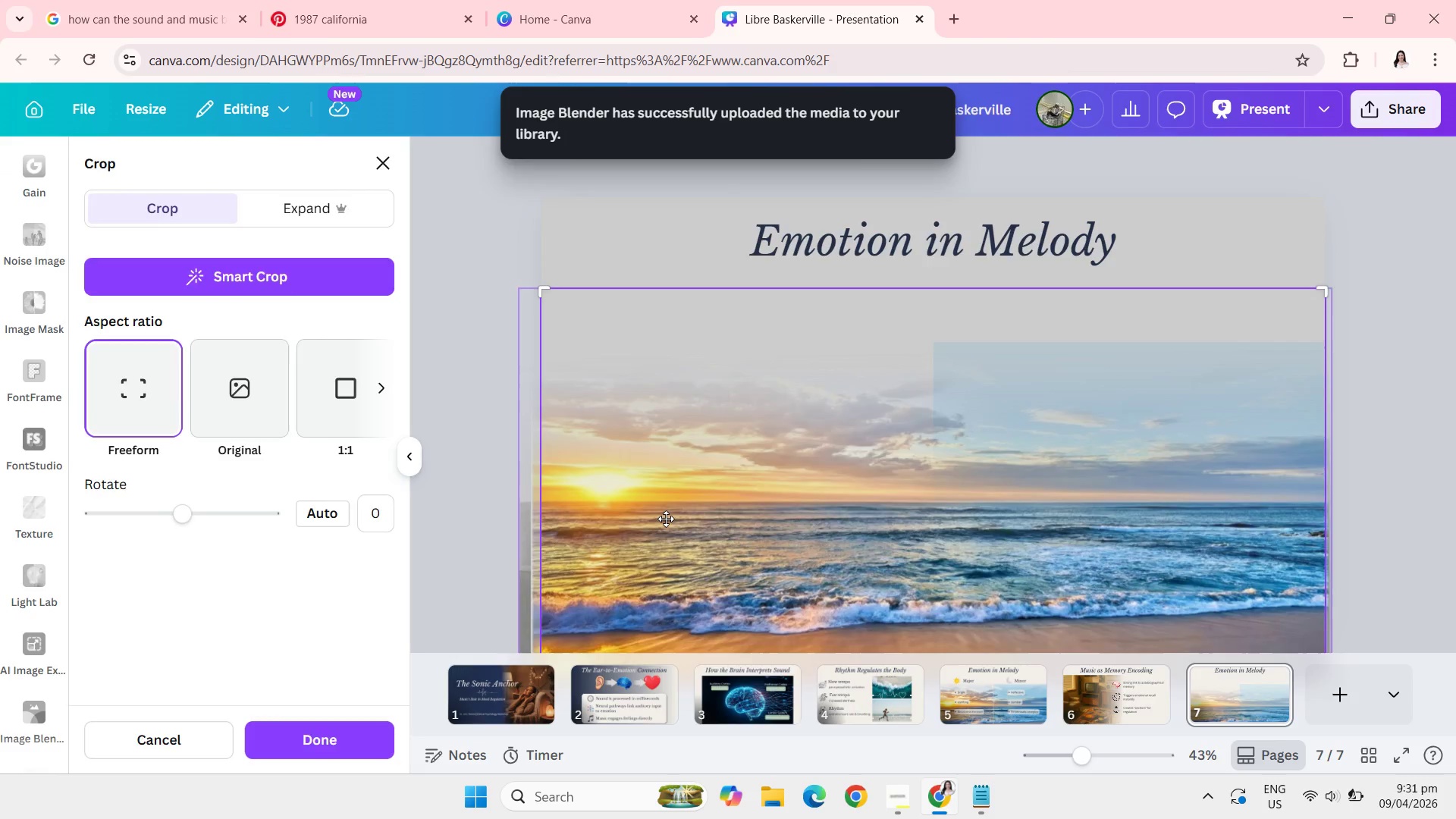 
triple_click([666, 519])
 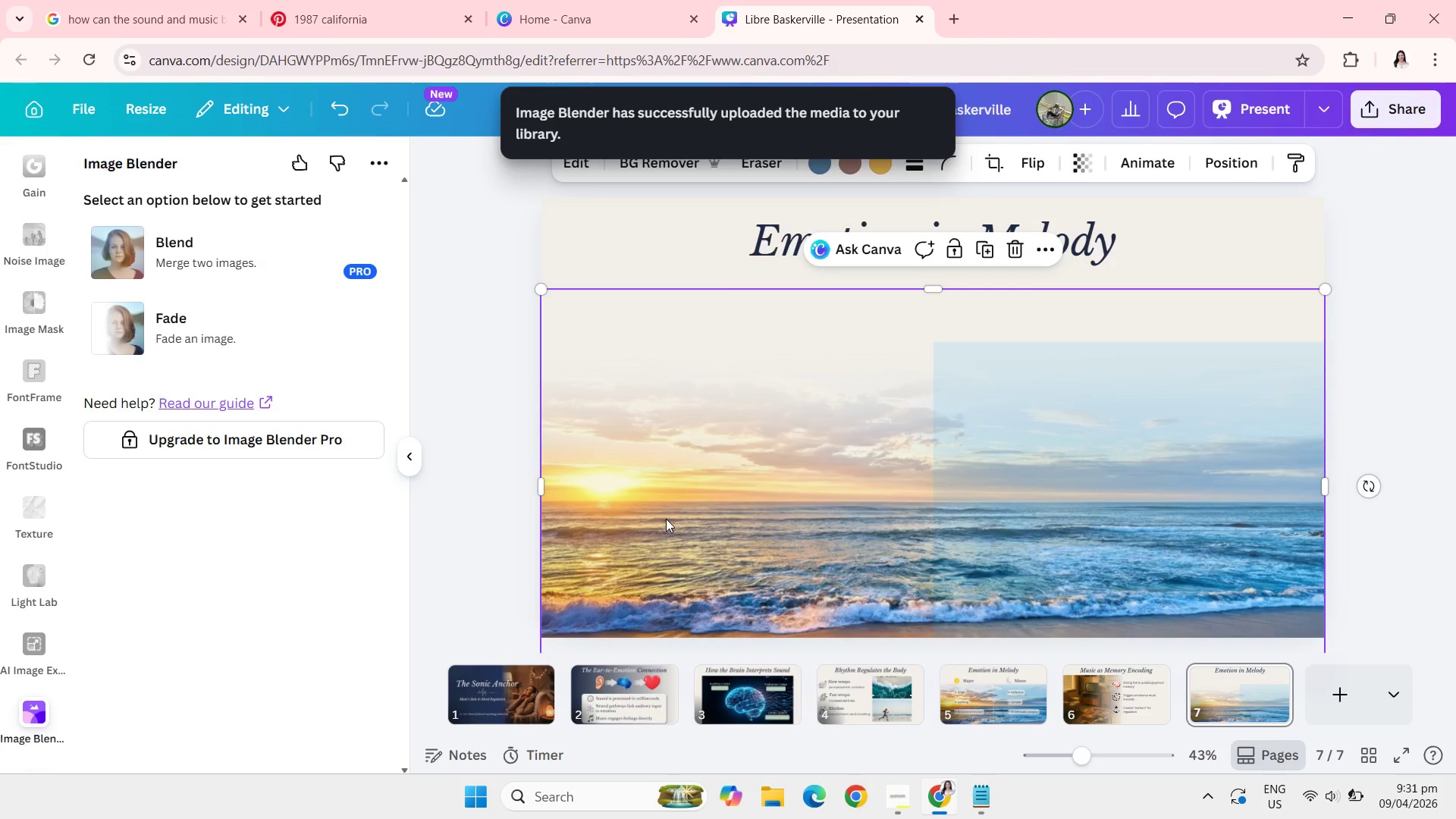 
double_click([666, 519])
 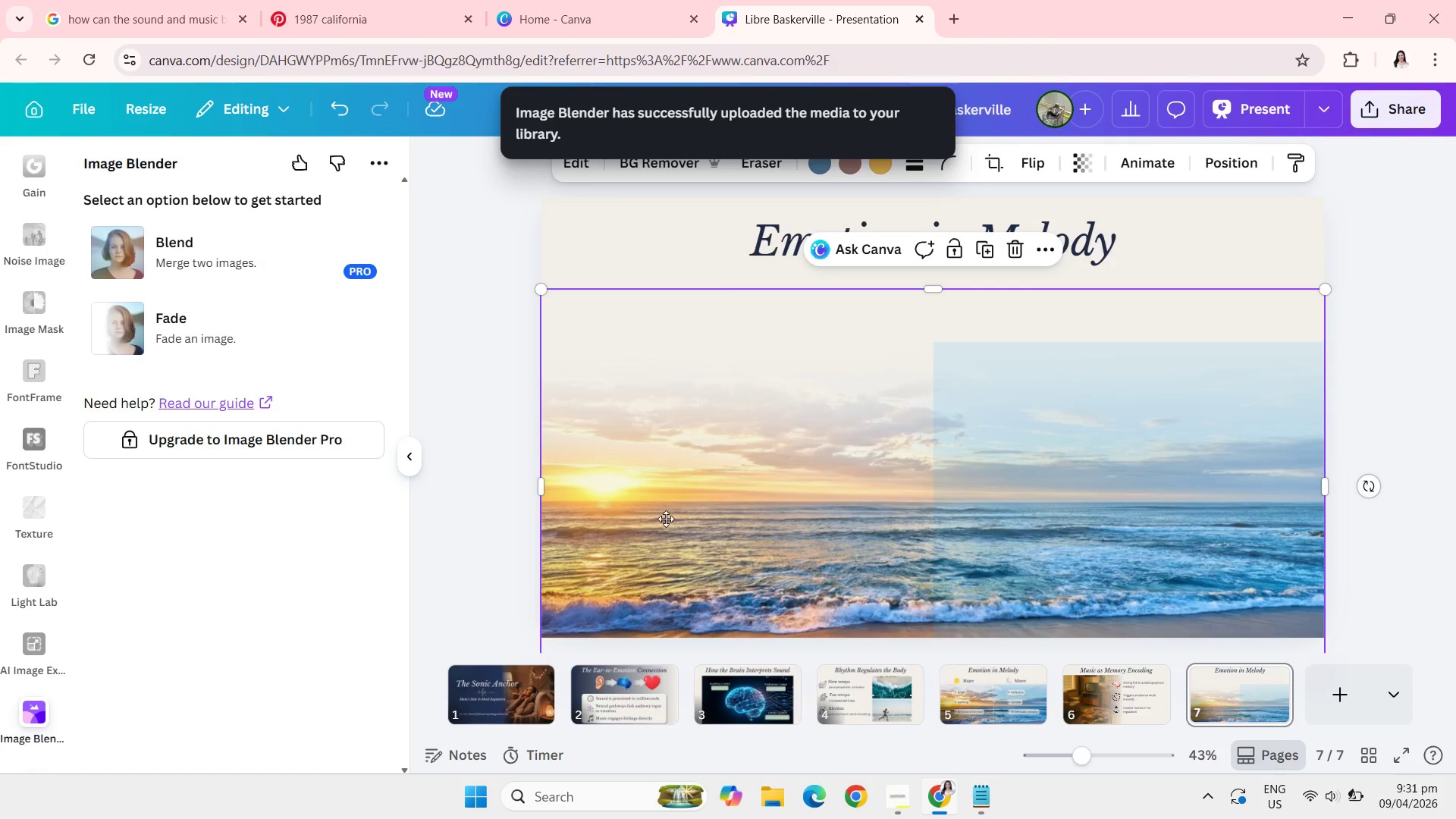 
triple_click([666, 519])
 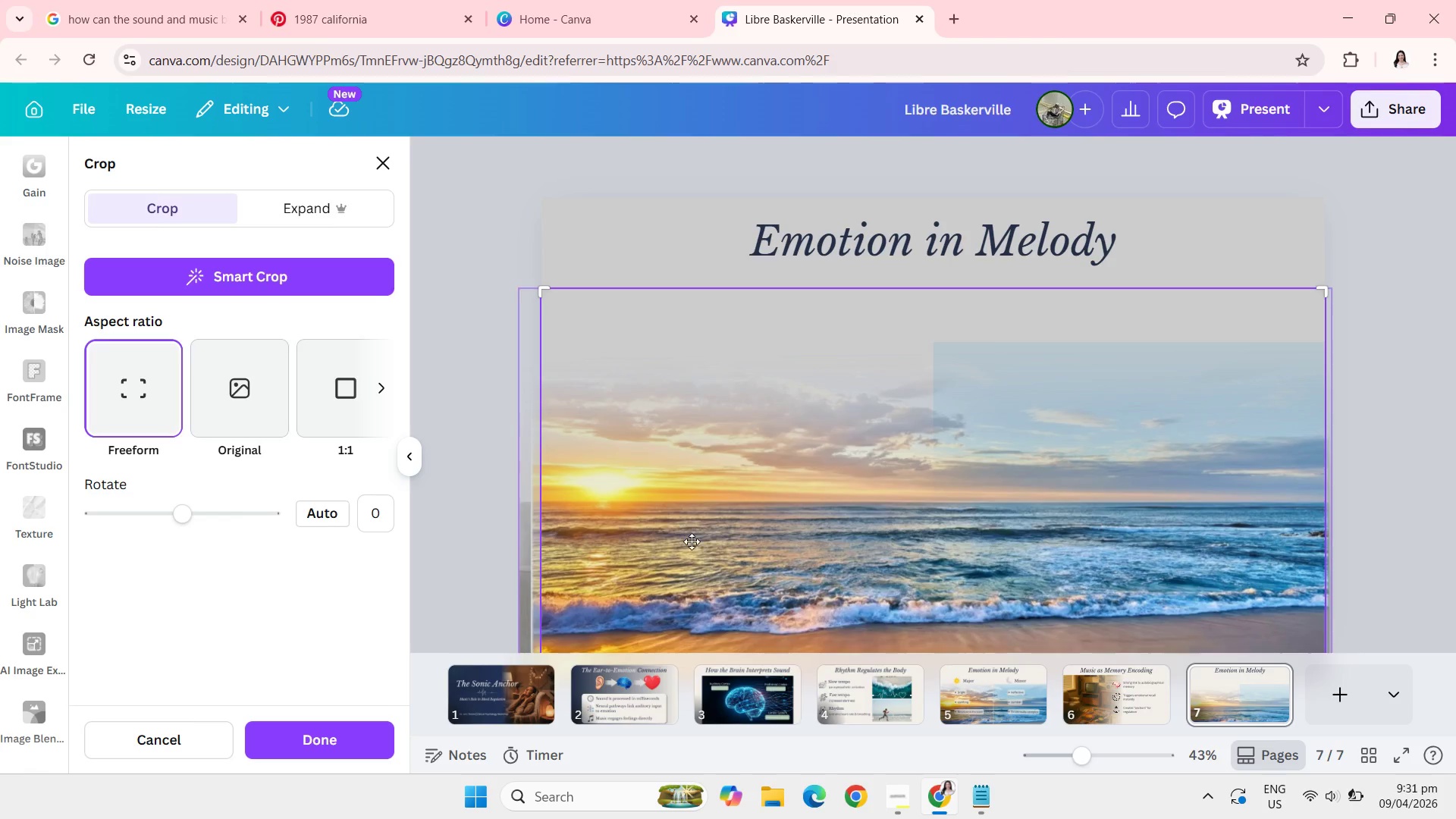 
left_click_drag(start_coordinate=[692, 541], to_coordinate=[688, 511])
 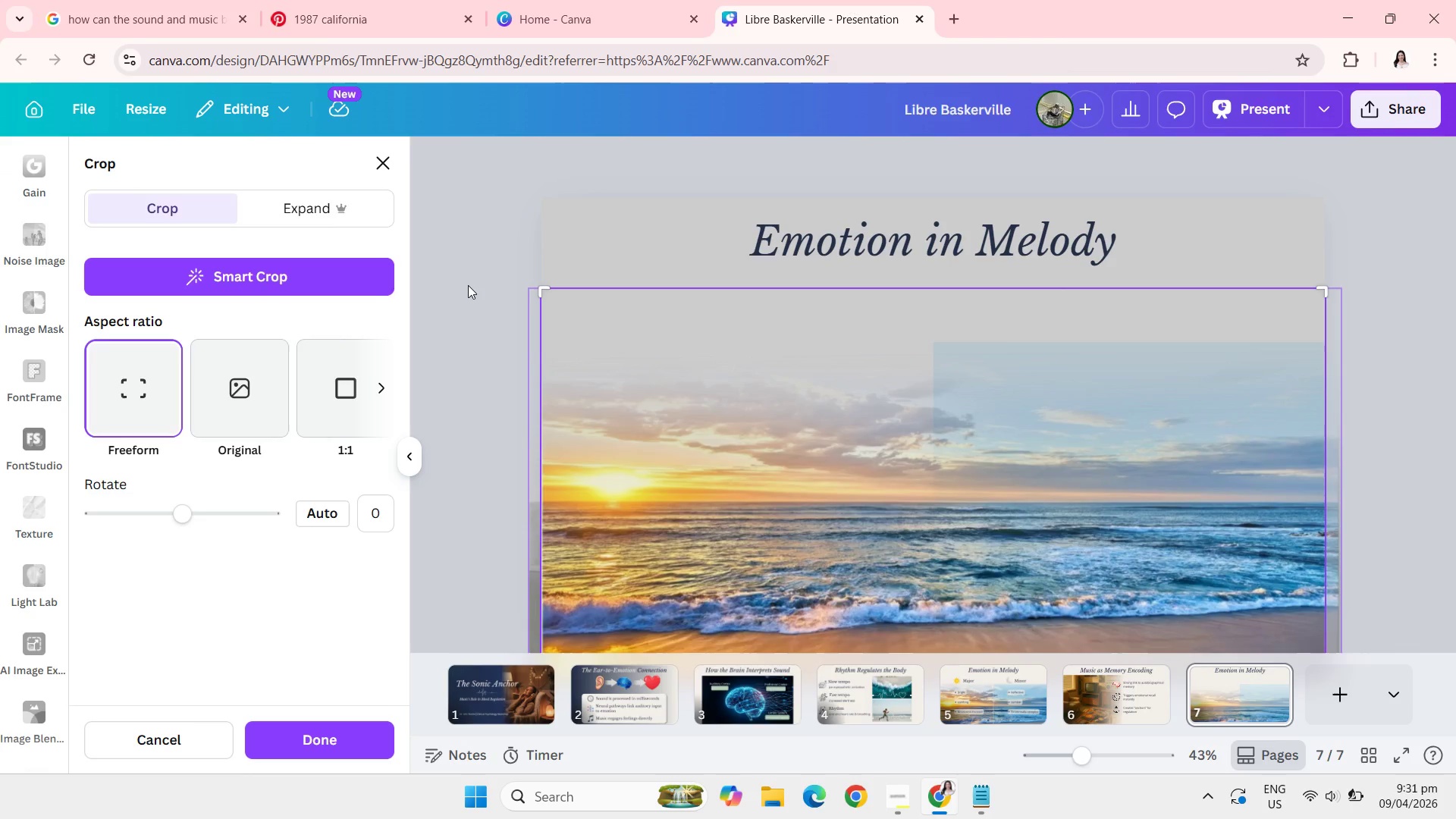 
left_click([468, 285])
 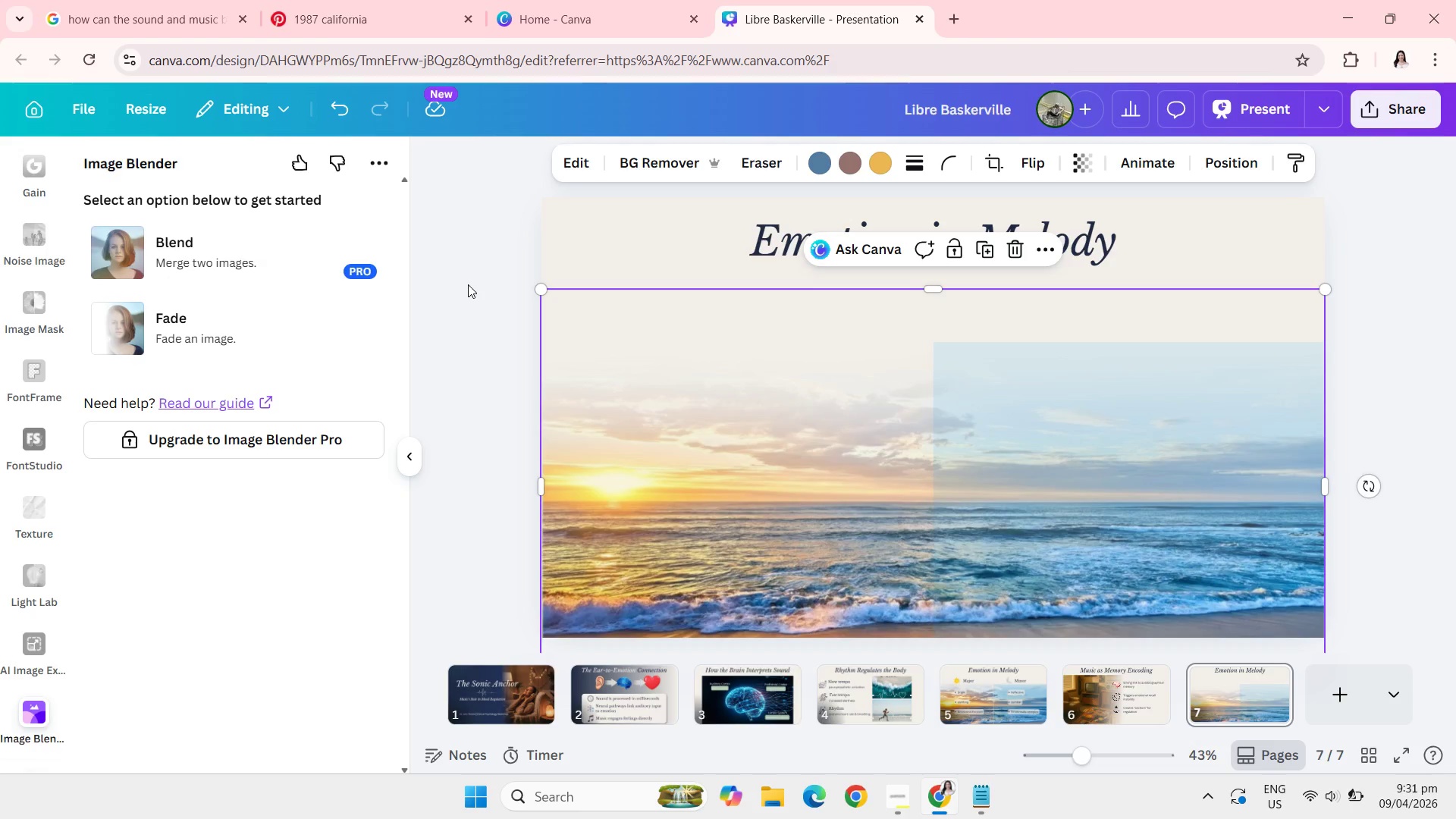 
wait(7.97)
 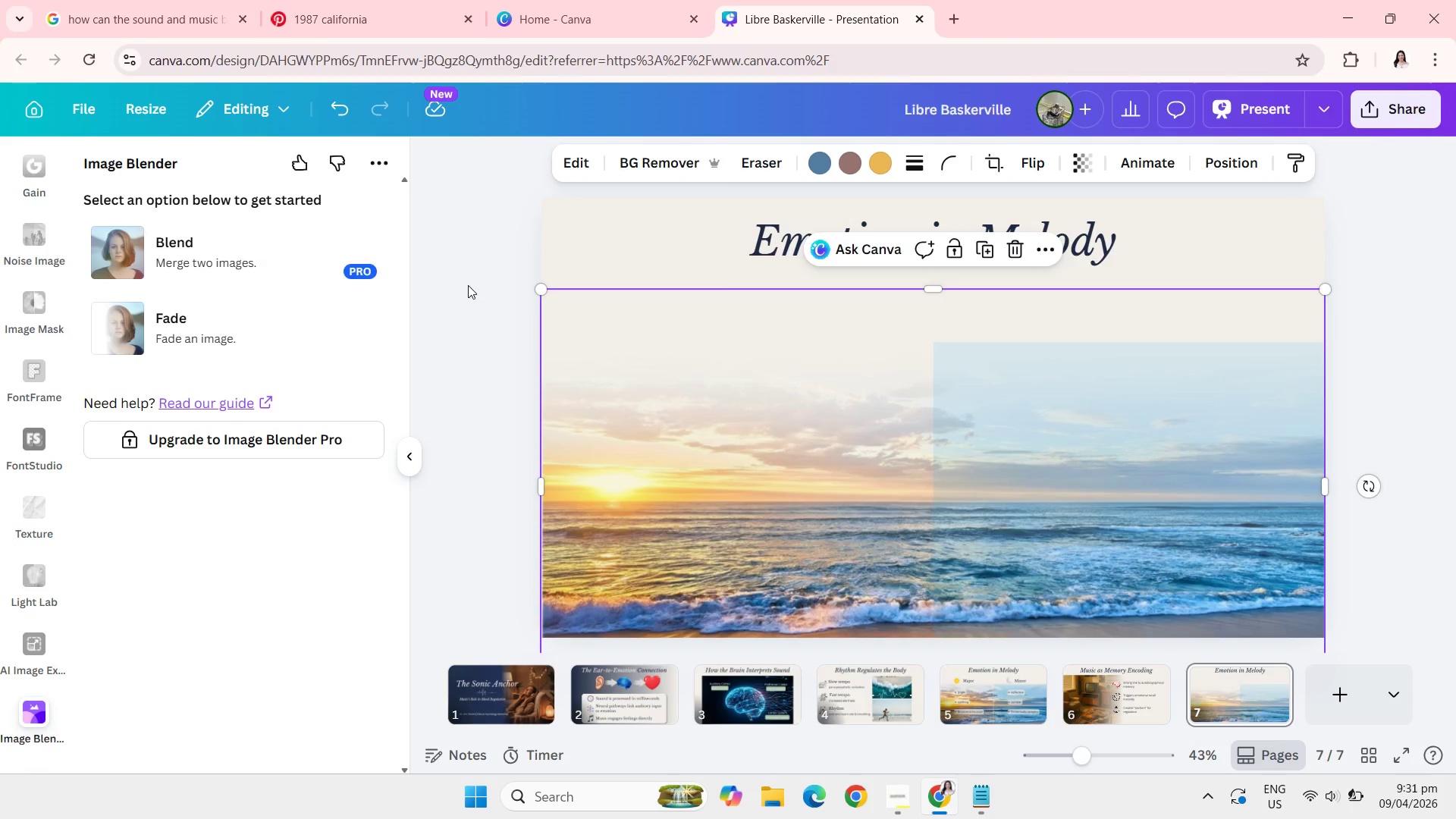 
left_click([987, 425])
 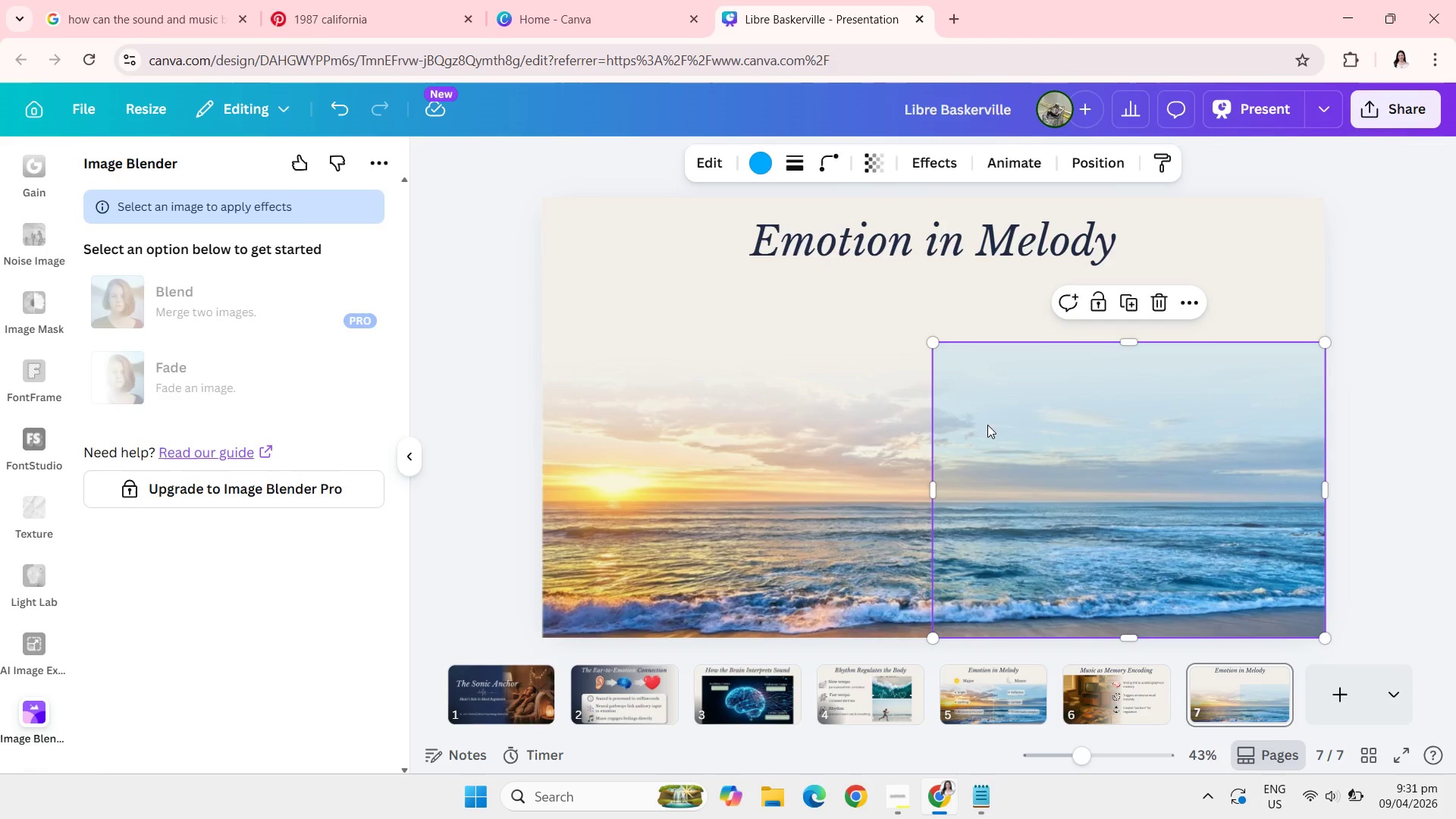 
left_click([786, 466])
 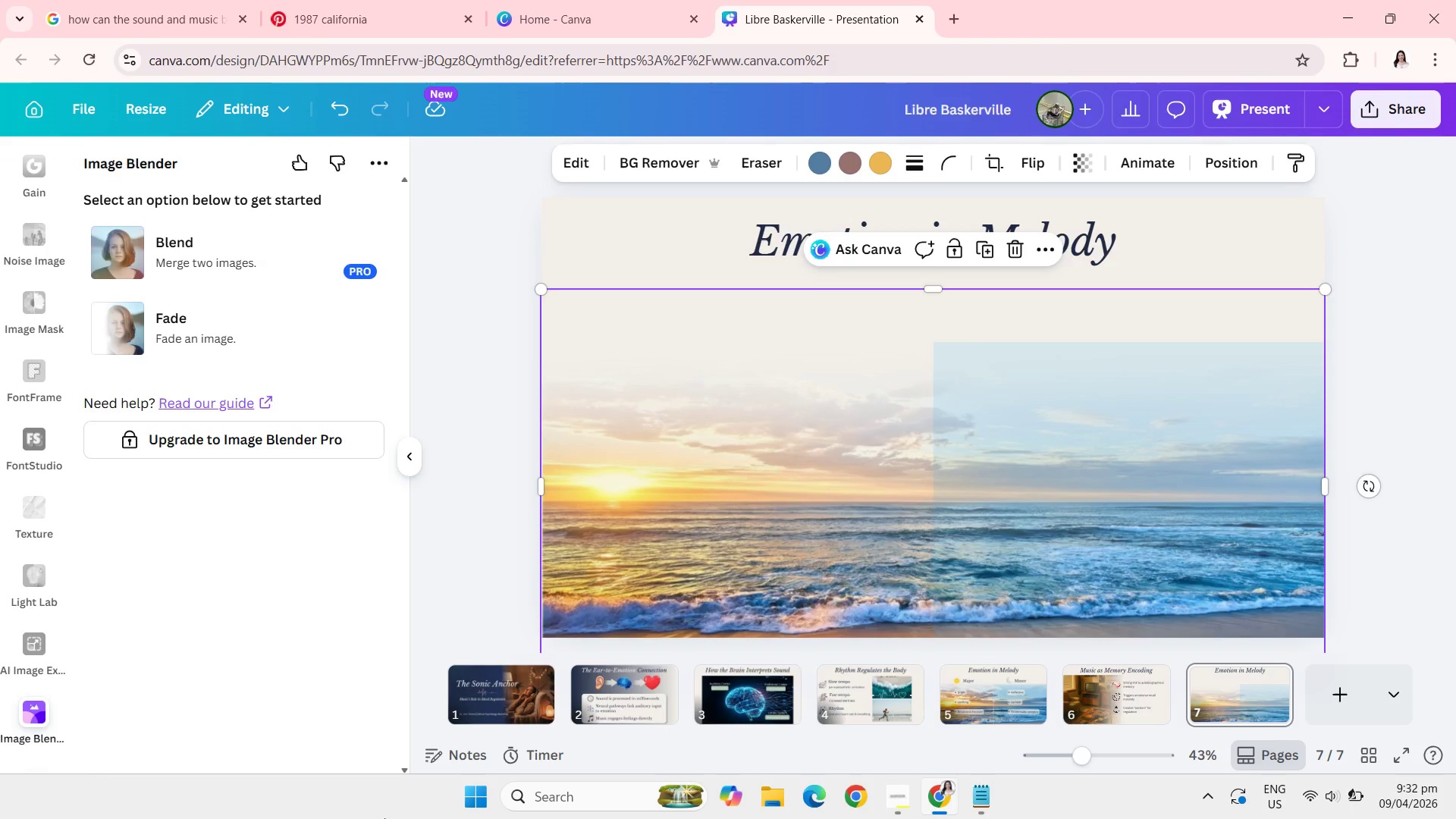 
wait(28.69)
 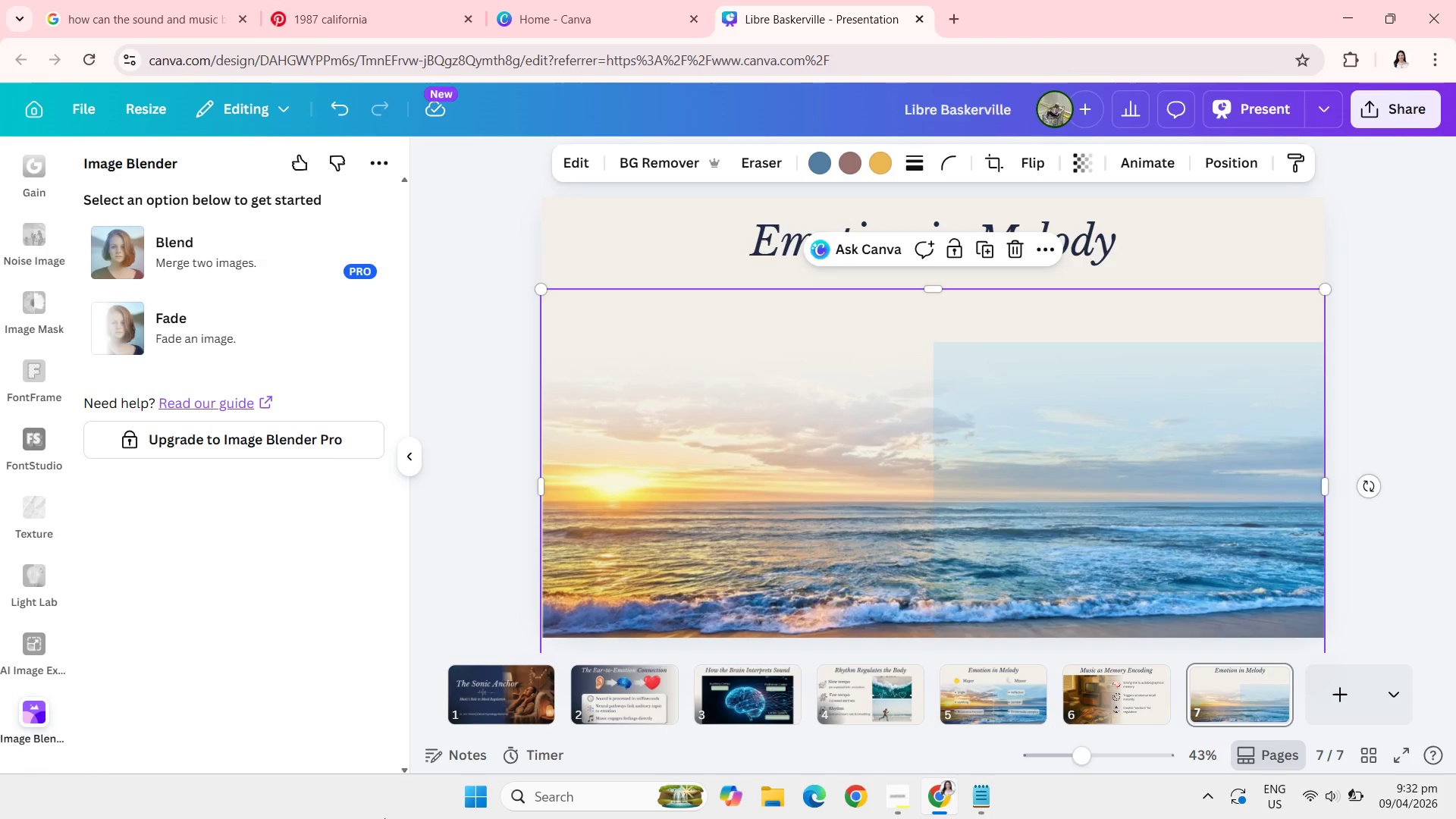 
left_click([446, 359])
 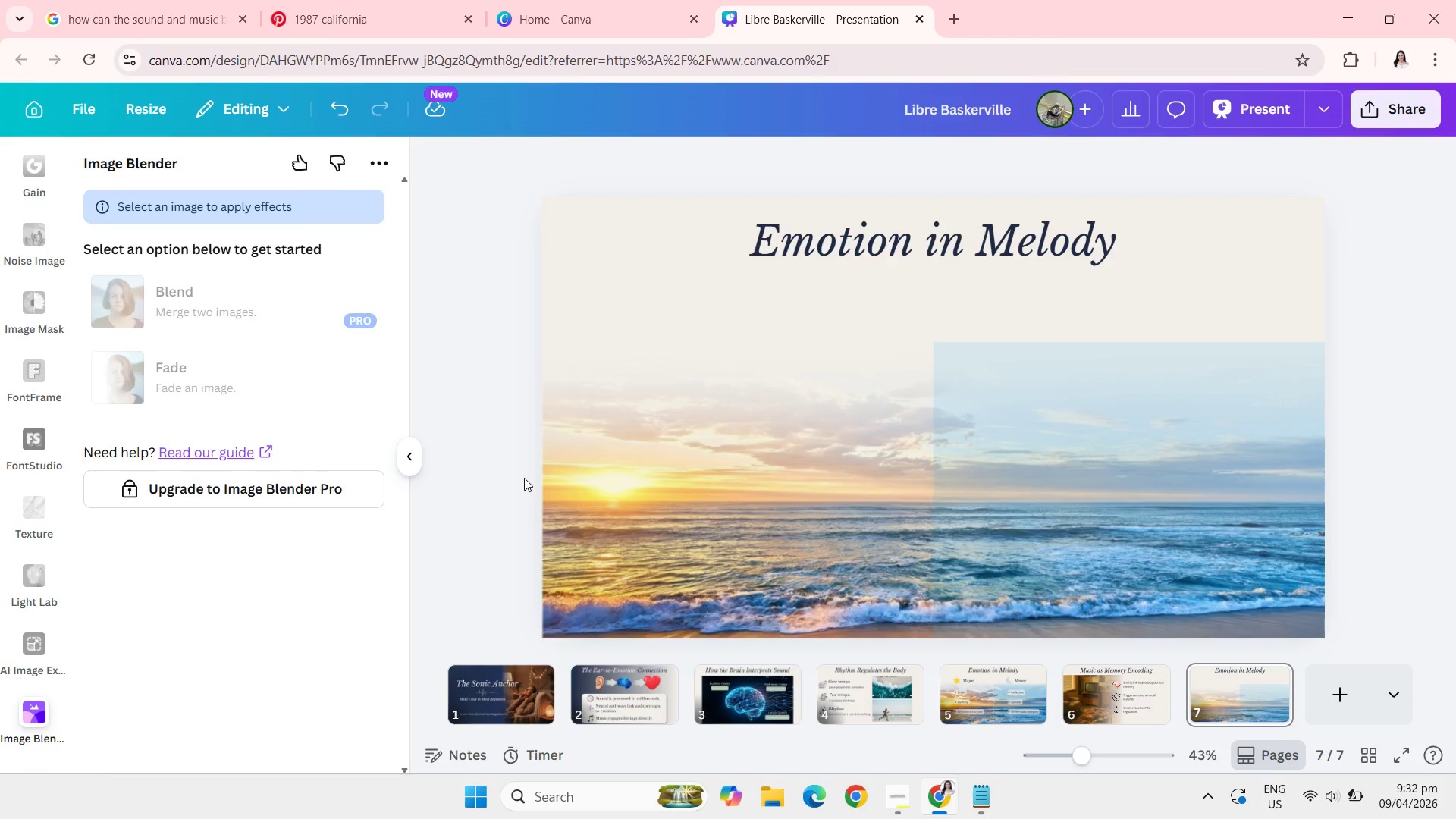 
wait(23.42)
 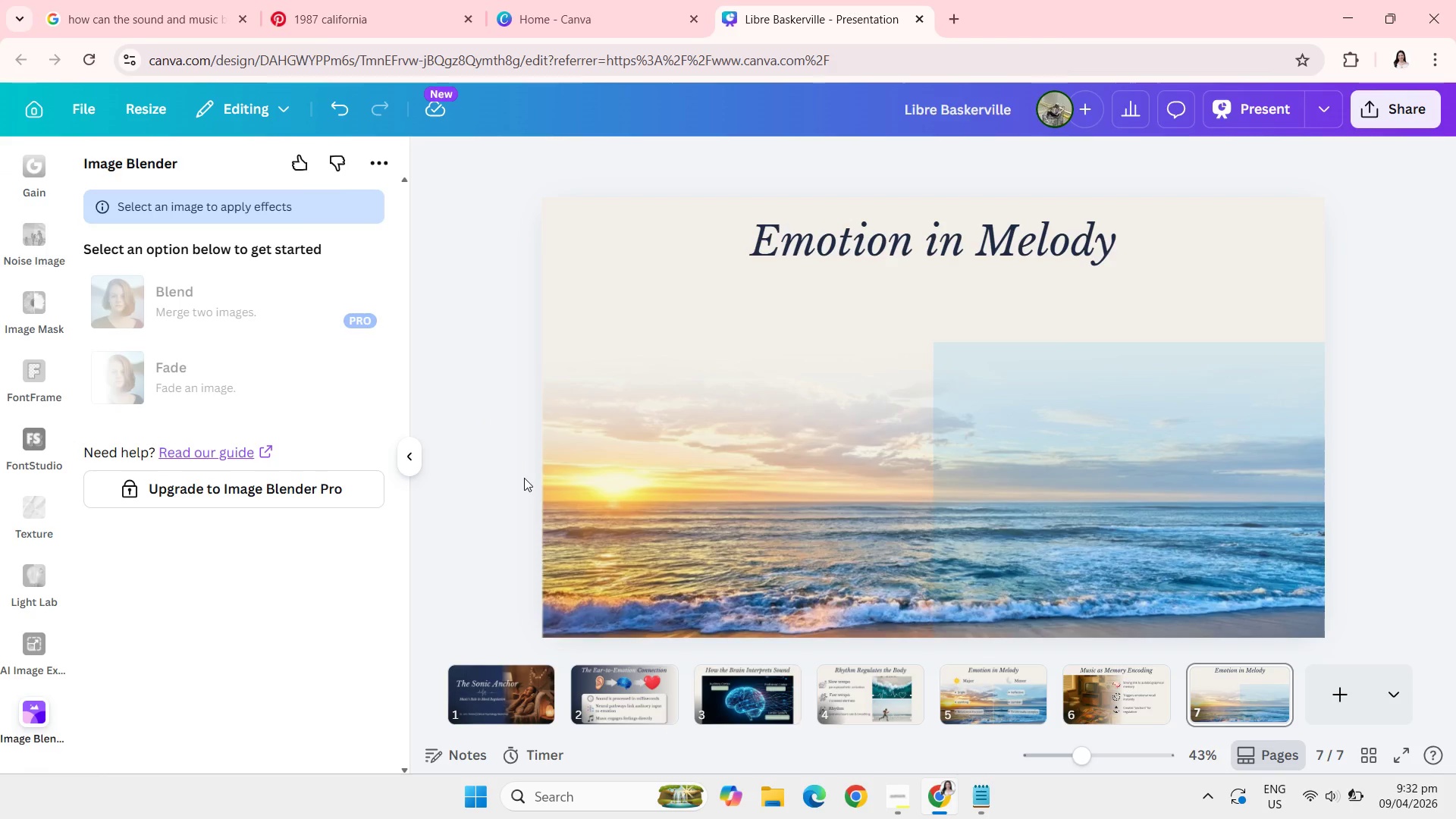 
left_click([629, 489])
 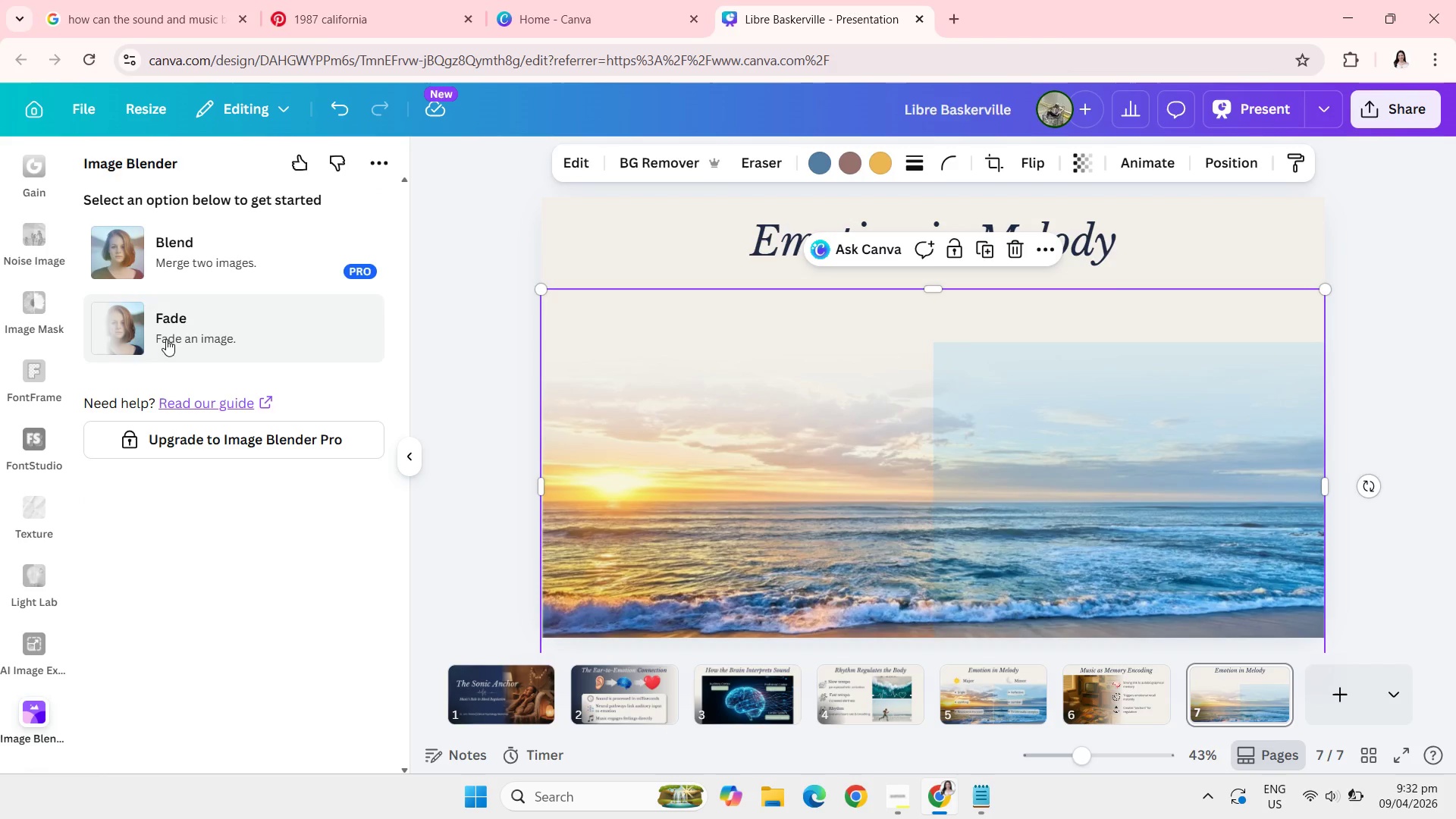 
left_click([166, 346])
 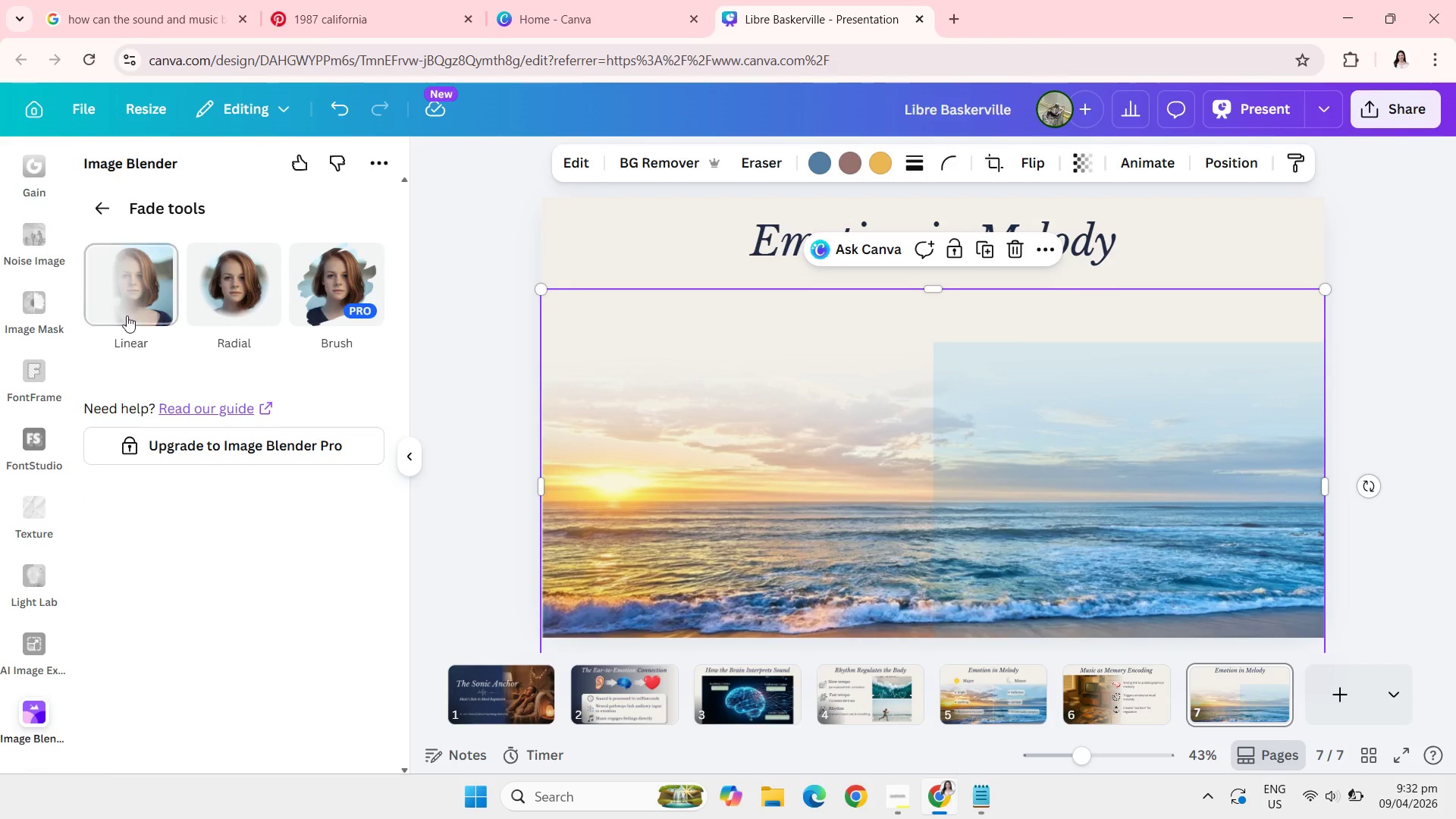 
left_click([125, 315])
 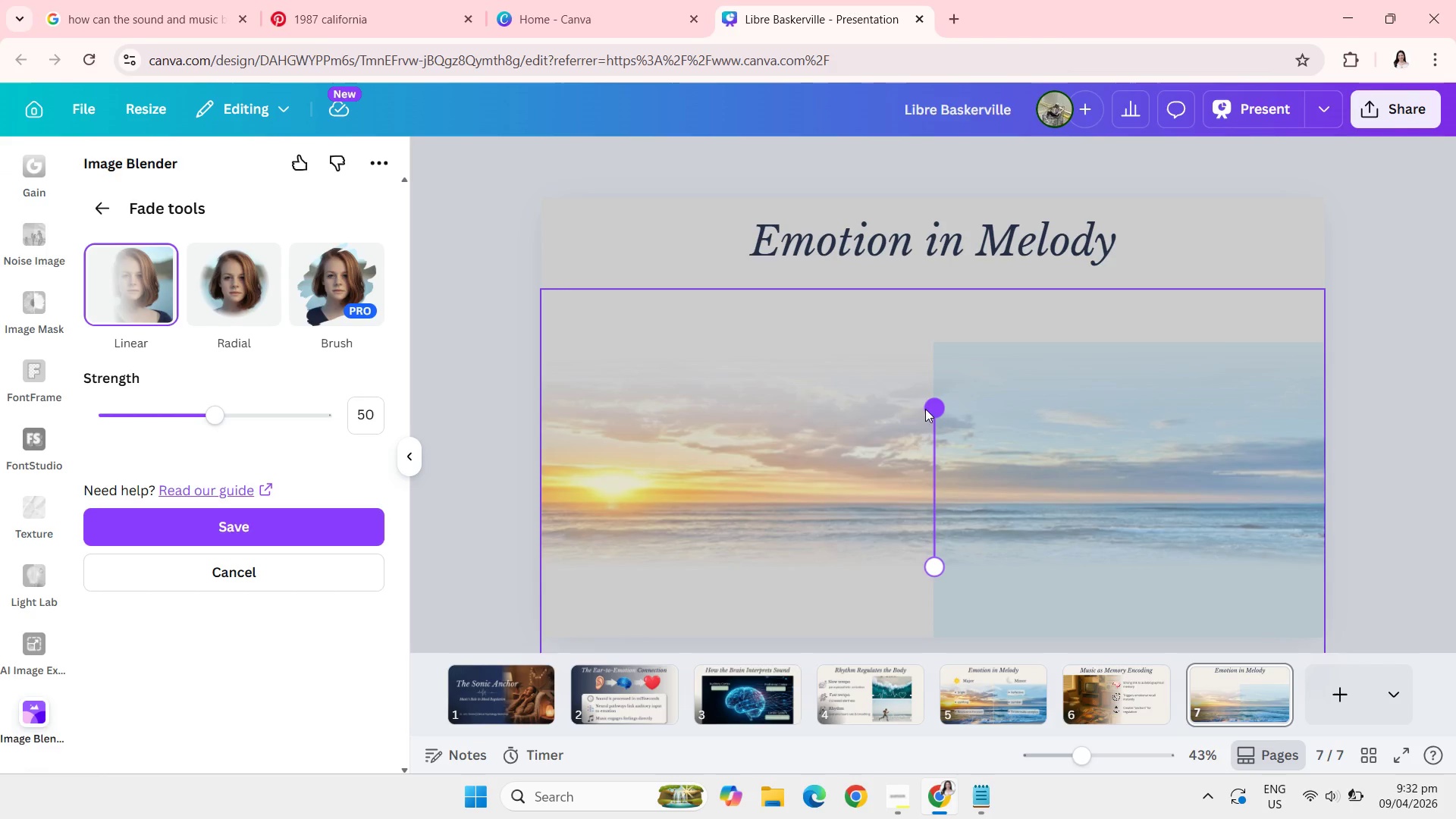 
left_click_drag(start_coordinate=[927, 408], to_coordinate=[936, 625])
 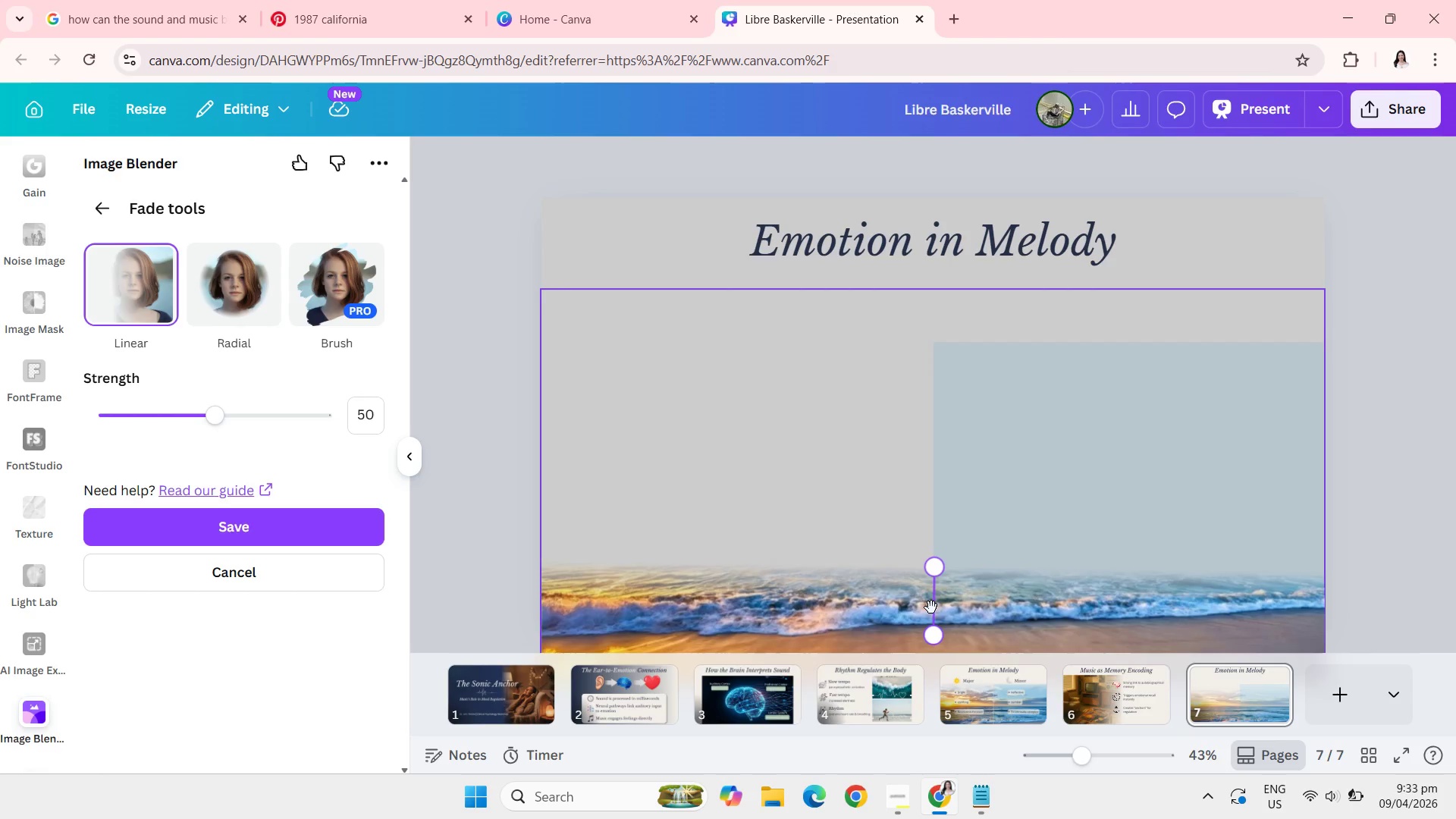 
left_click_drag(start_coordinate=[931, 607], to_coordinate=[921, 504])
 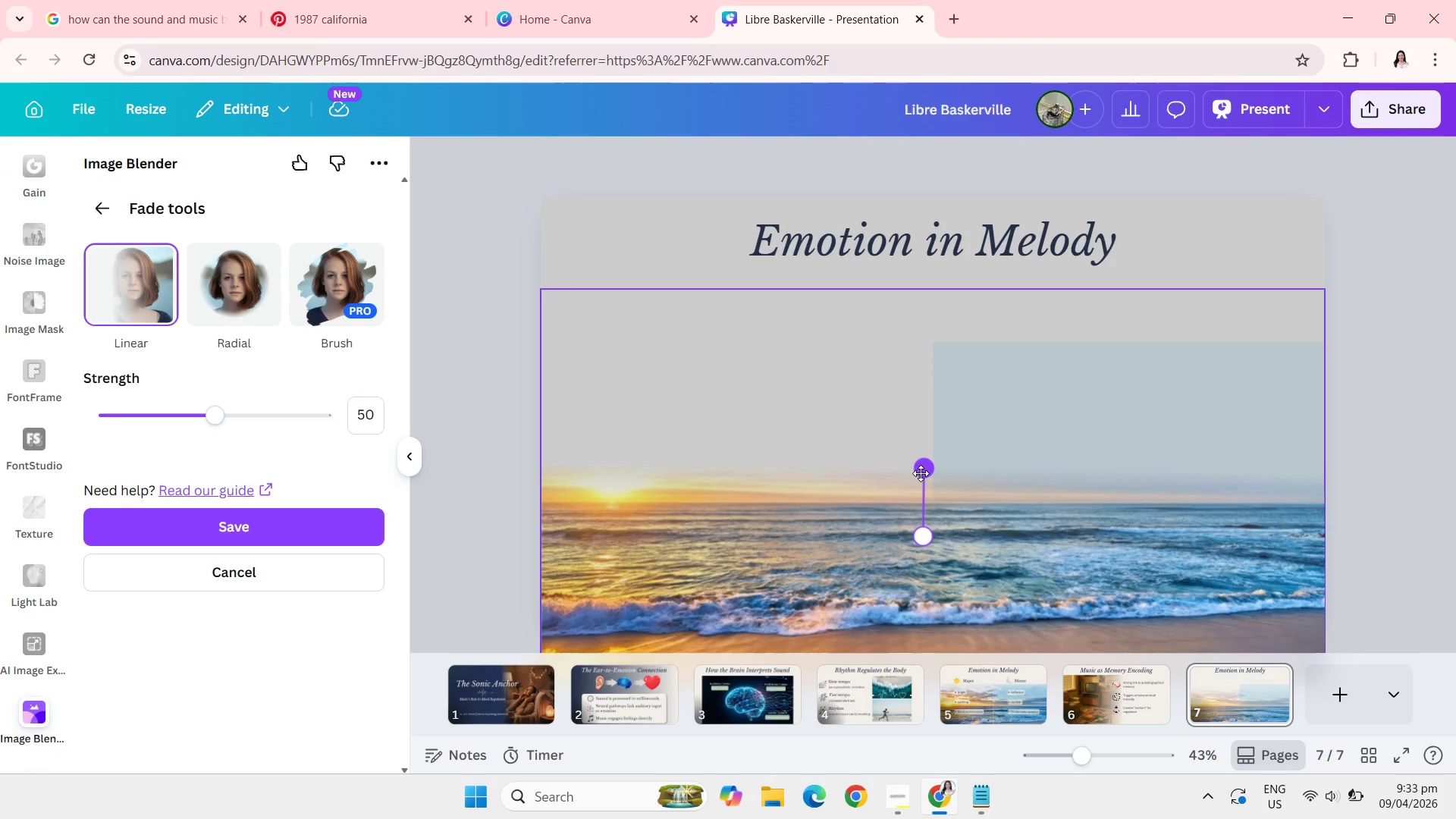 
left_click_drag(start_coordinate=[921, 473], to_coordinate=[930, 427])
 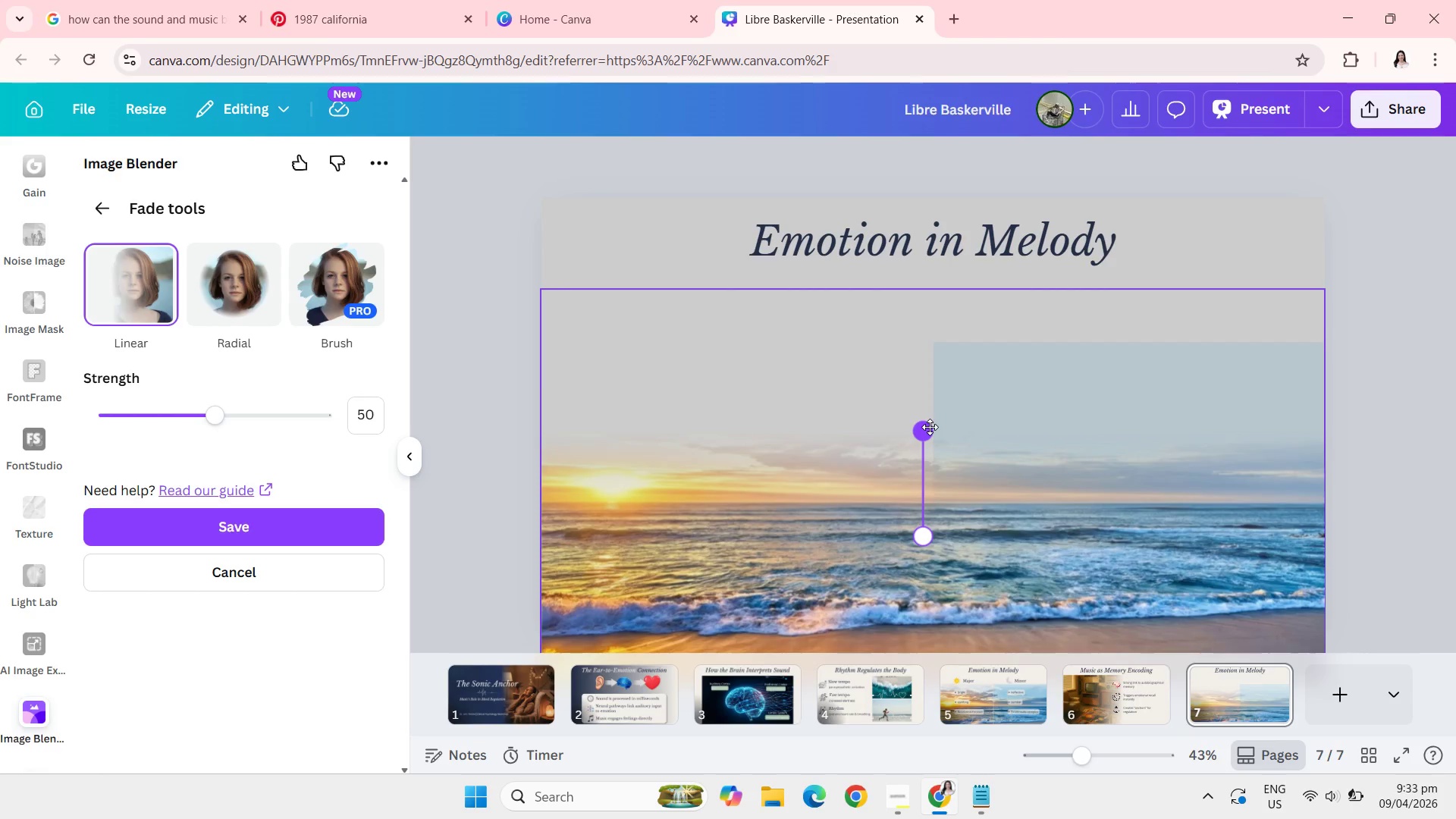 
wait(21.31)
 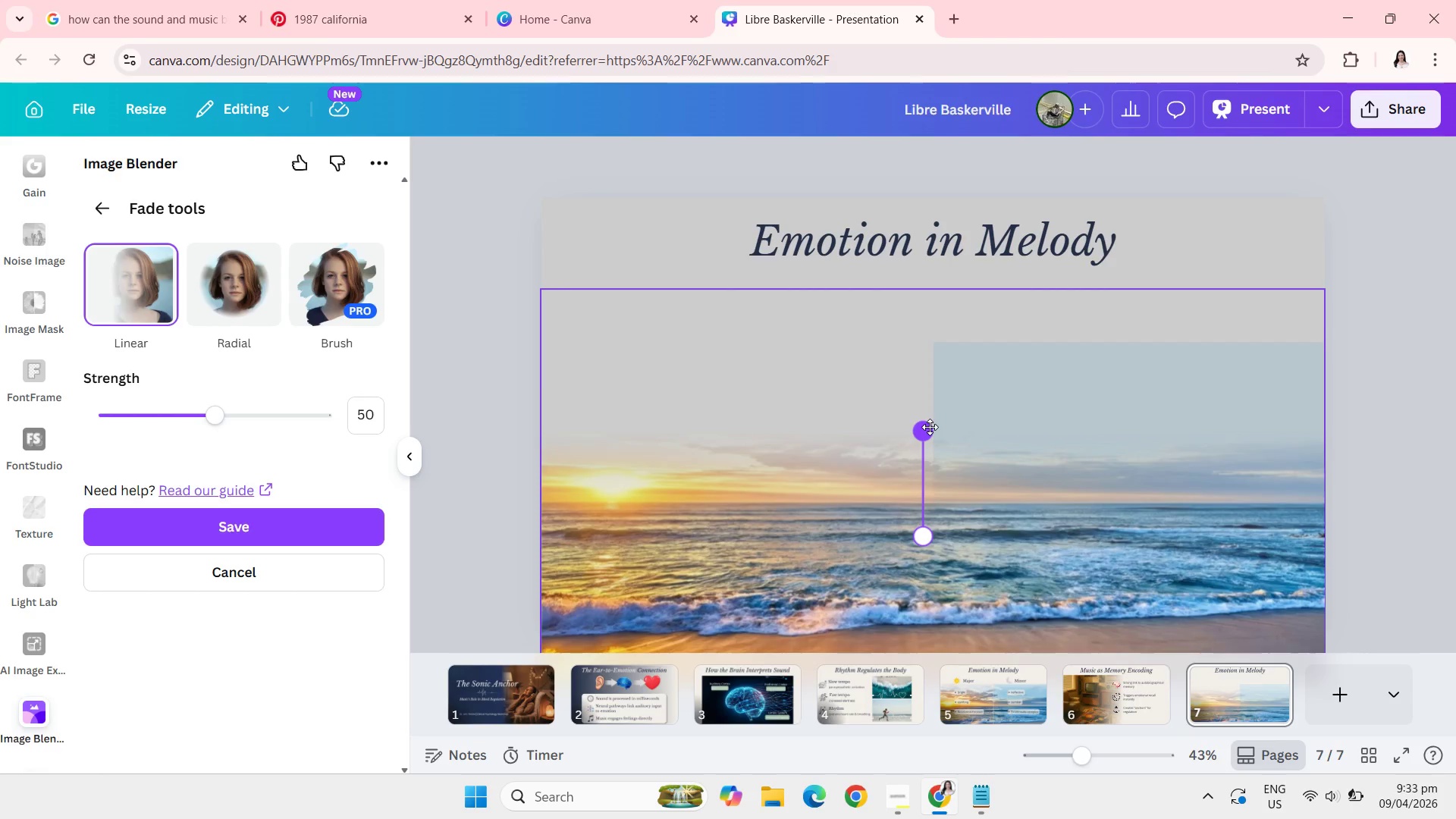 
left_click_drag(start_coordinate=[209, 413], to_coordinate=[150, 400])
 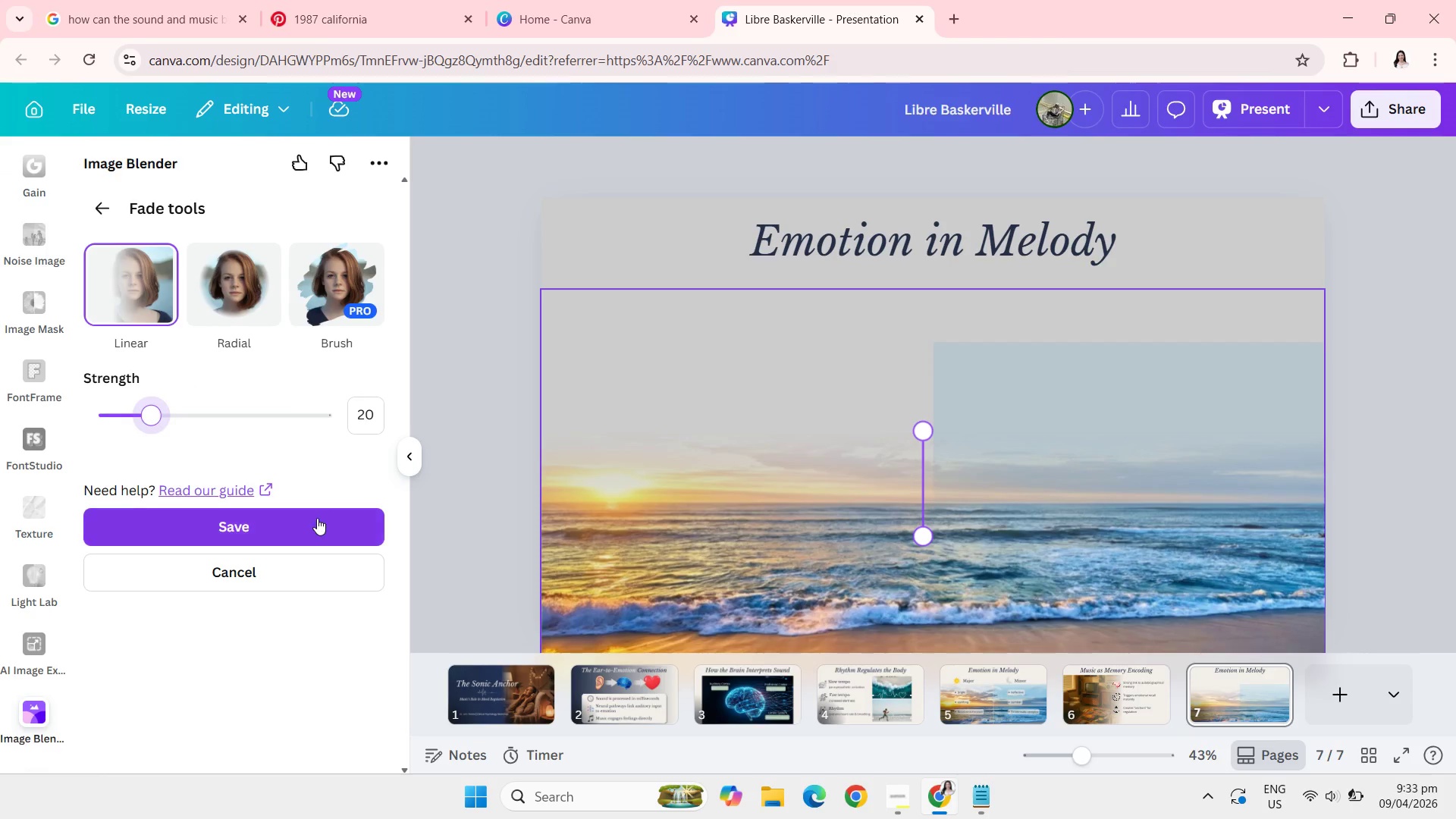 
left_click([284, 537])
 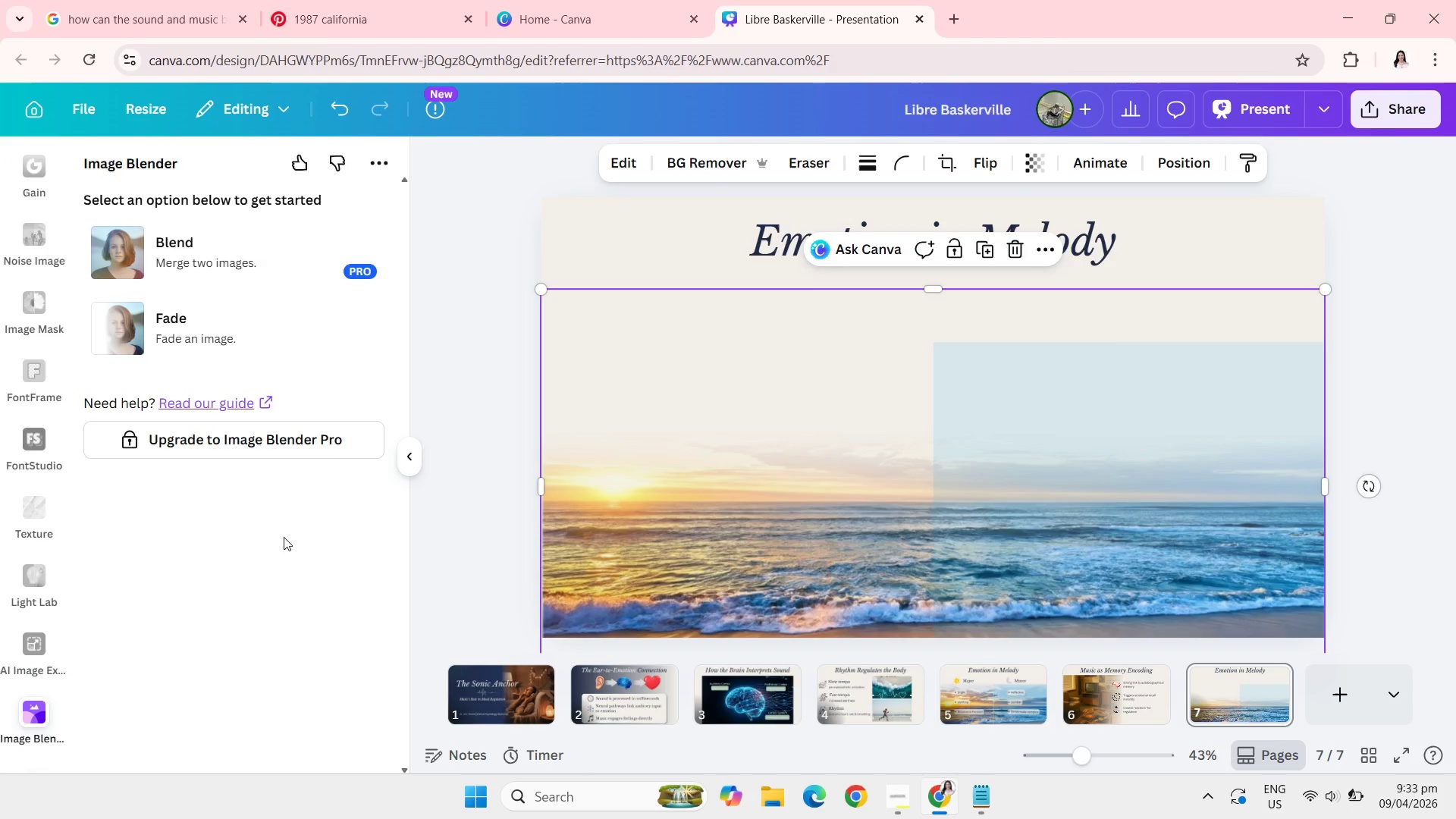 
wait(5.56)
 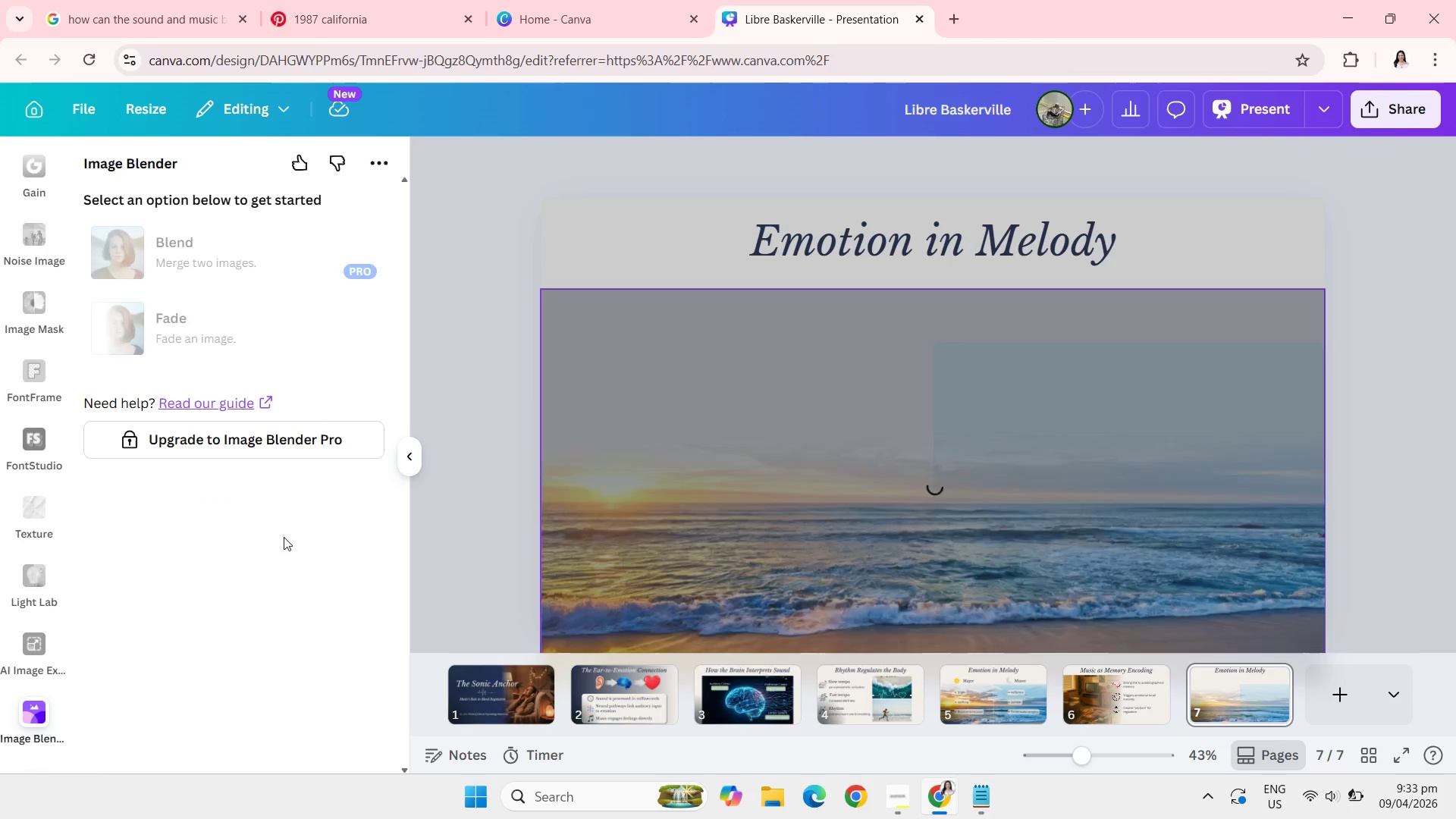 
left_click([1075, 477])
 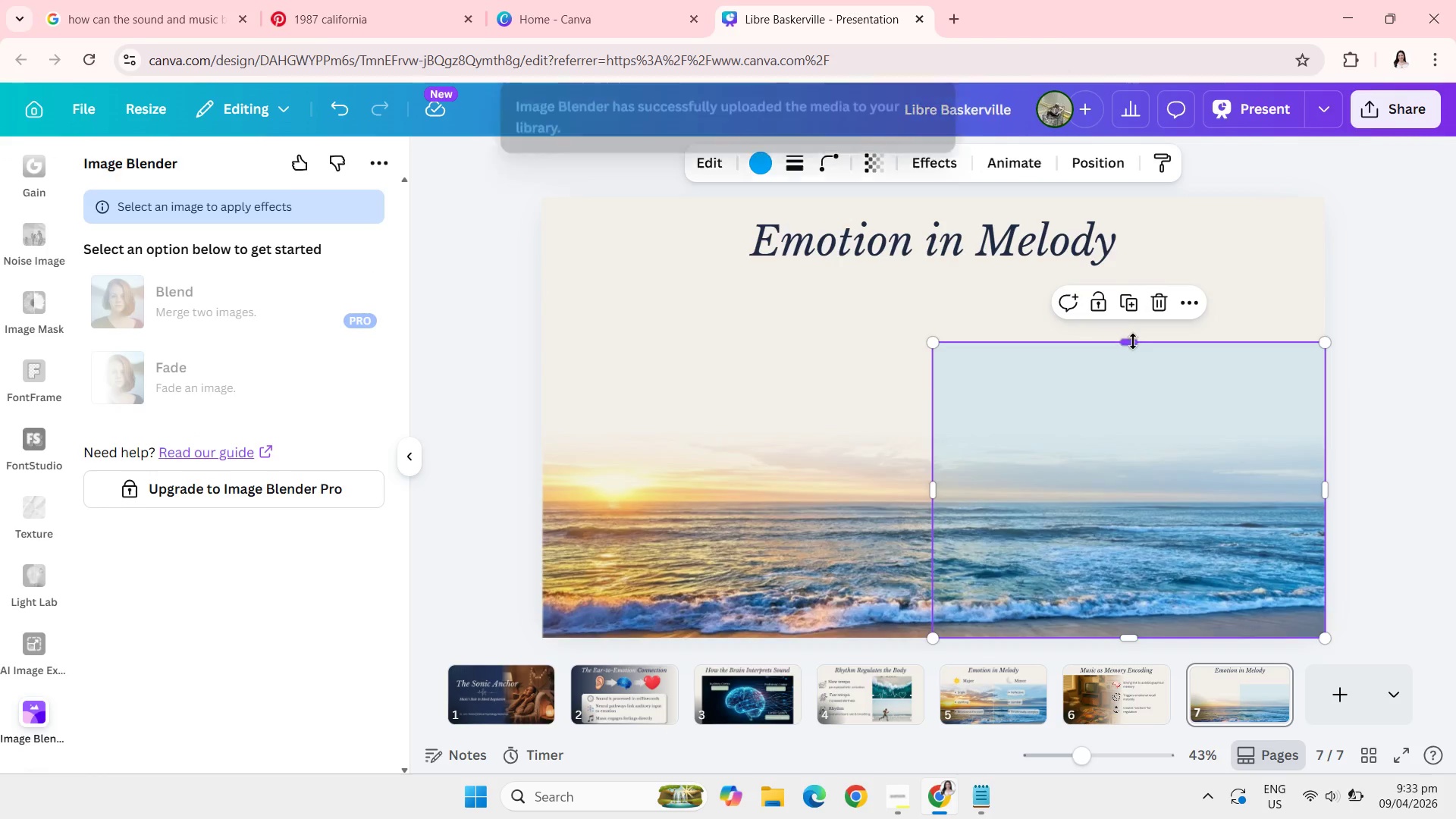 
left_click_drag(start_coordinate=[1132, 341], to_coordinate=[1138, 419])
 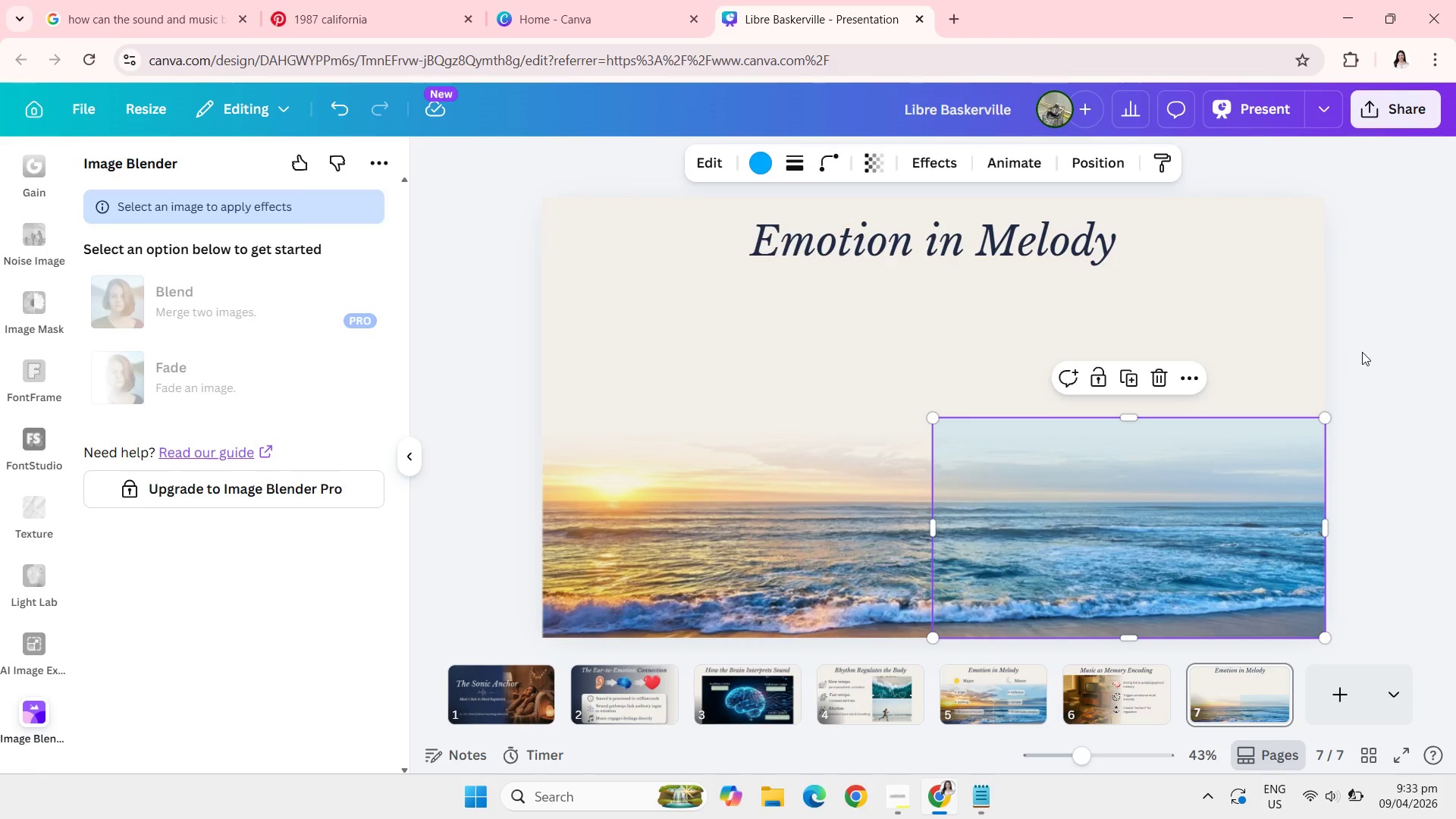 
left_click([1363, 352])
 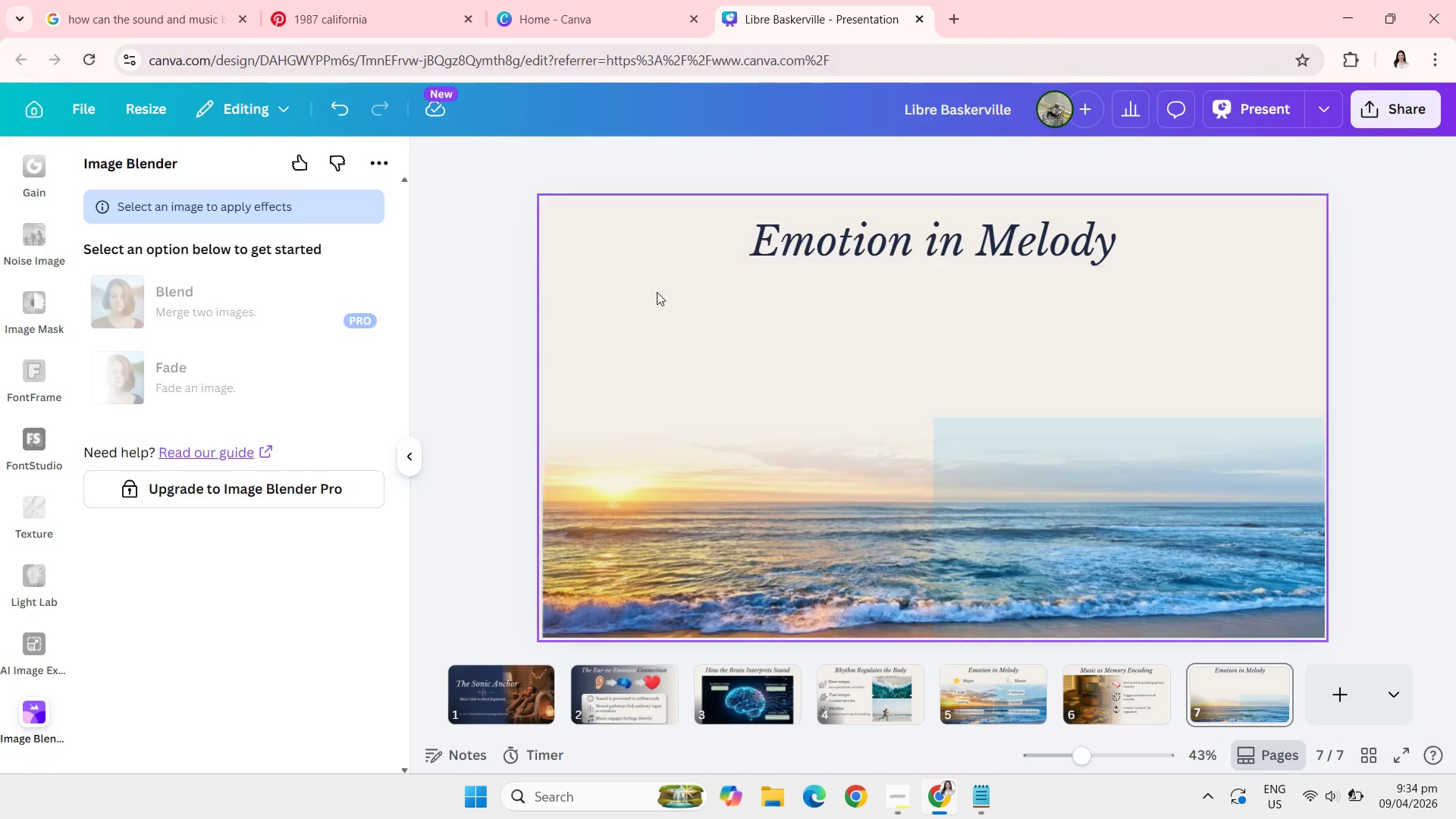 
wait(32.53)
 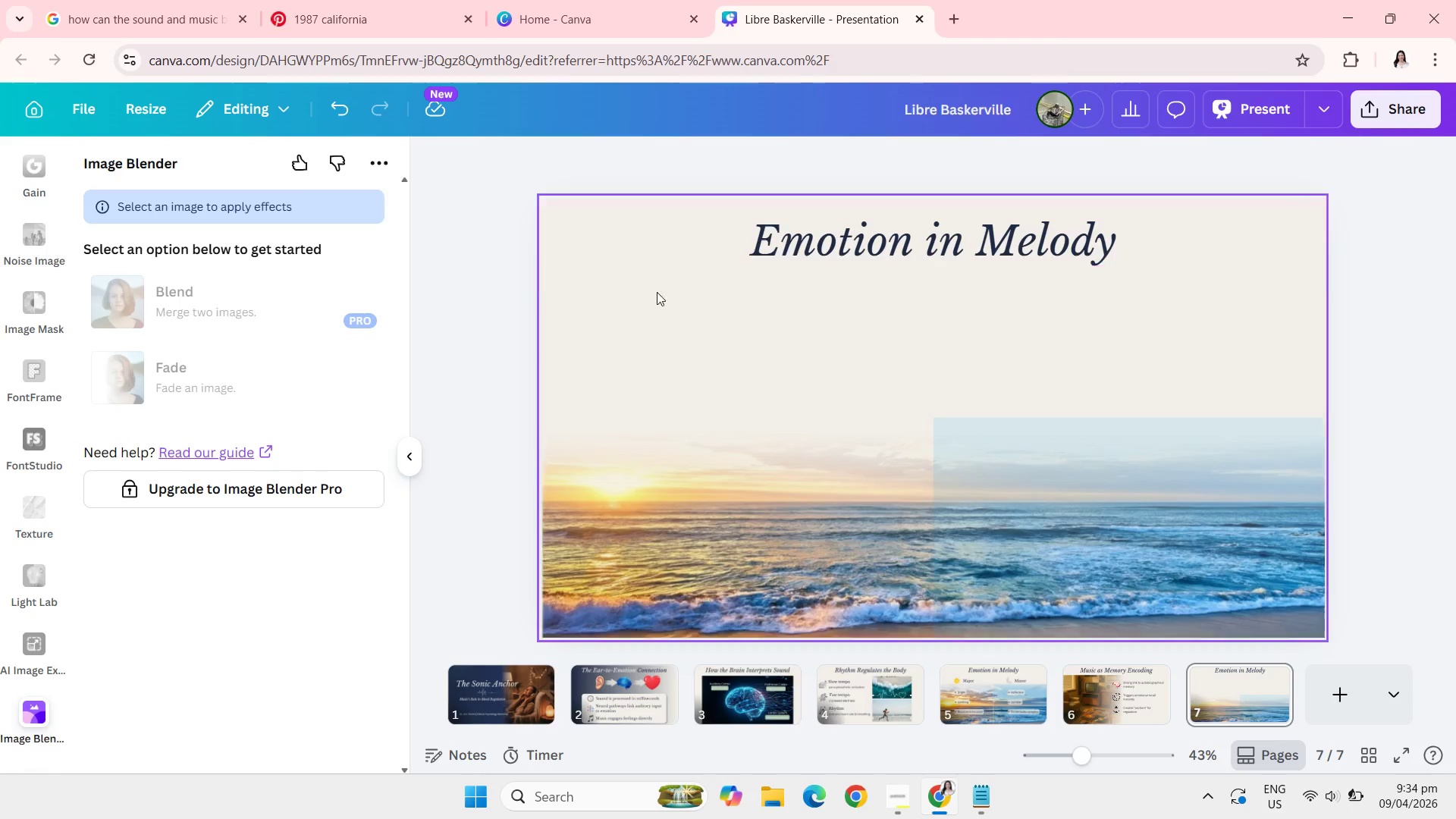 
left_click([31, 255])
 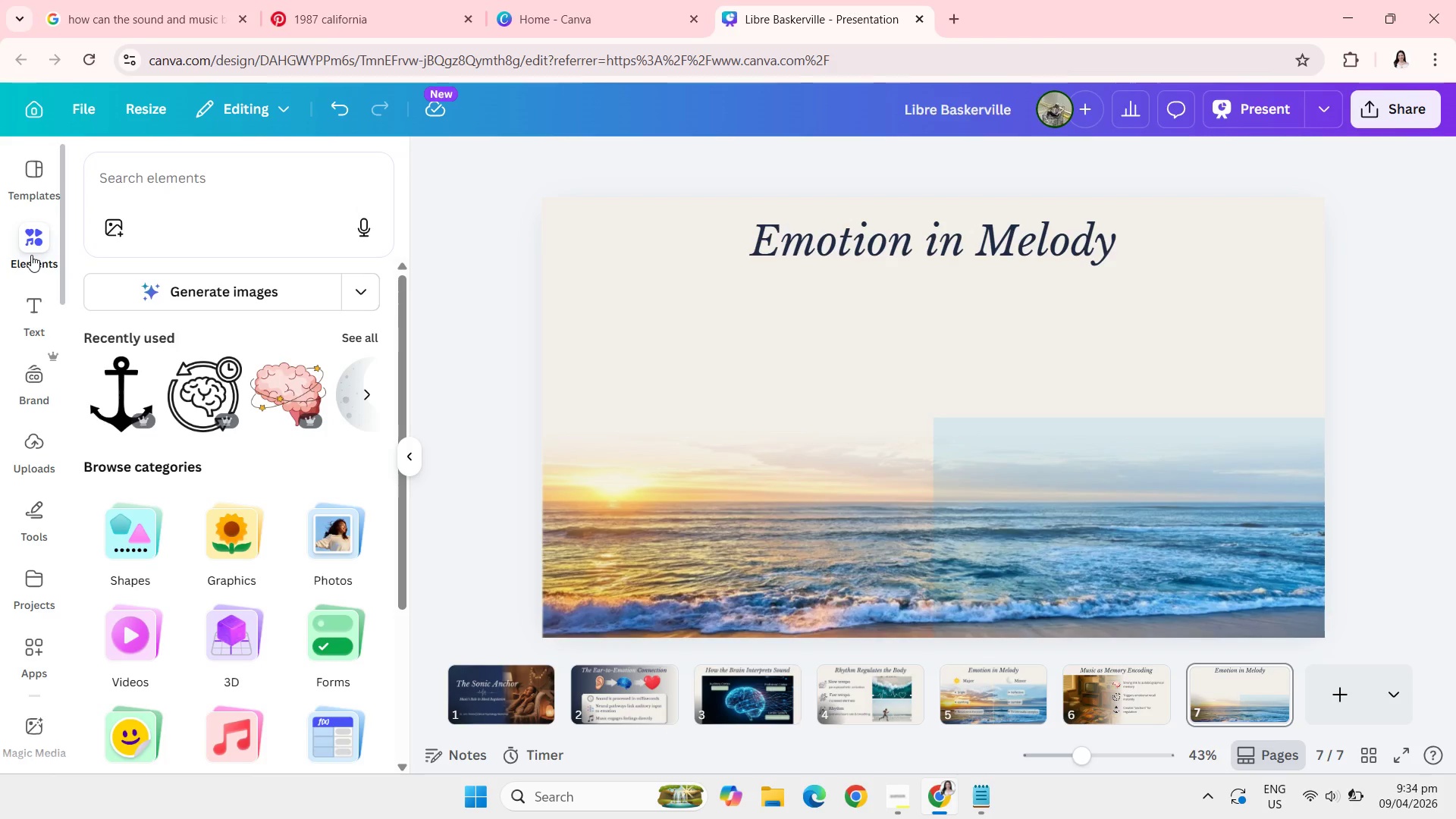 
wait(29.97)
 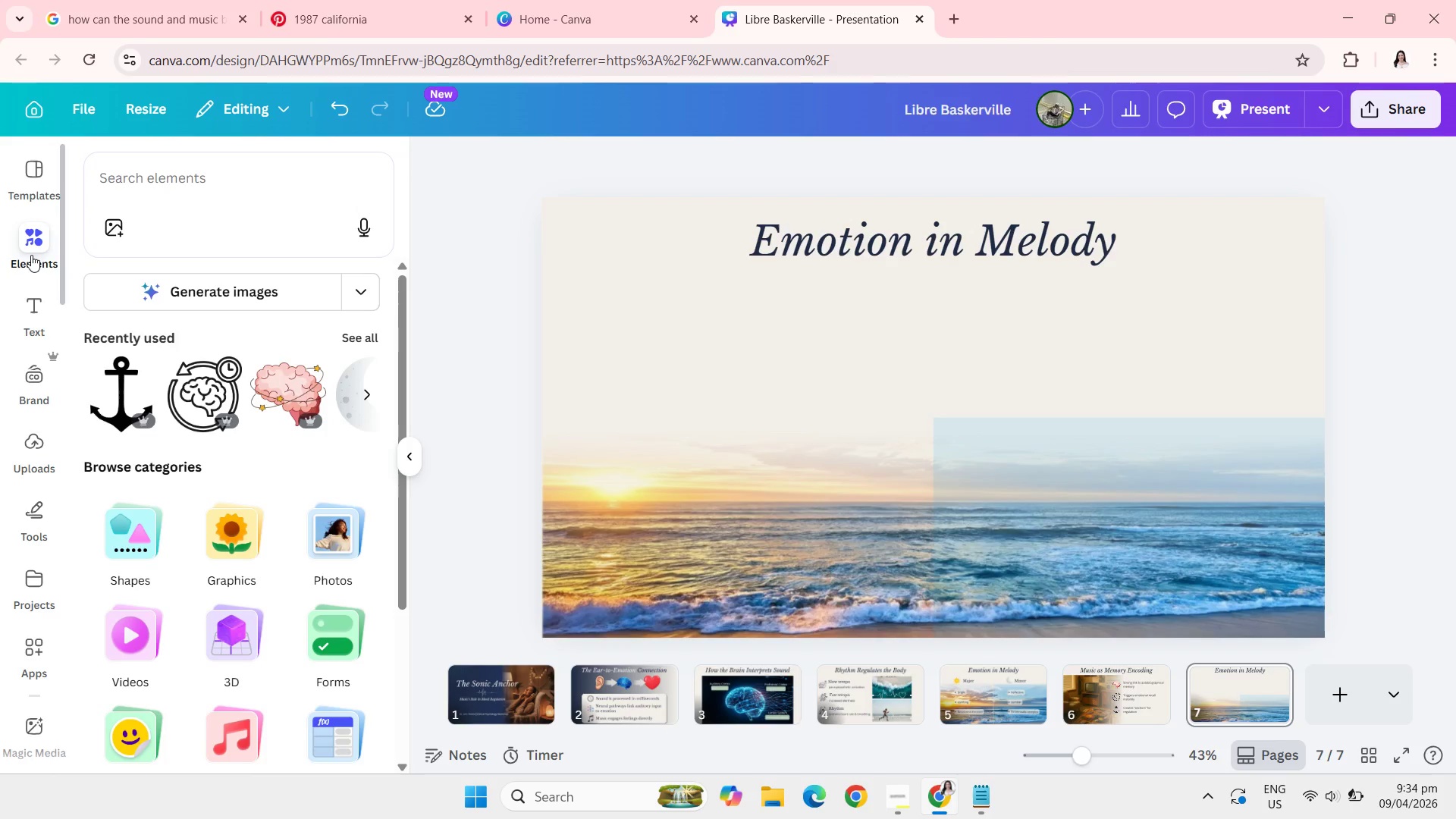 
left_click([607, 715])
 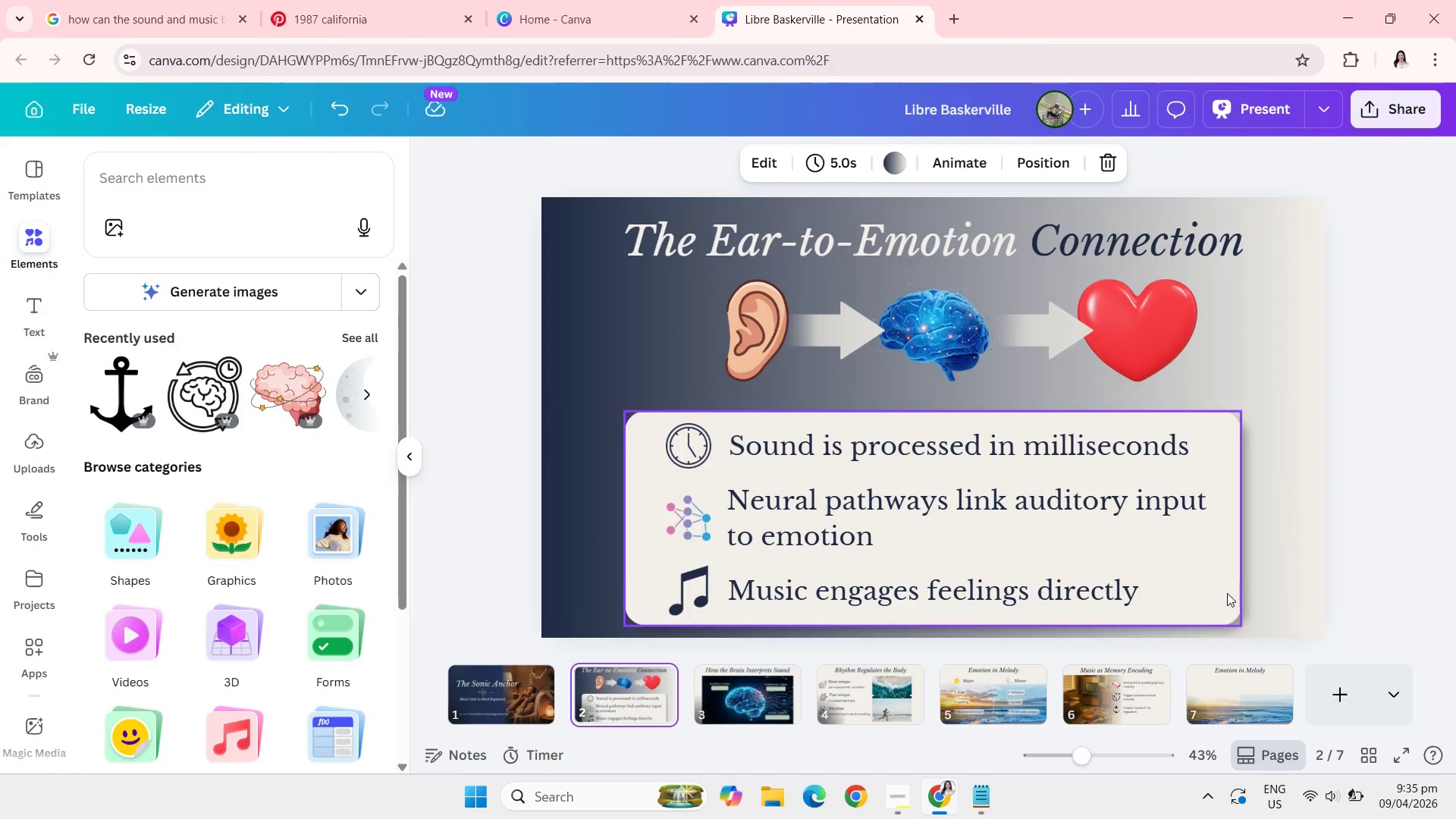 
left_click([1266, 604])
 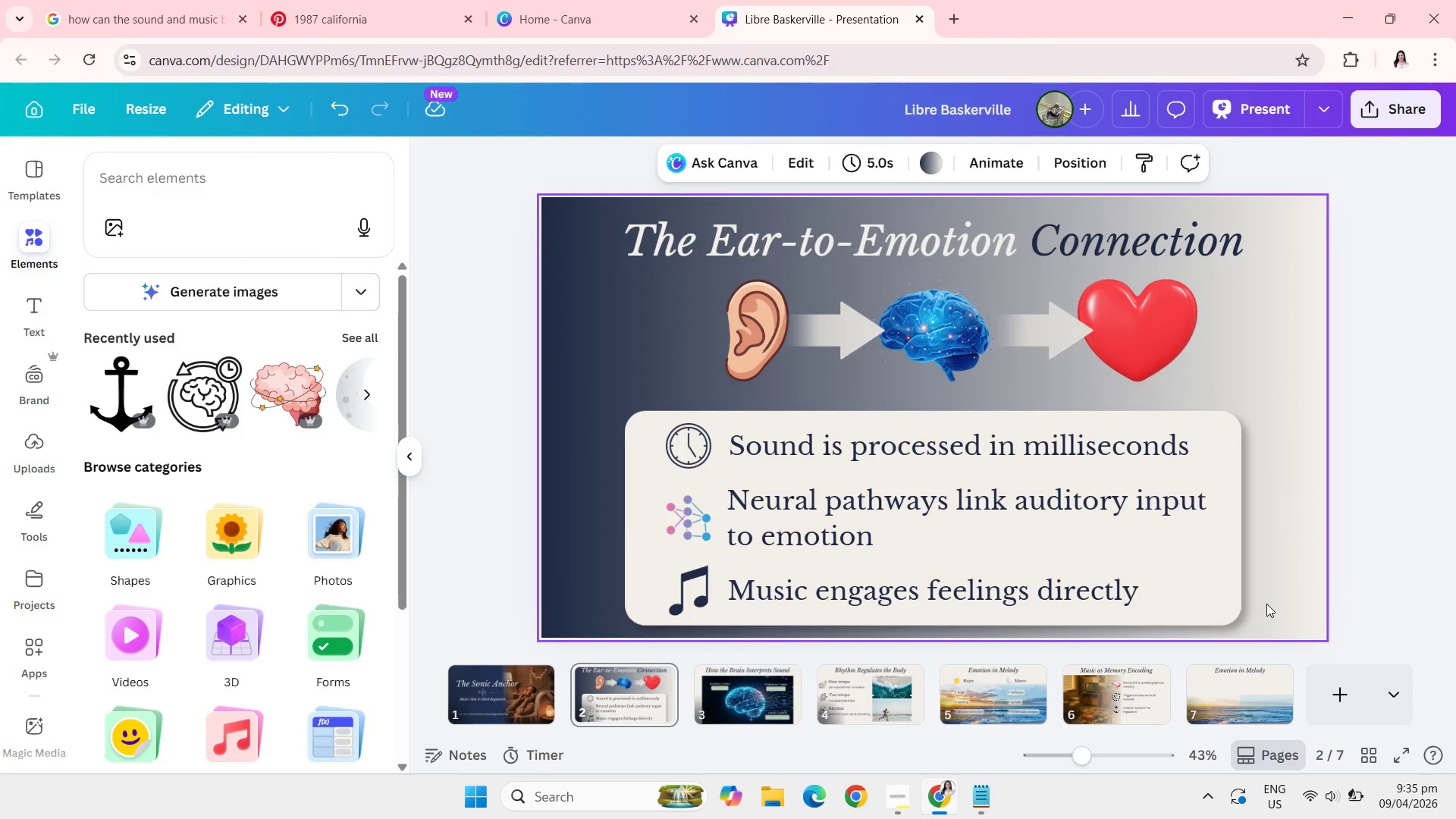 
wait(9.12)
 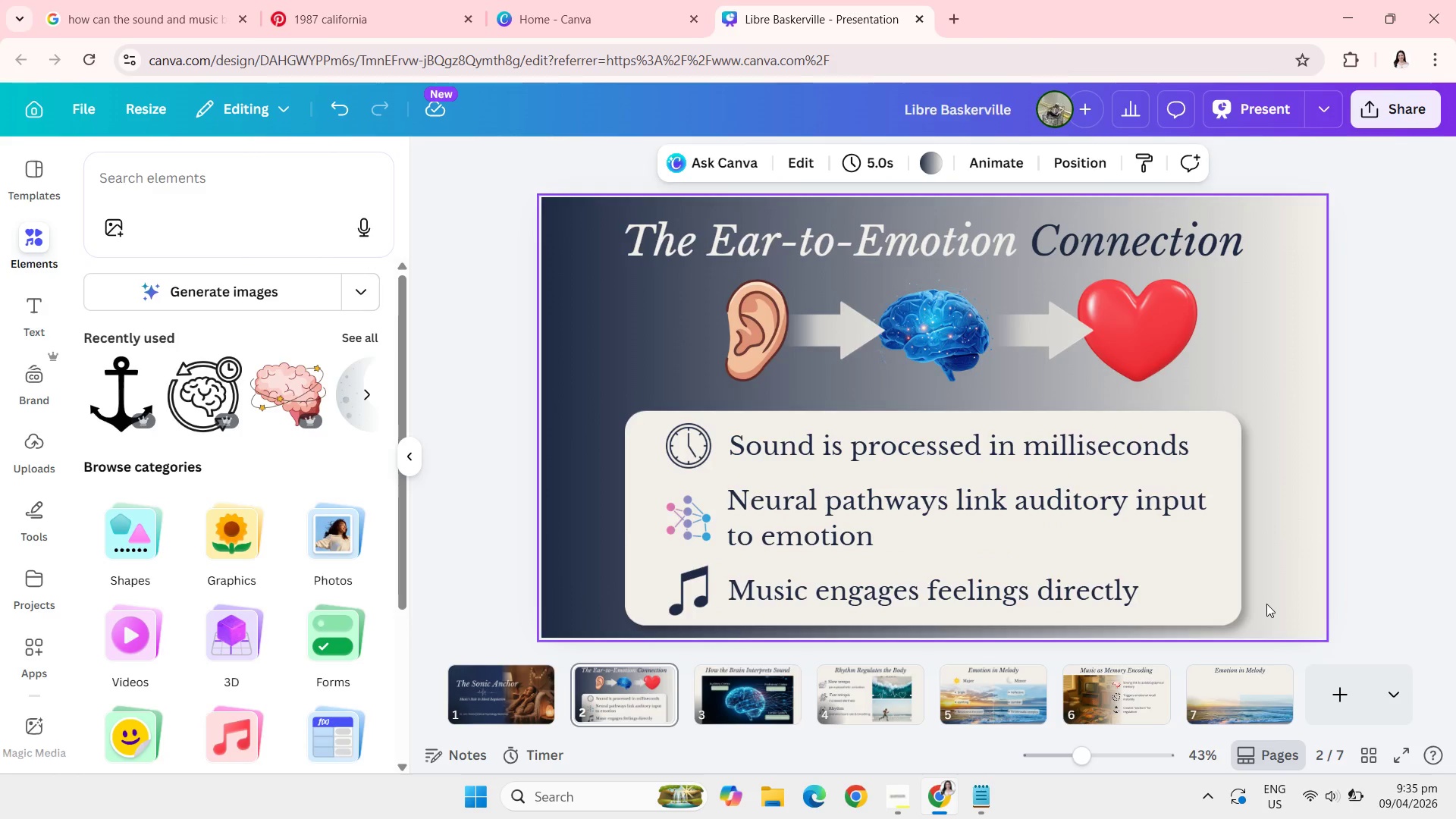 
left_click_drag(start_coordinate=[1248, 612], to_coordinate=[1056, 588])
 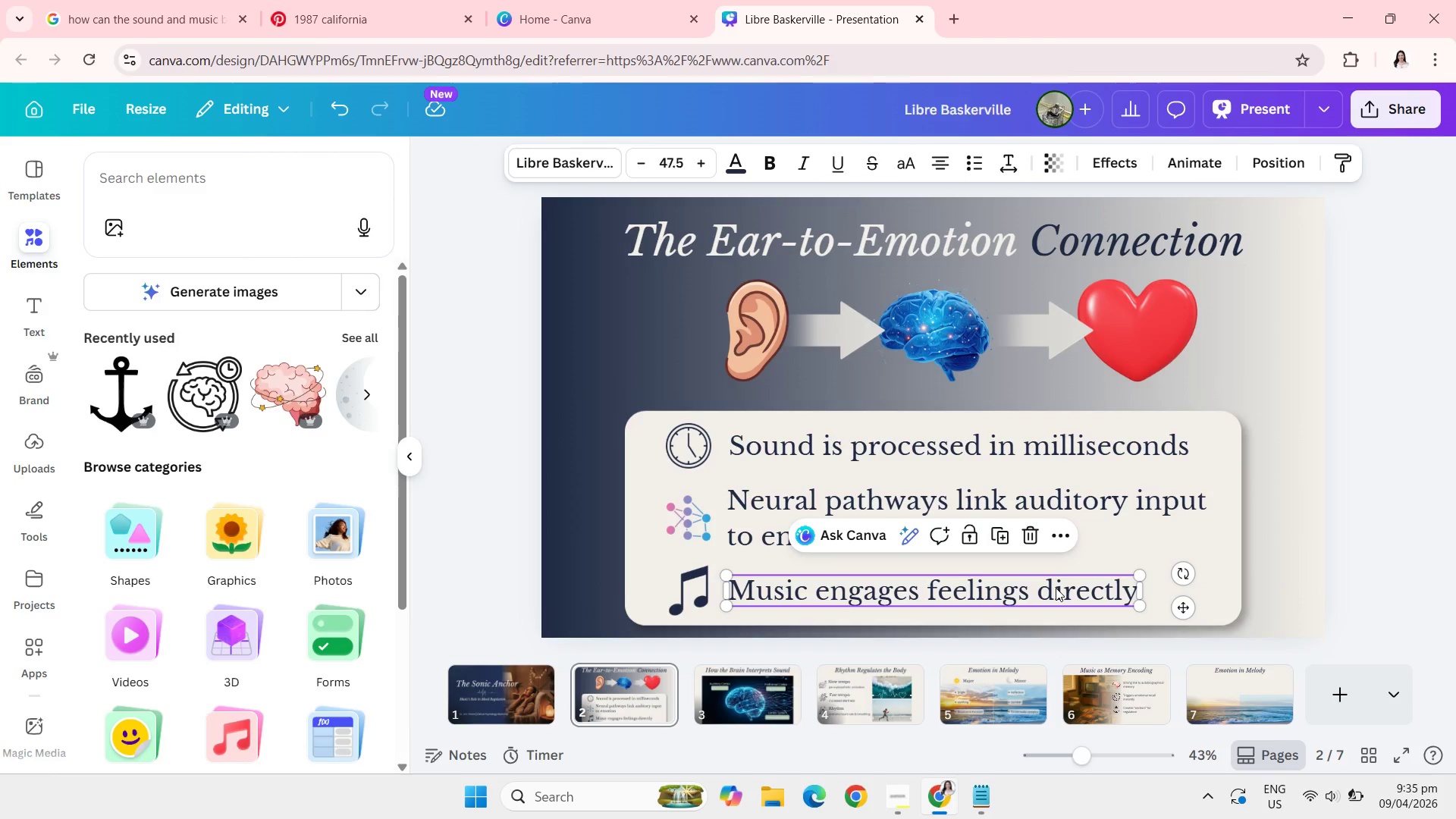 
key(Control+C)
 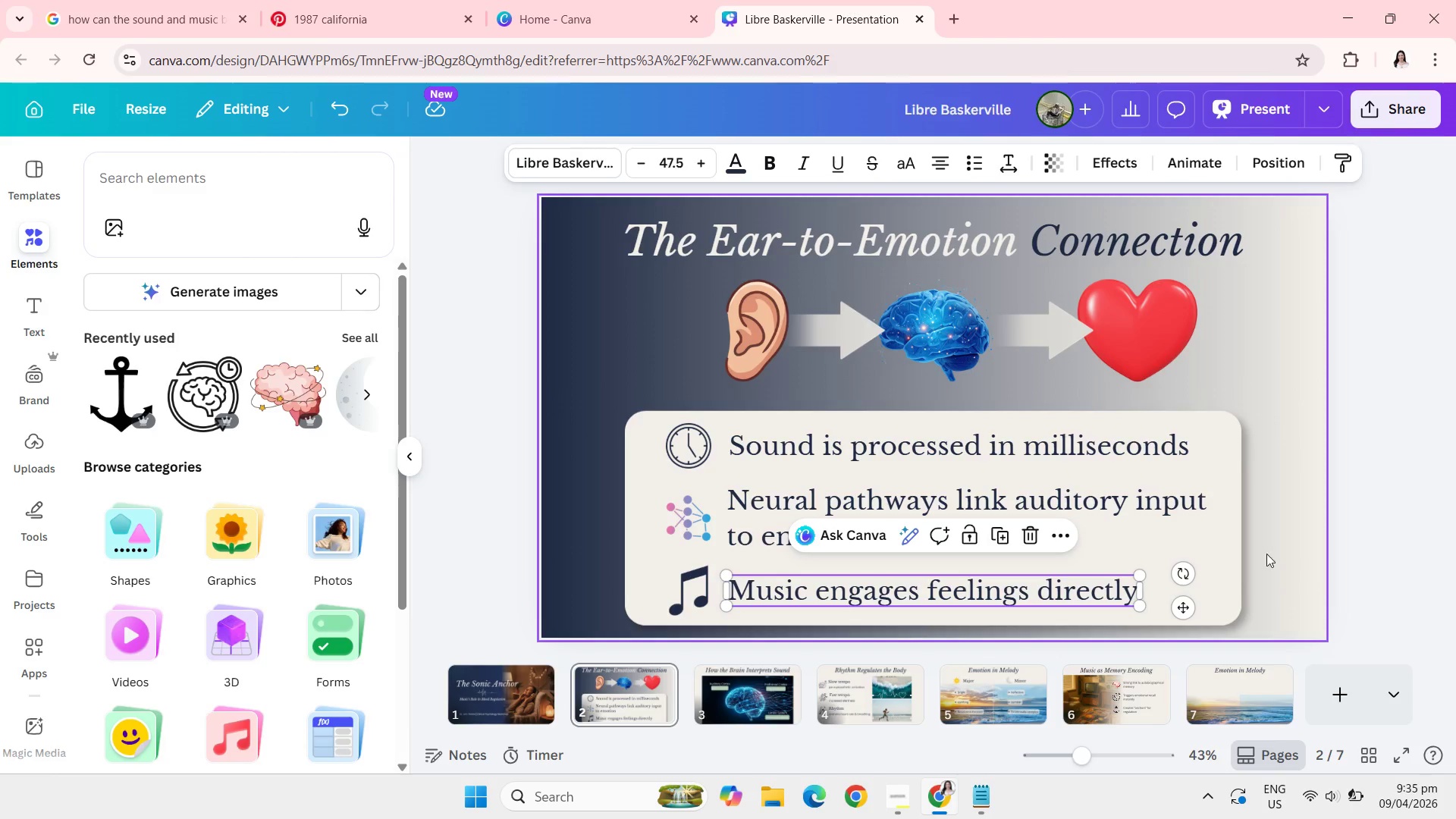 
left_click_drag(start_coordinate=[1255, 548], to_coordinate=[1233, 535])
 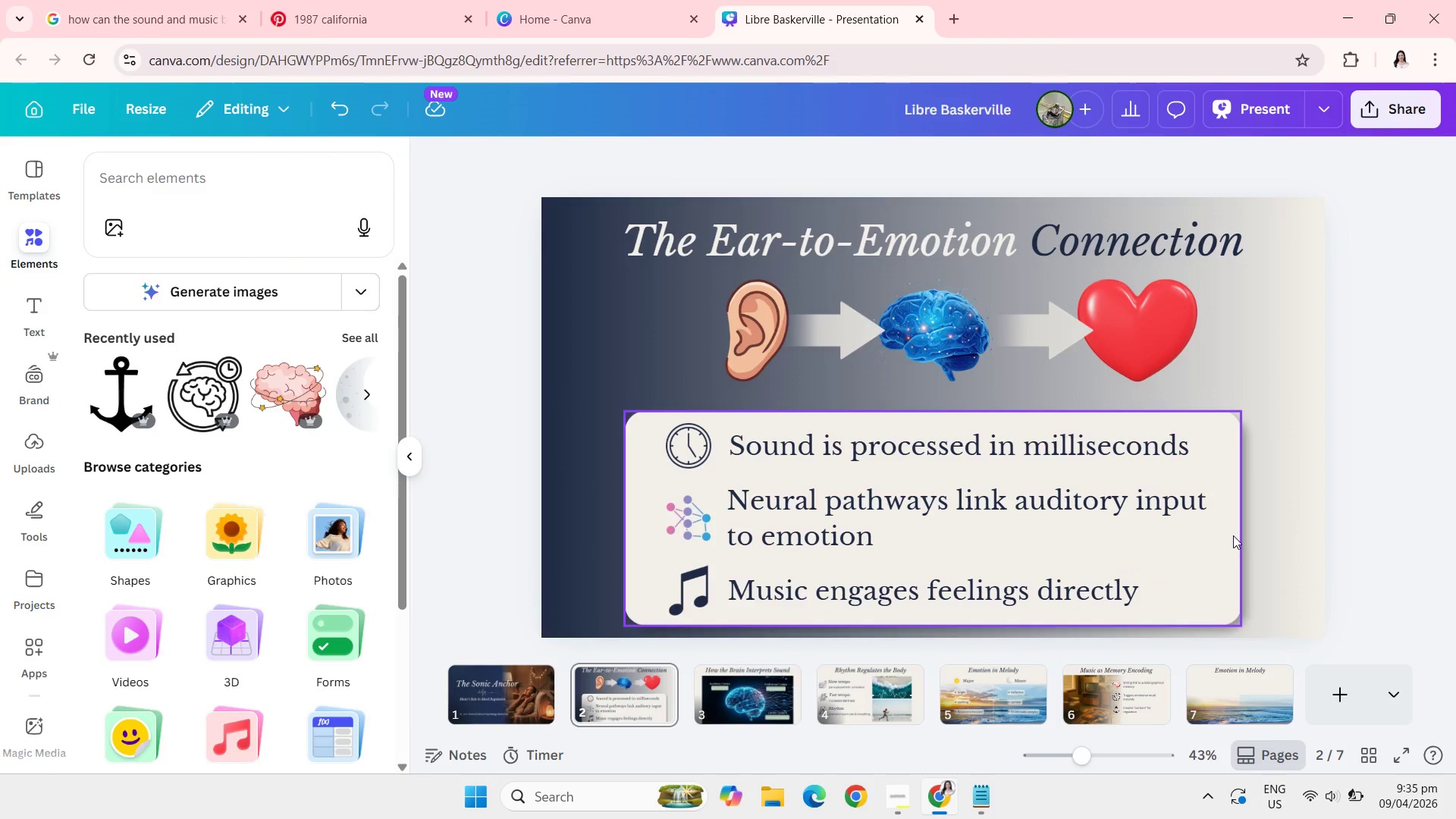 
left_click([1233, 535])
 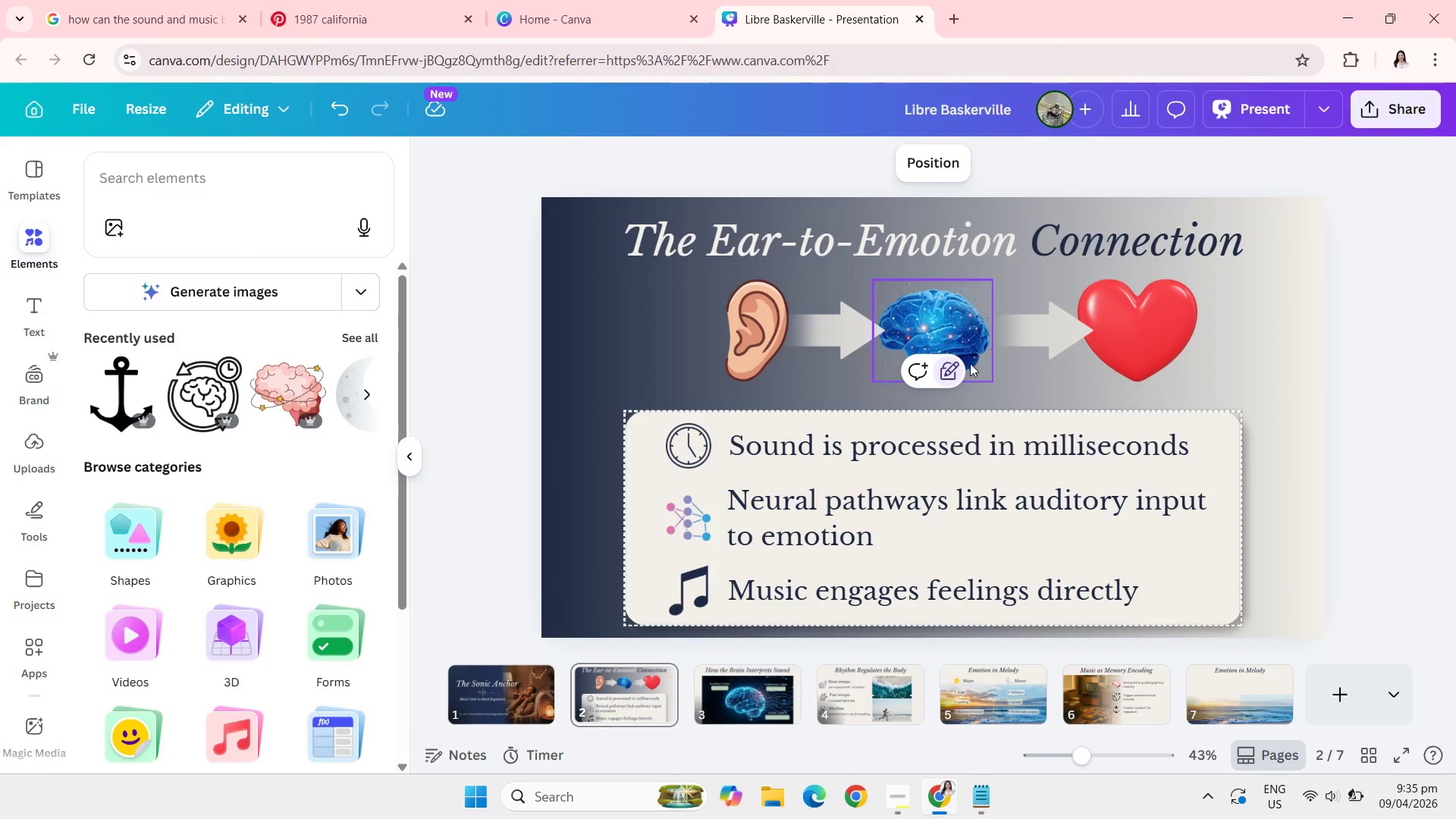 
left_click([954, 368])
 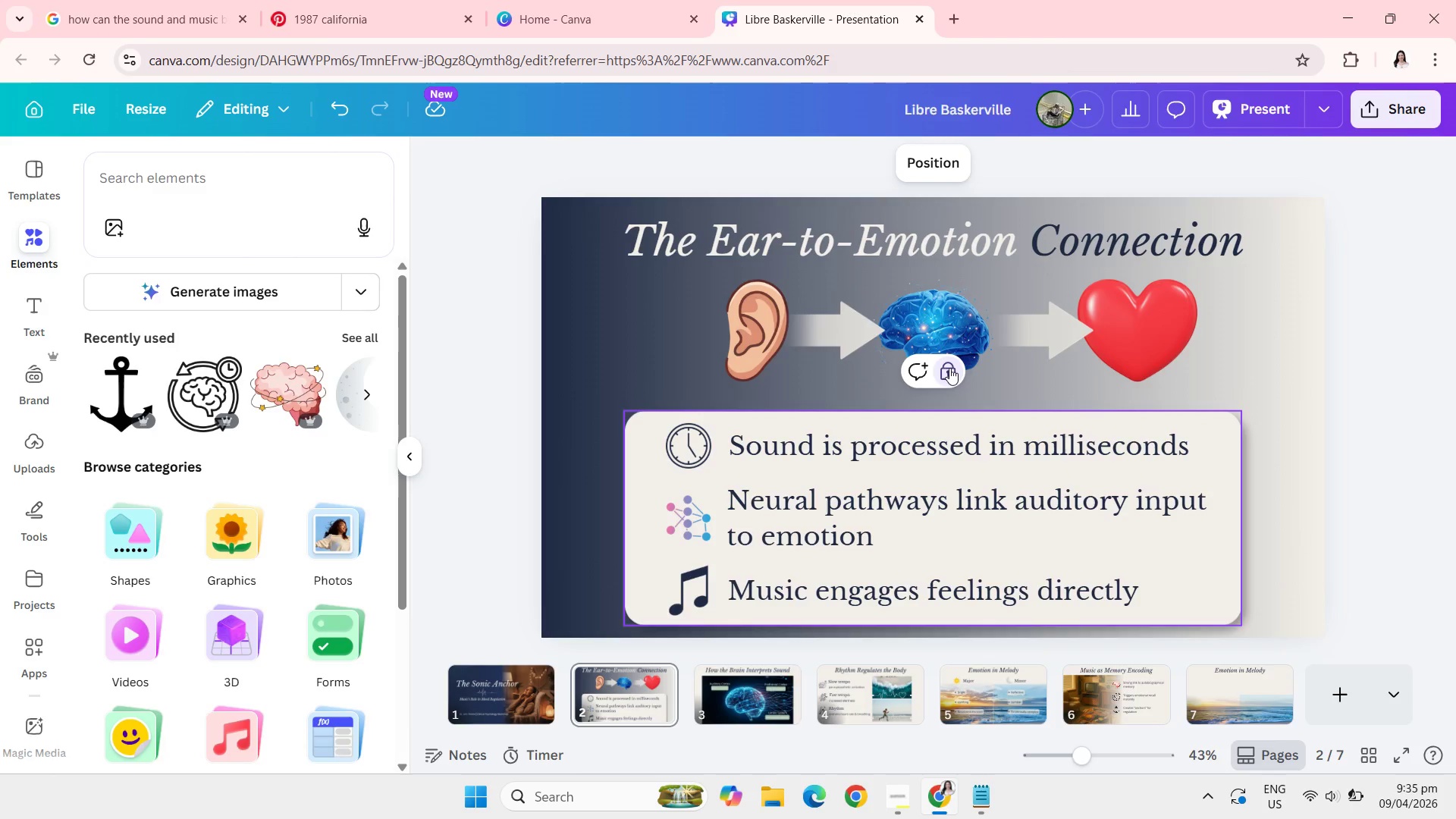 
left_click([943, 363])
 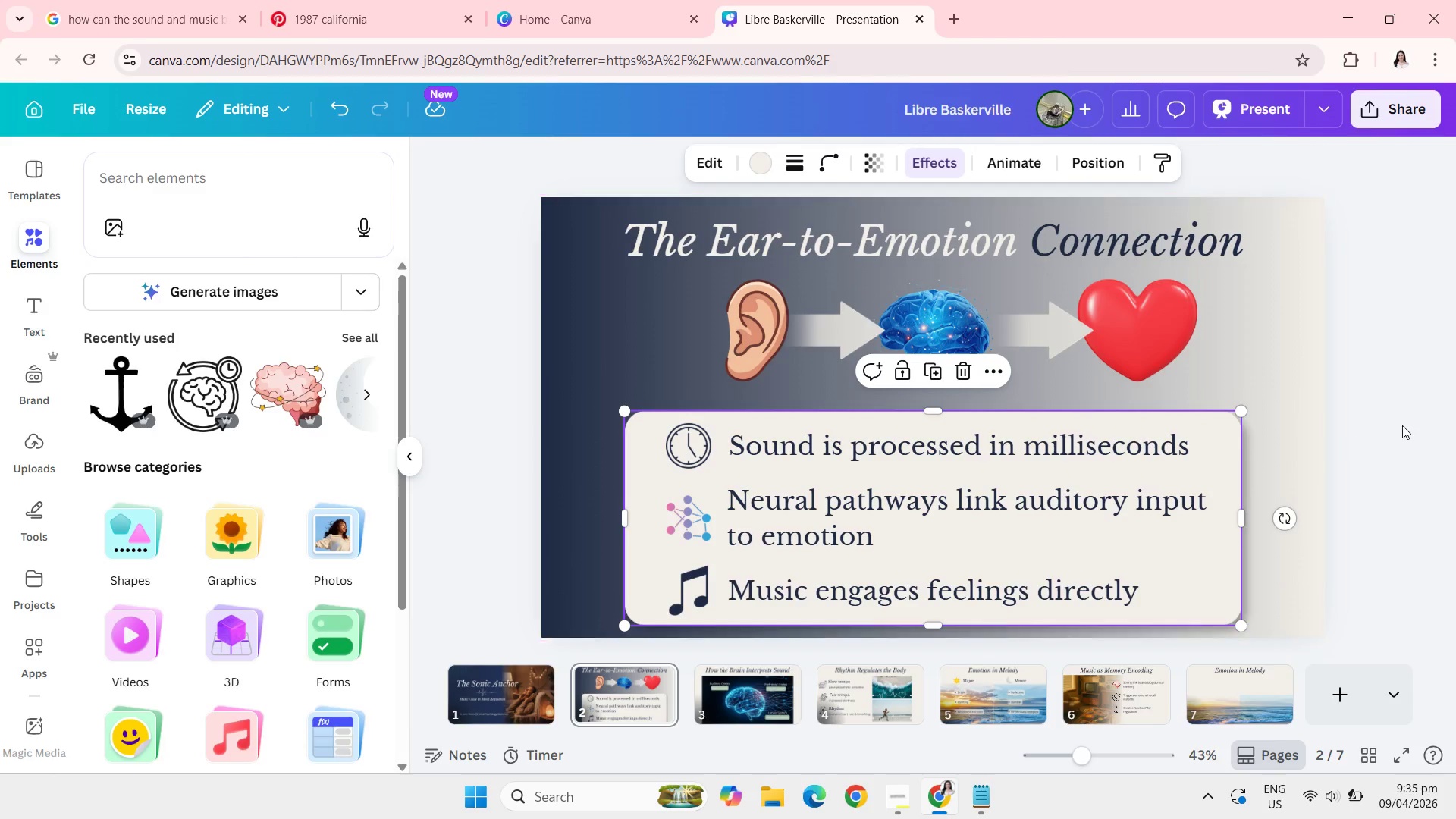 
left_click([1403, 425])
 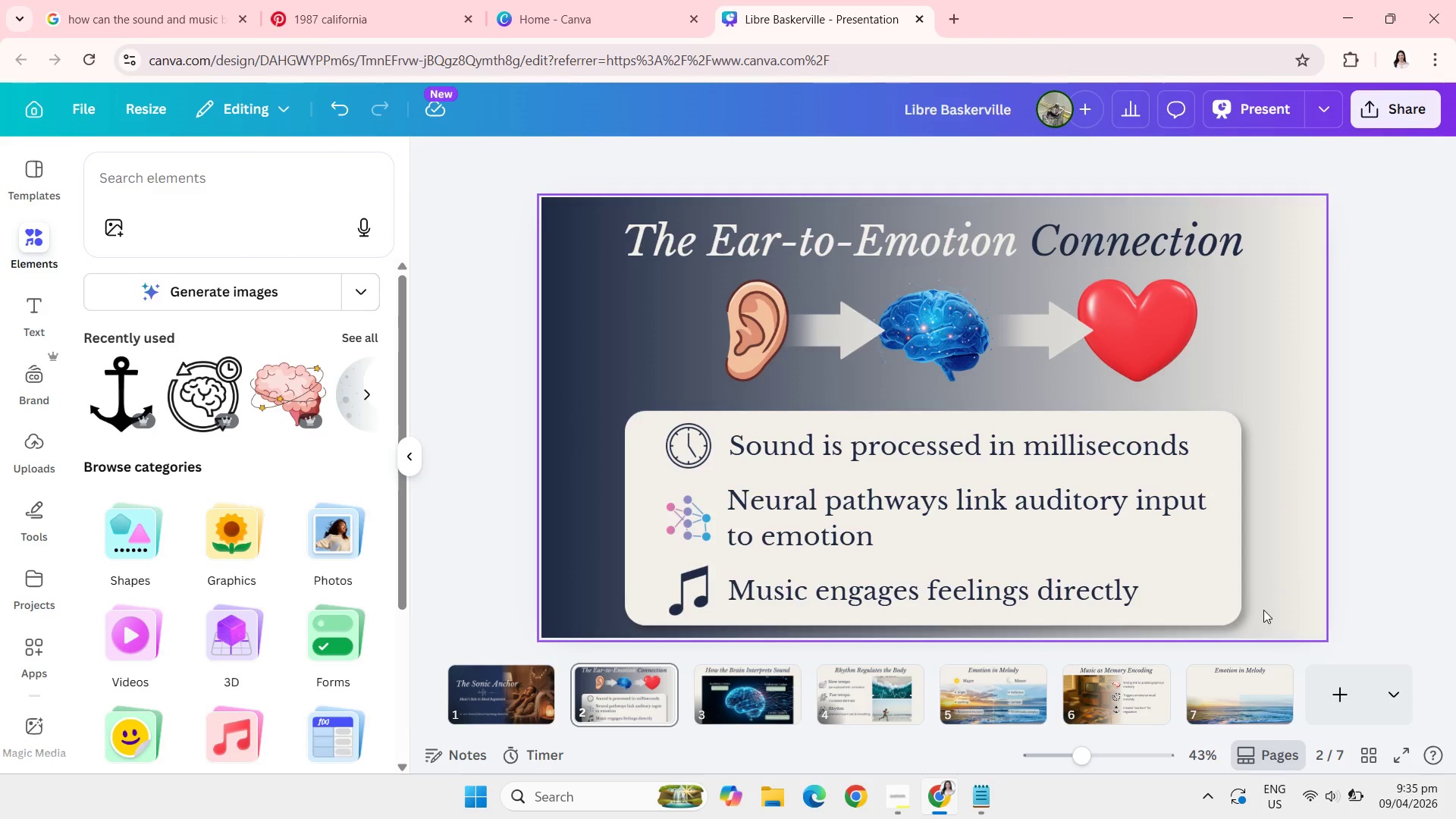 
left_click_drag(start_coordinate=[1263, 613], to_coordinate=[1059, 586])
 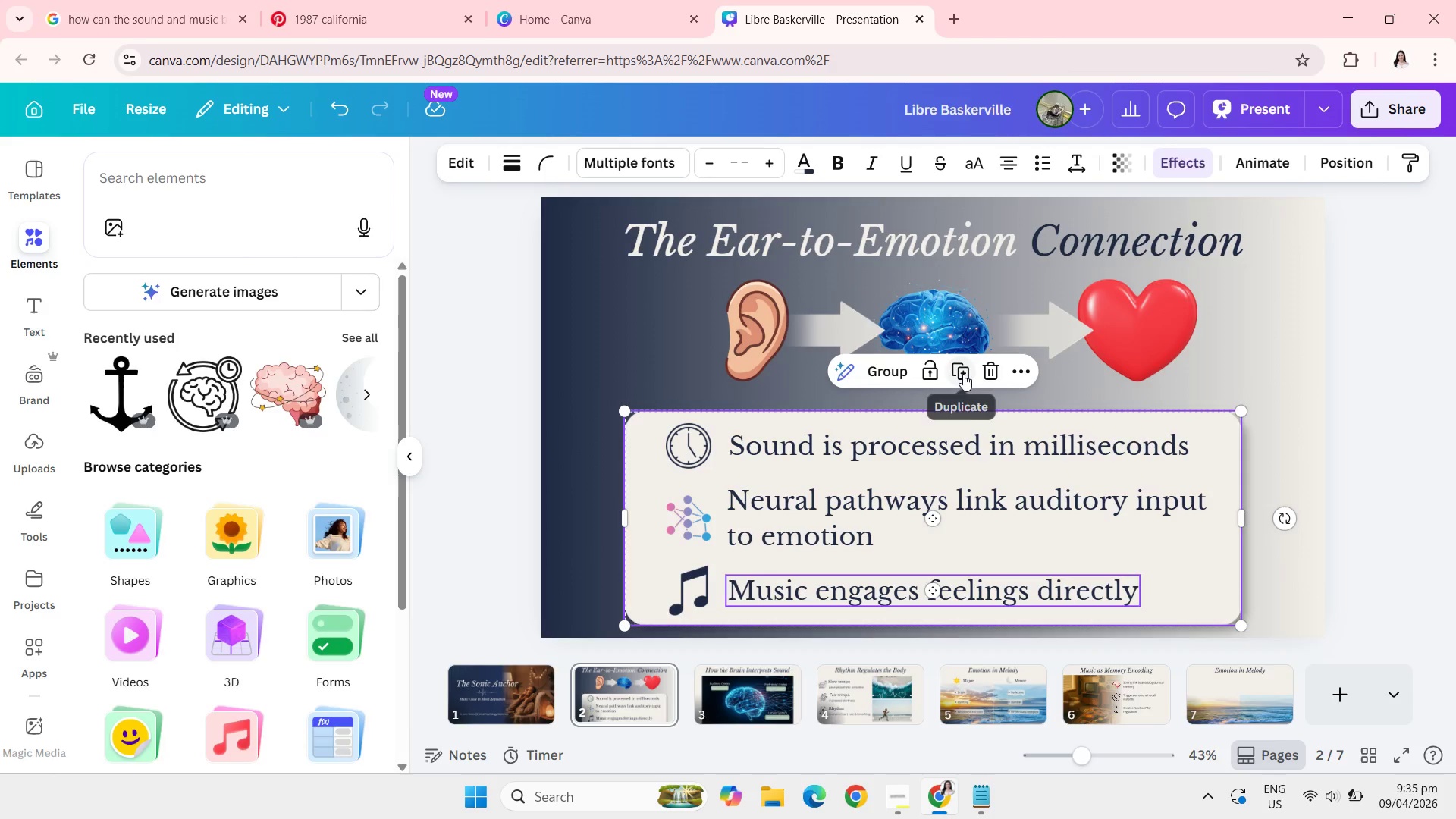 
key(Control+C)
 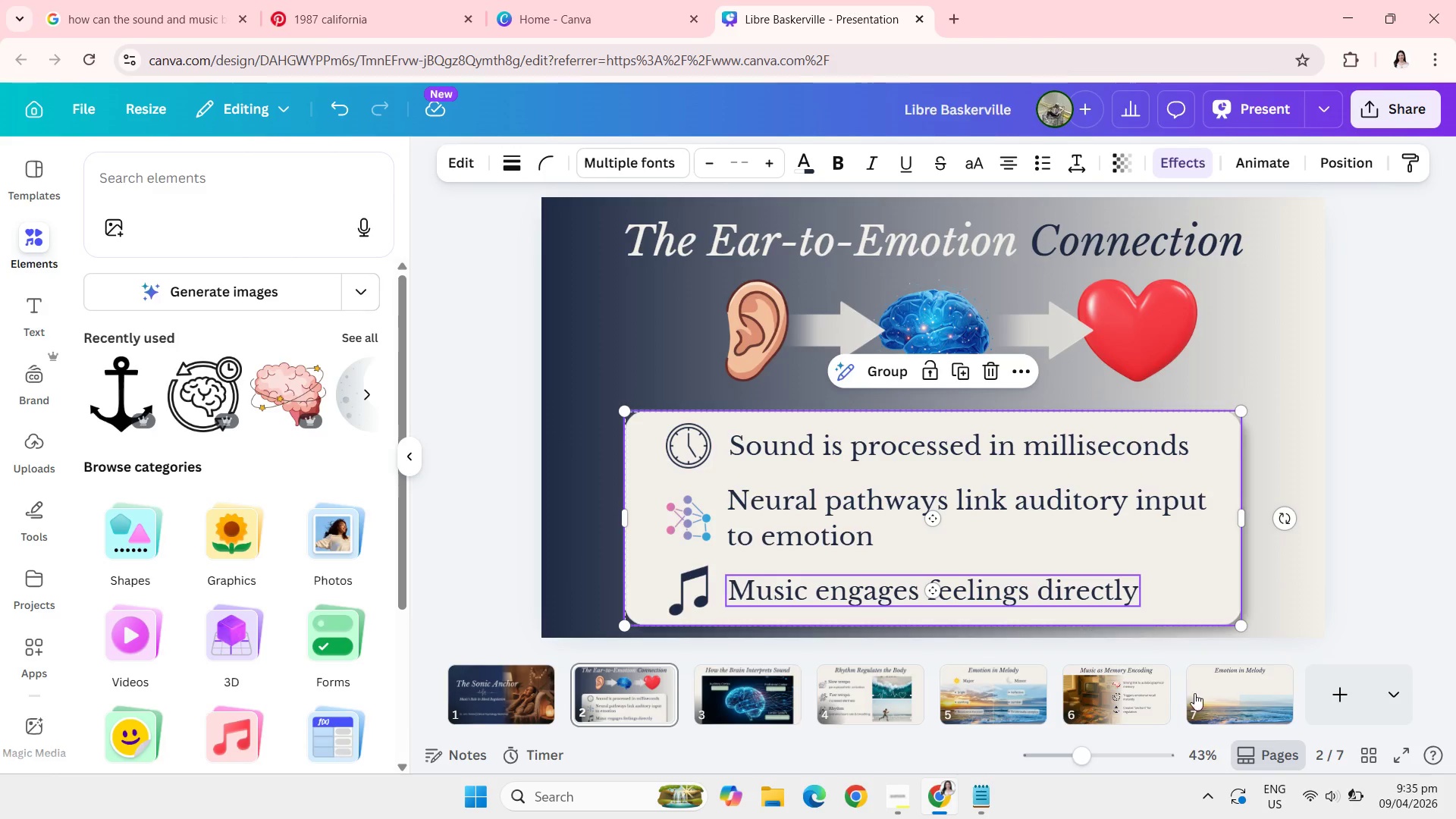 
left_click([1199, 694])
 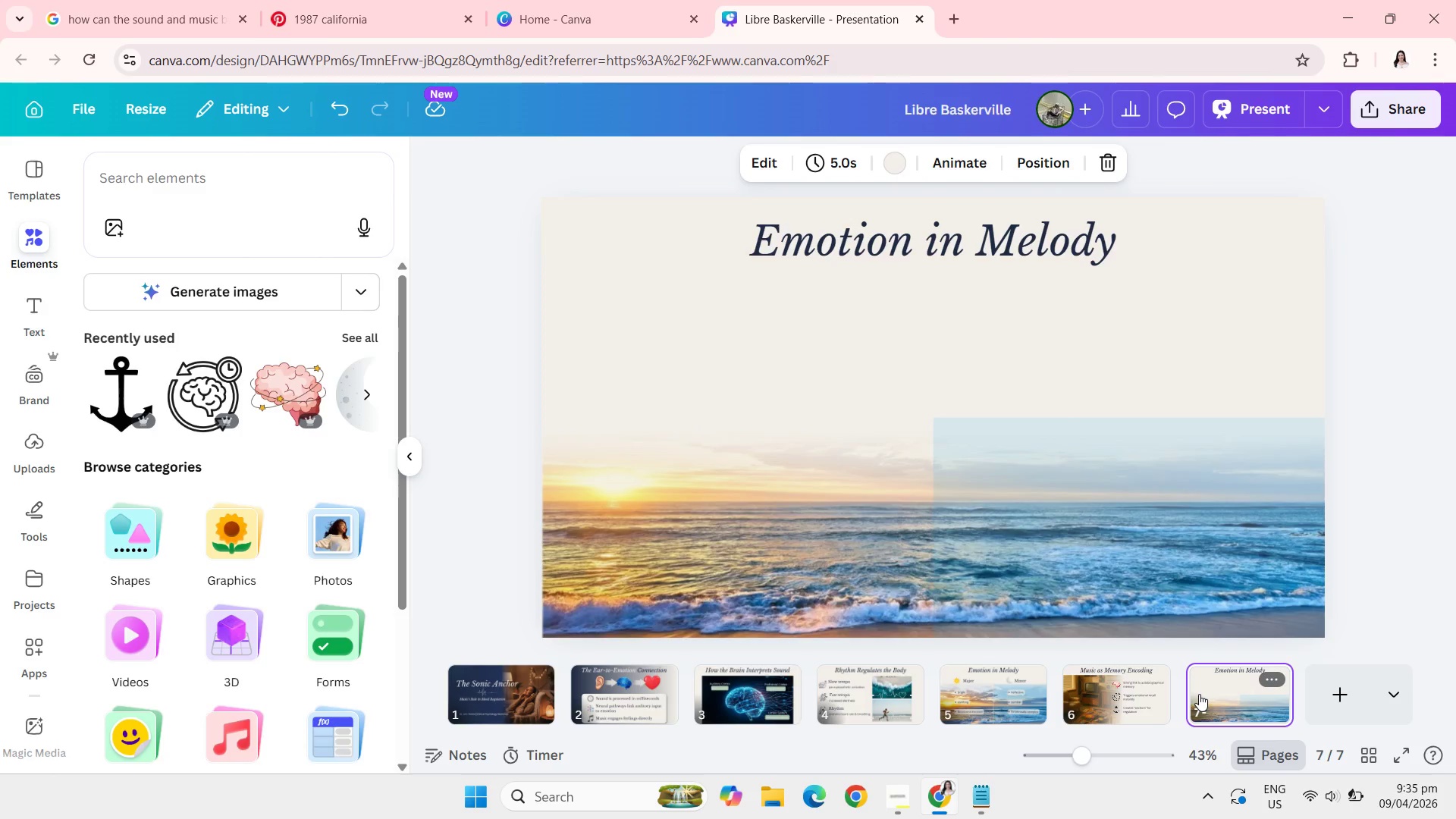 
key(Control+V)
 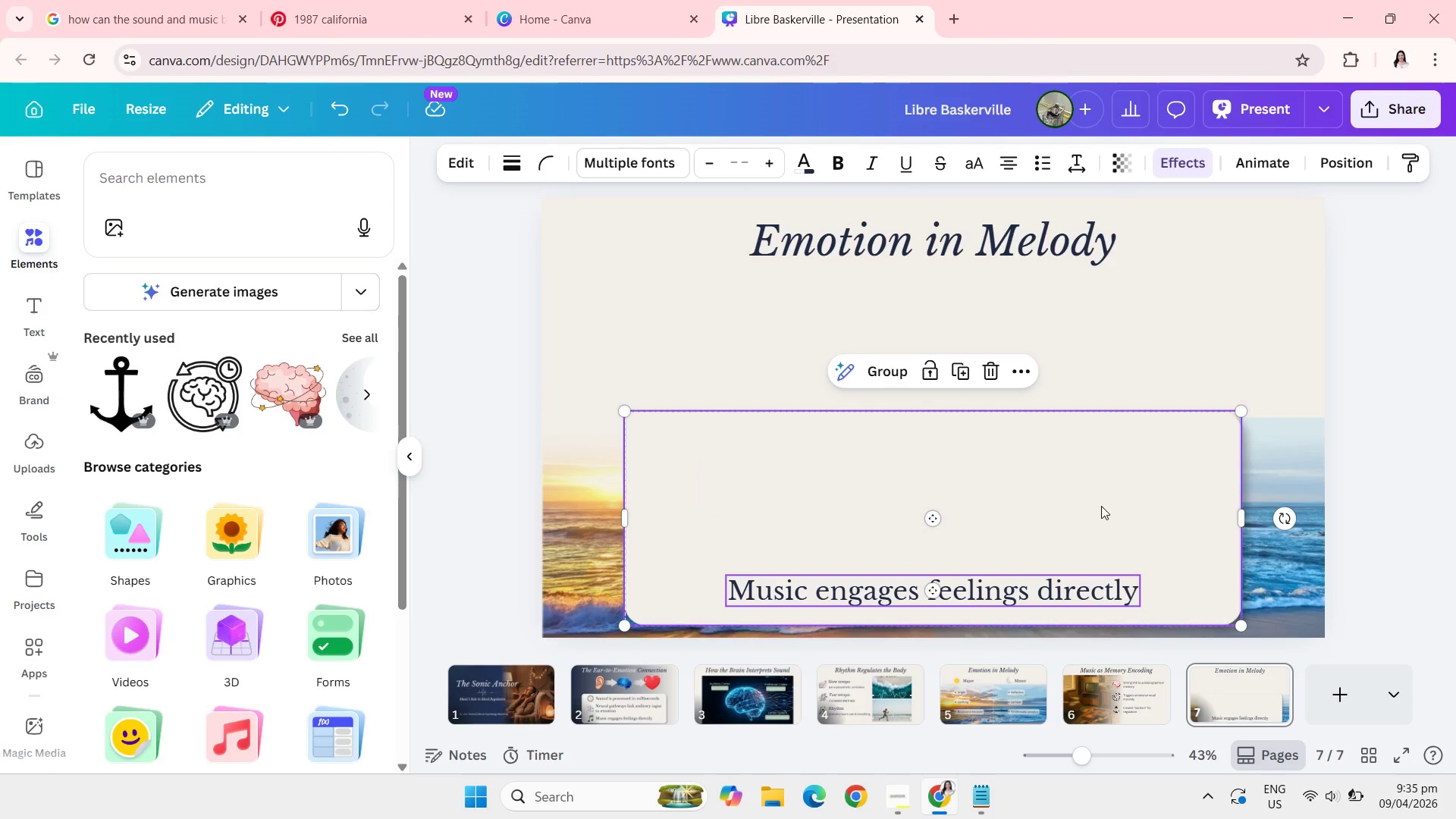 
left_click_drag(start_coordinate=[1238, 510], to_coordinate=[803, 475])
 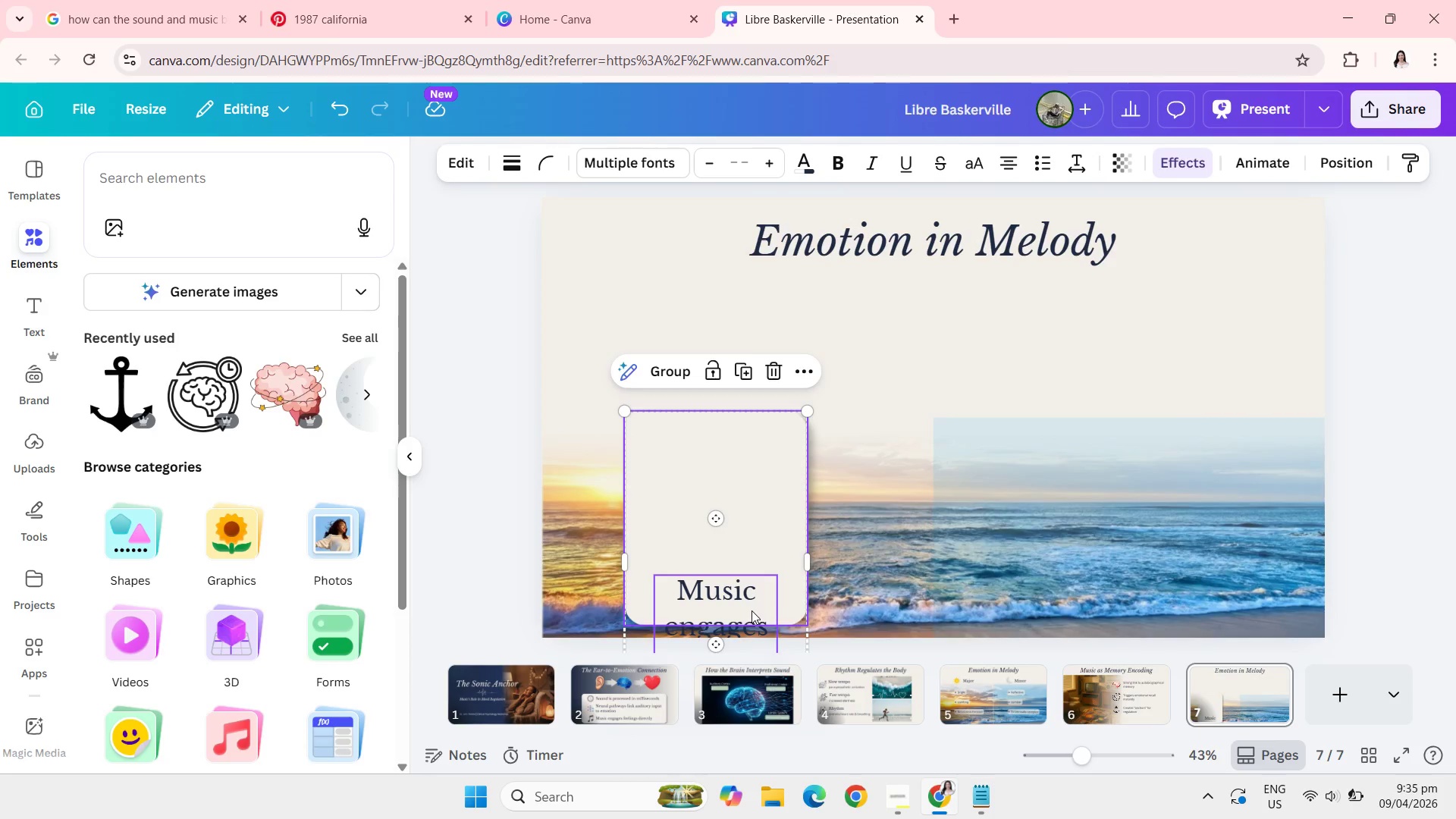 
left_click_drag(start_coordinate=[752, 610], to_coordinate=[736, 488])
 